 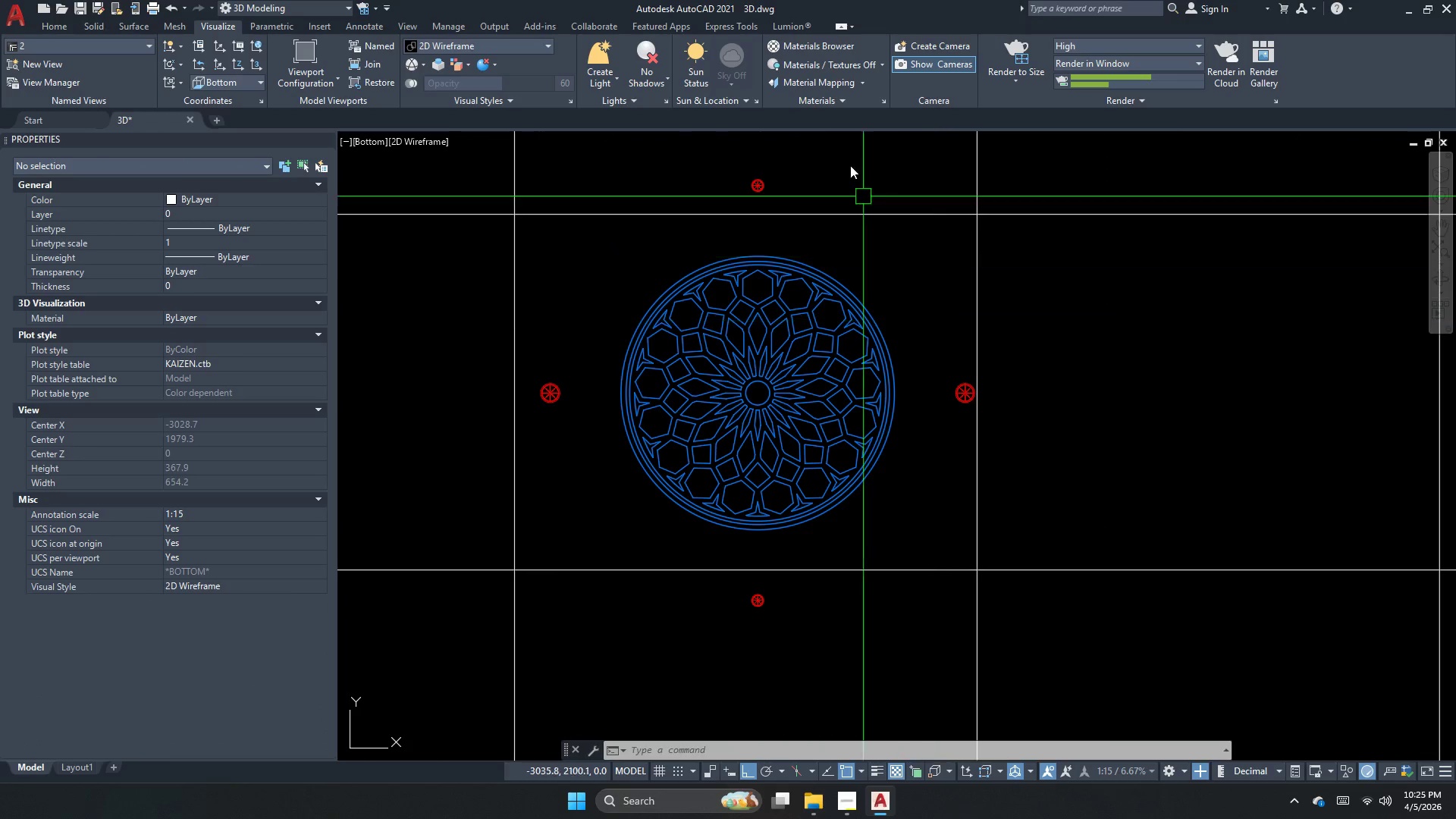 
left_click([32, 46])
 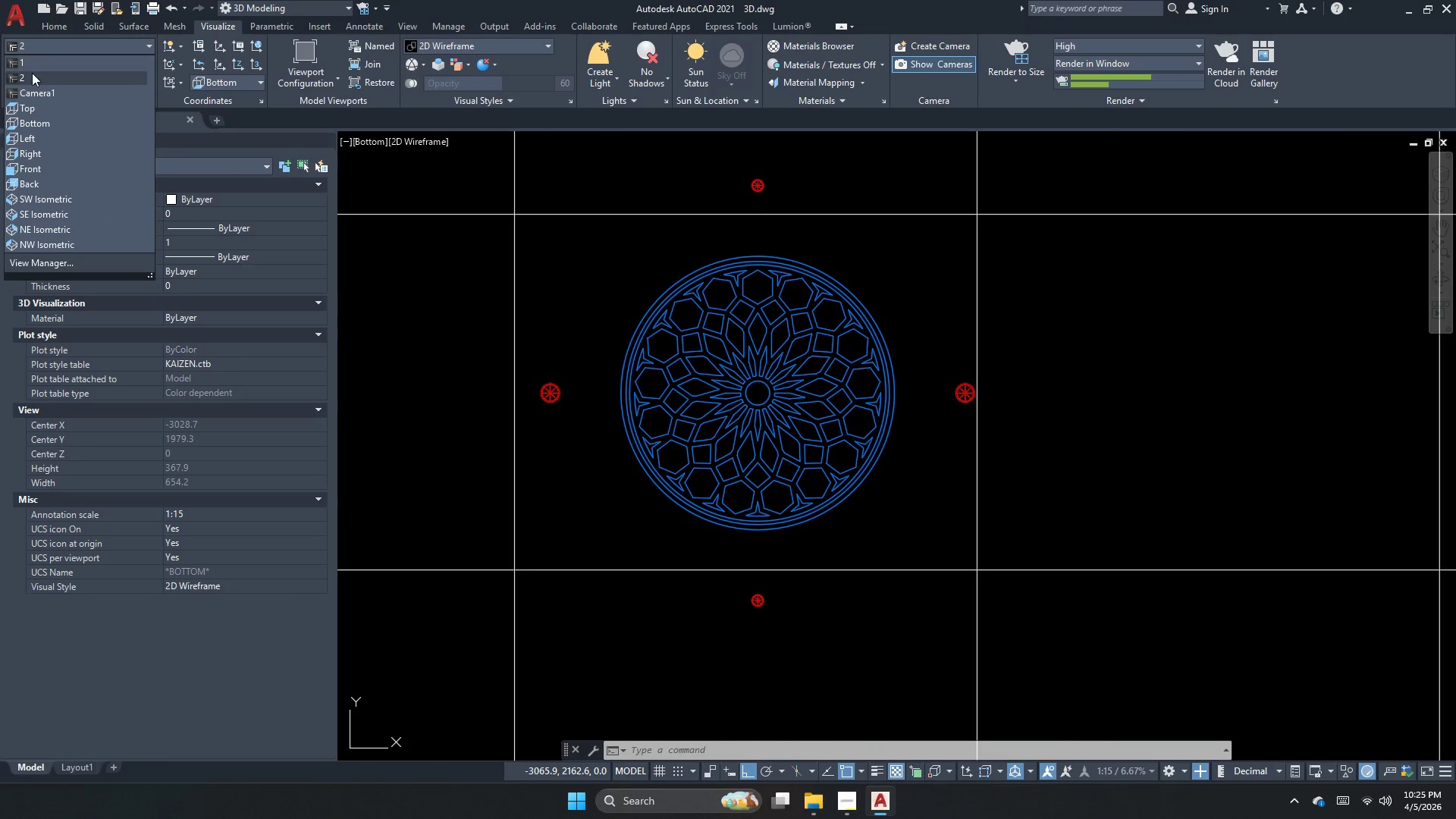 
left_click([47, 61])
 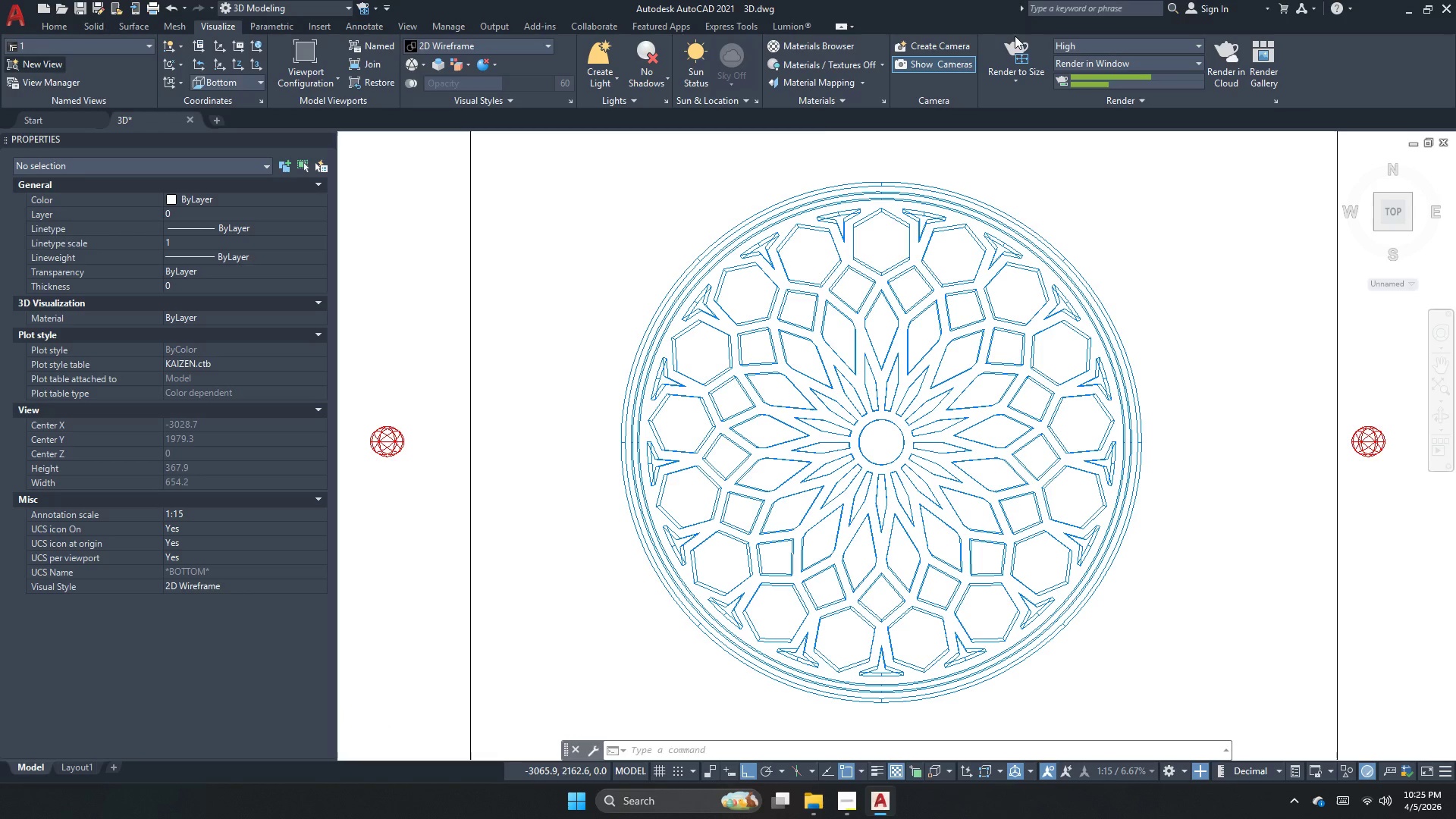 
left_click([1009, 39])
 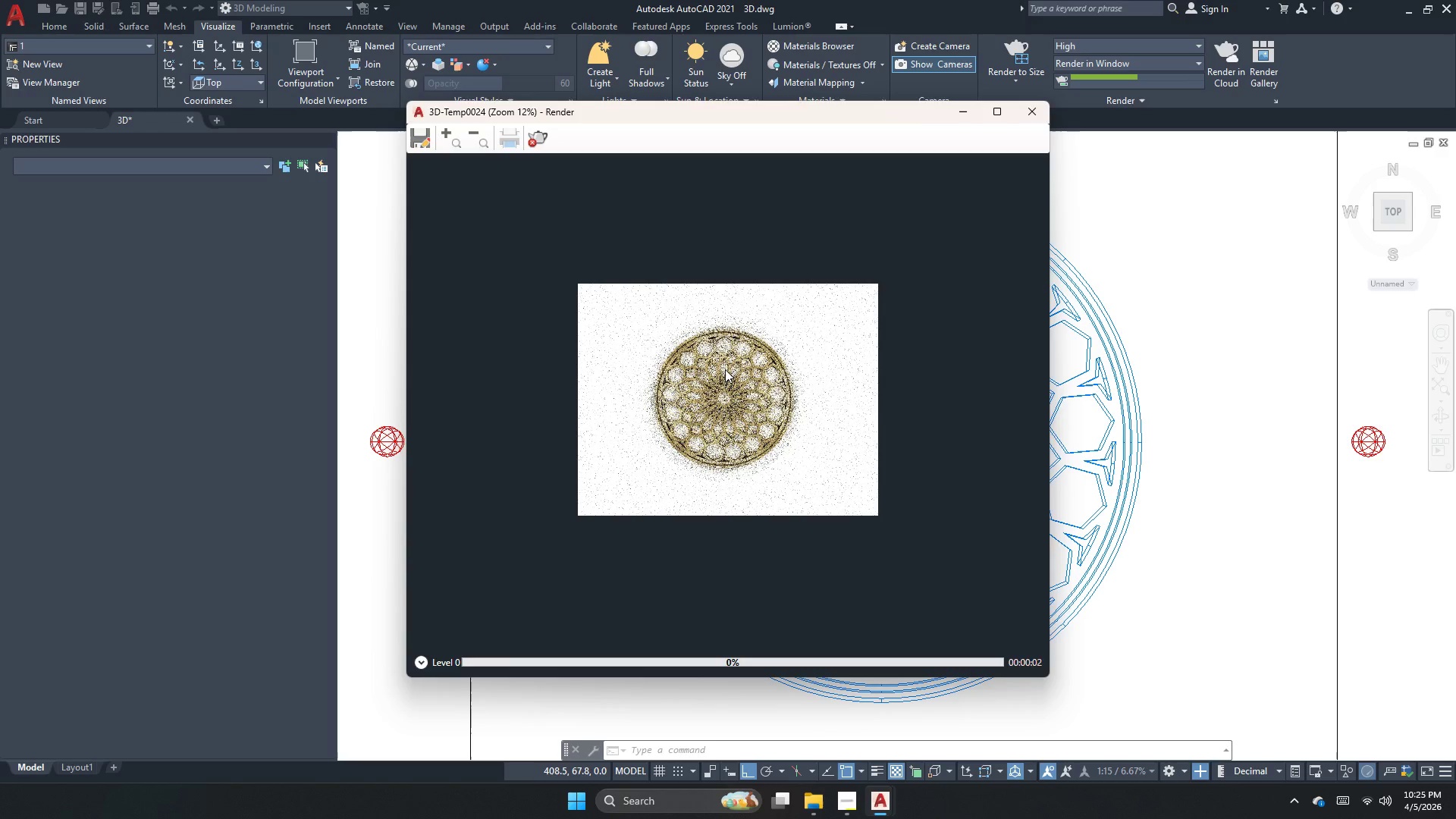 
scroll: coordinate [704, 395], scroll_direction: up, amount: 2.0
 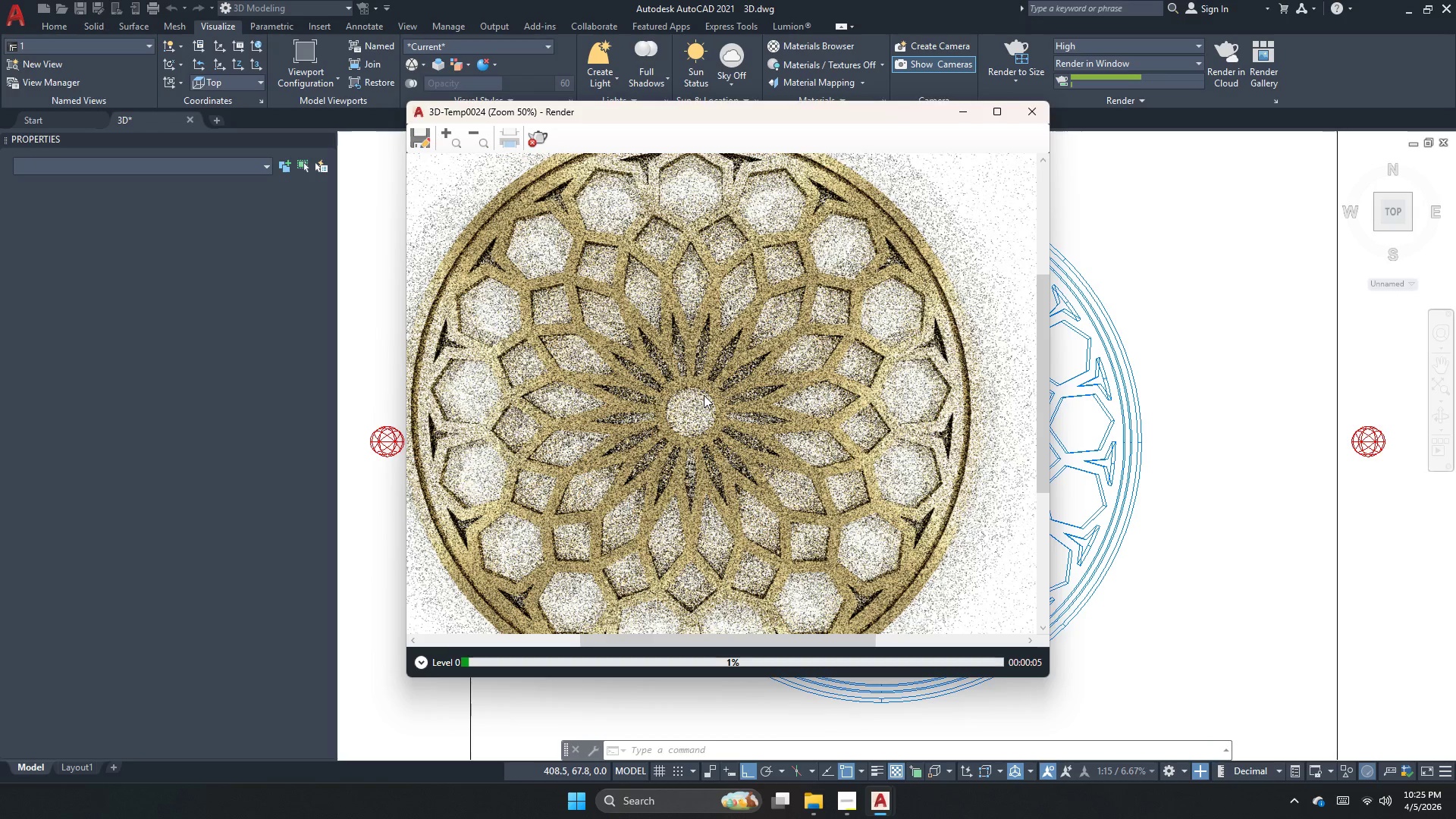 
scroll: coordinate [704, 395], scroll_direction: down, amount: 1.0
 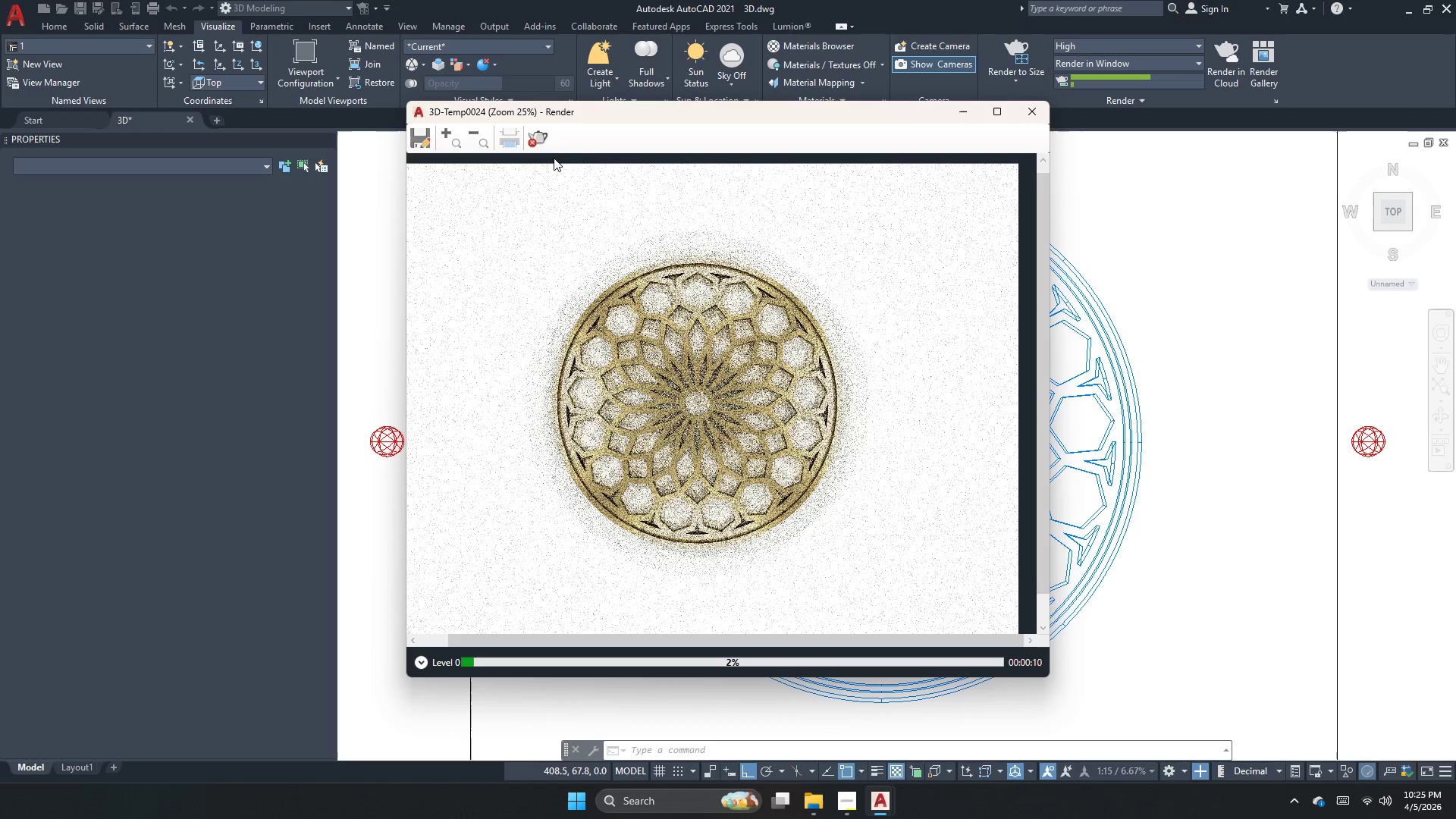 
wait(5.06)
 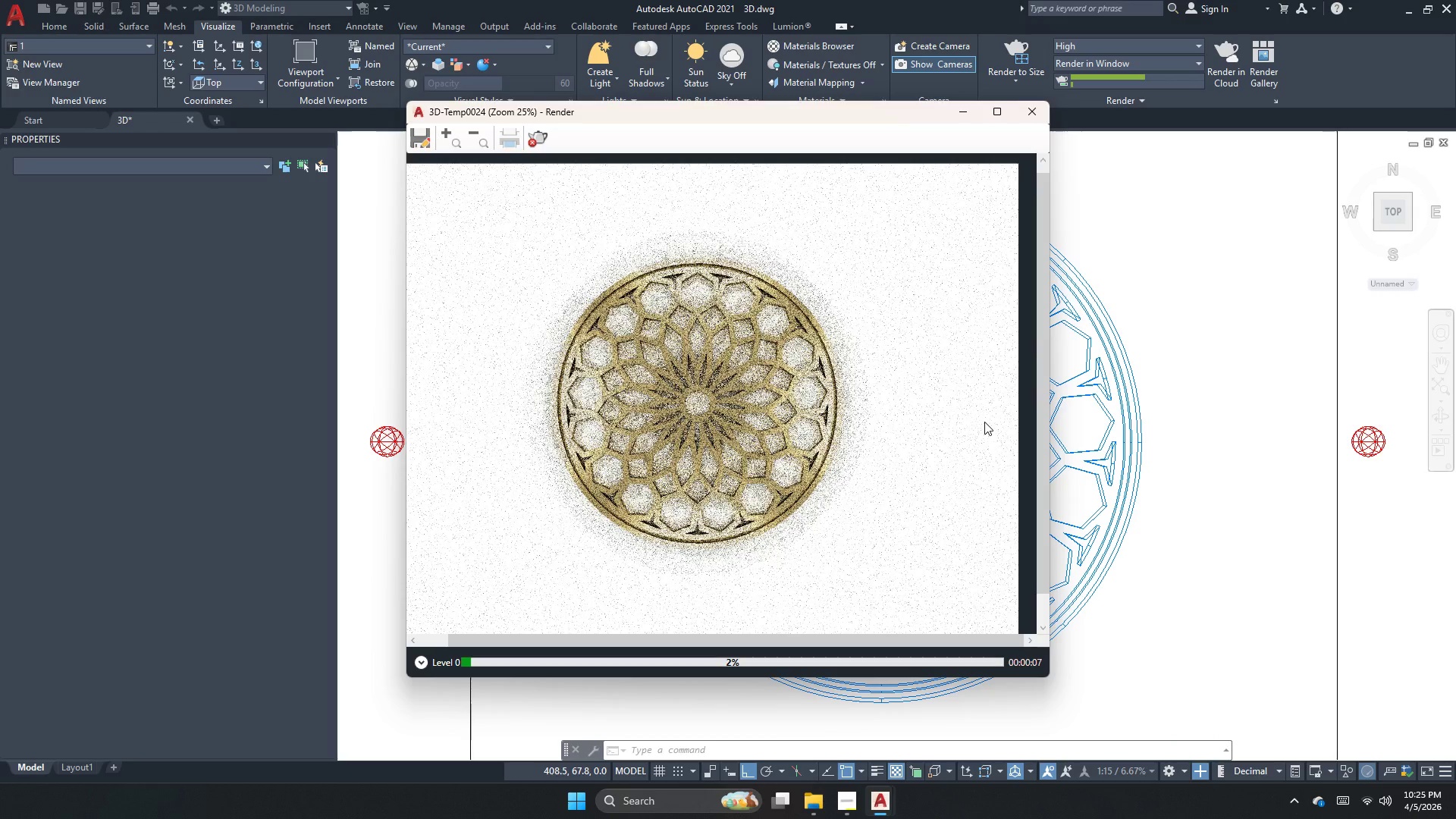 
left_click([545, 146])
 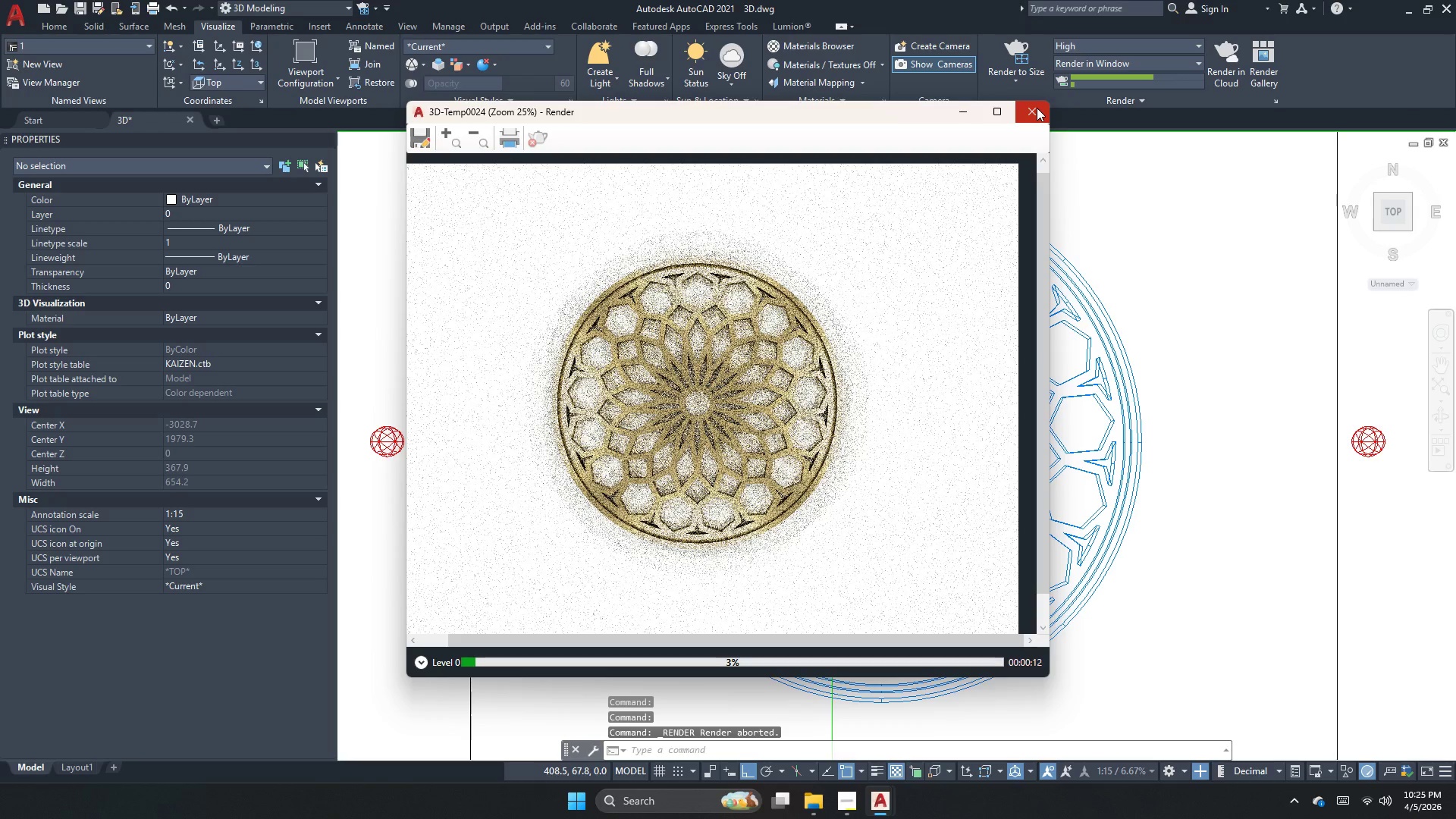 
left_click([1037, 108])
 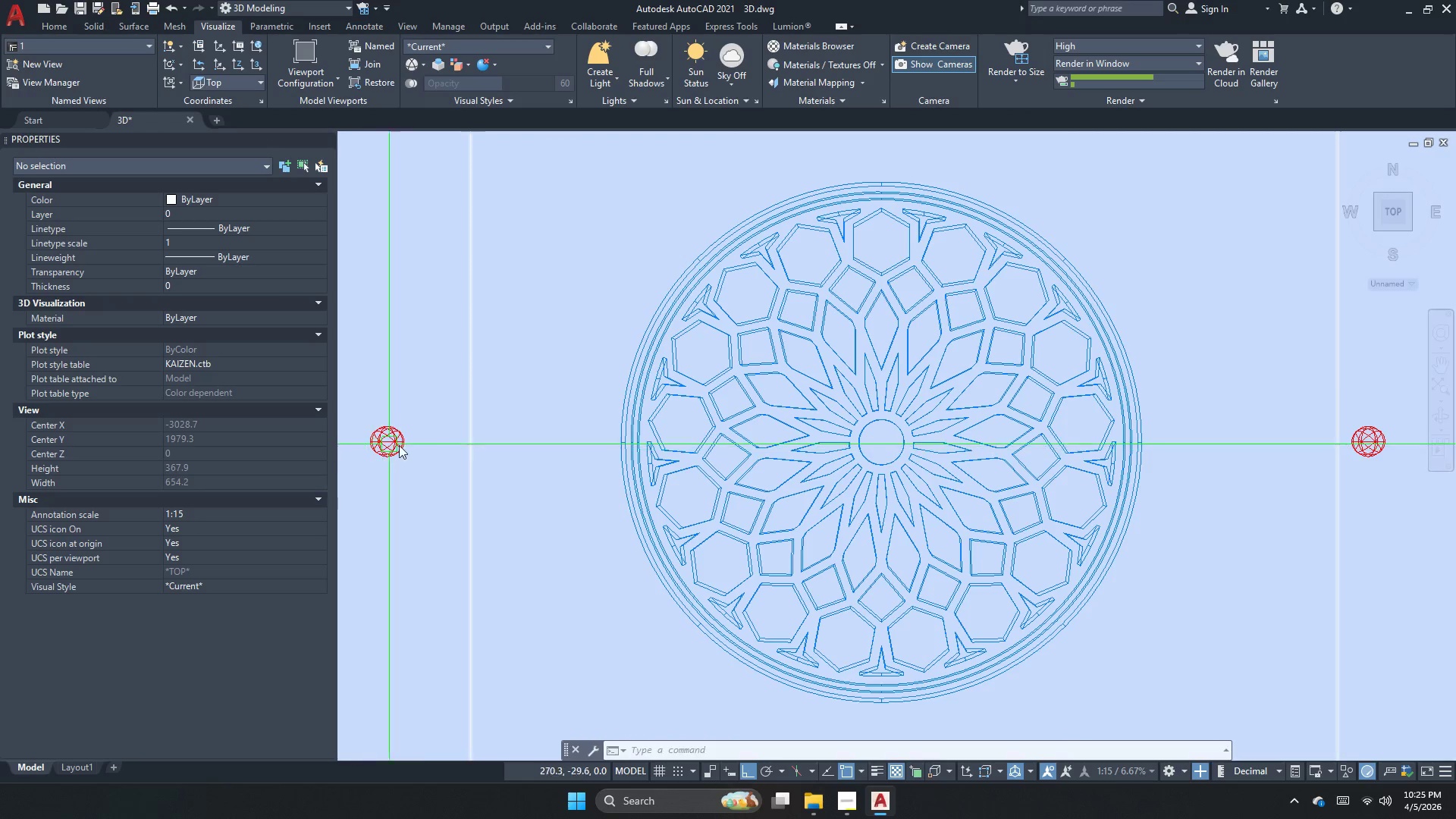 
scroll: coordinate [884, 422], scroll_direction: up, amount: 2.0
 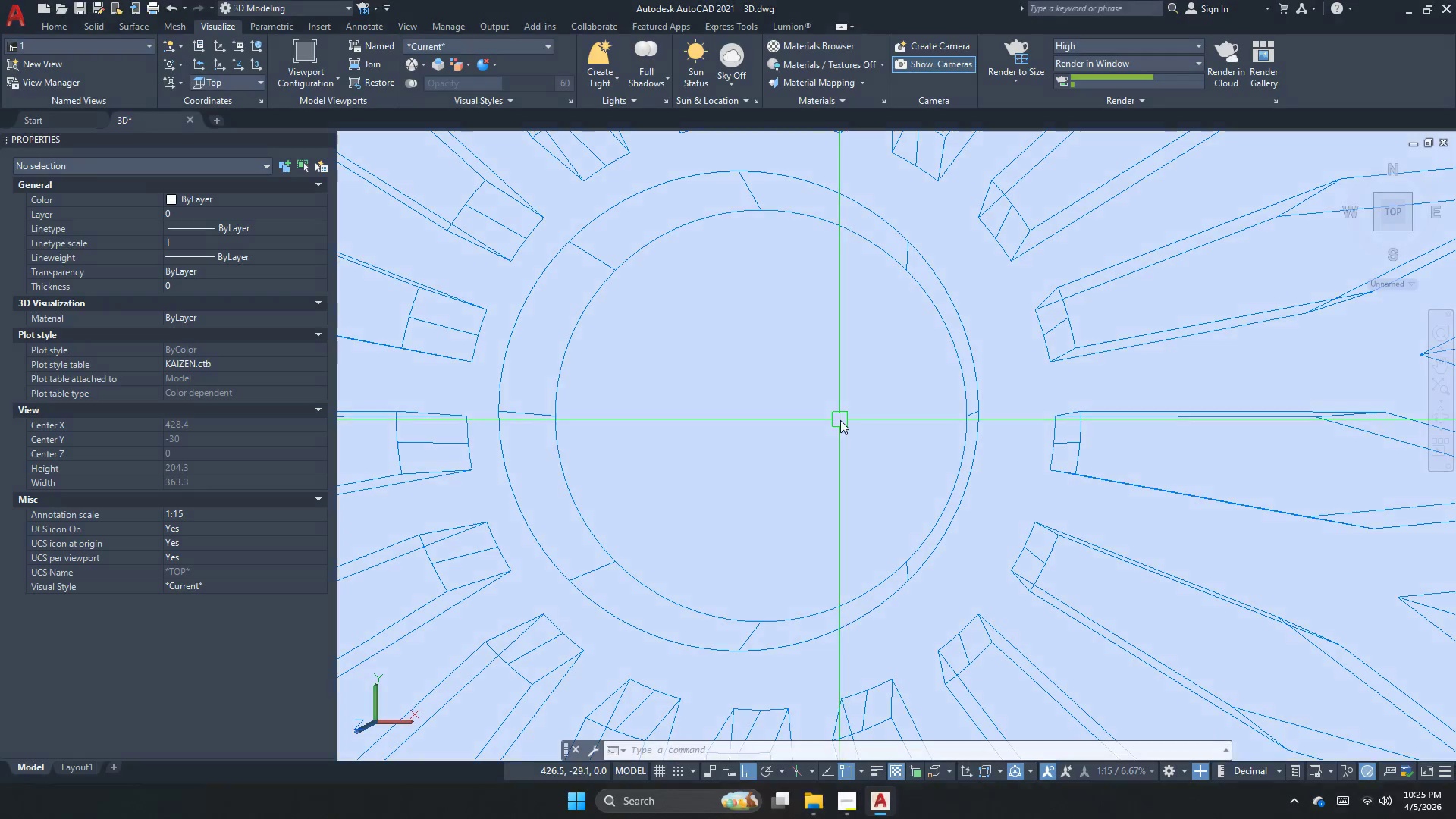 
scroll: coordinate [840, 420], scroll_direction: down, amount: 2.0
 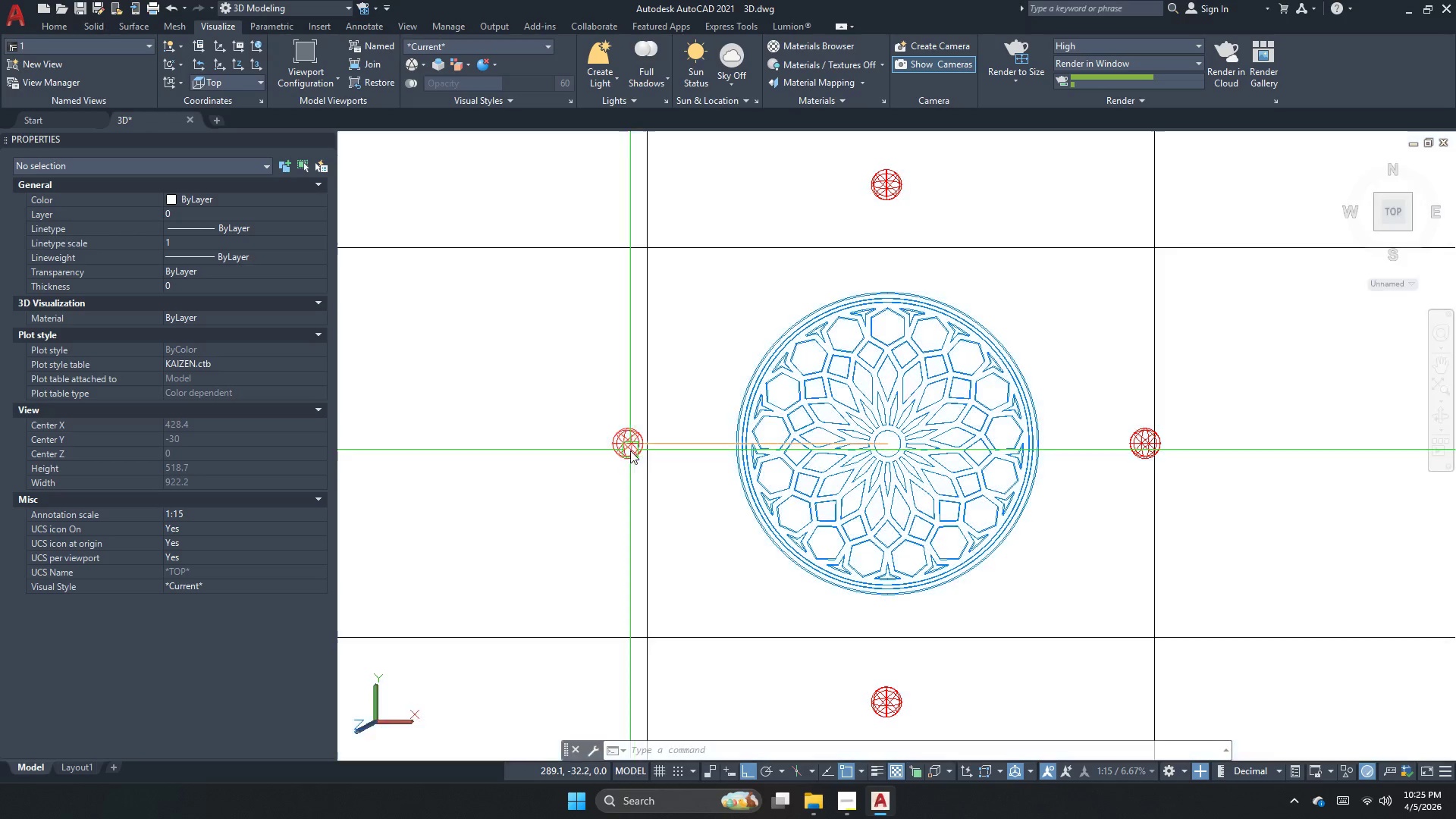 
left_click([633, 449])
 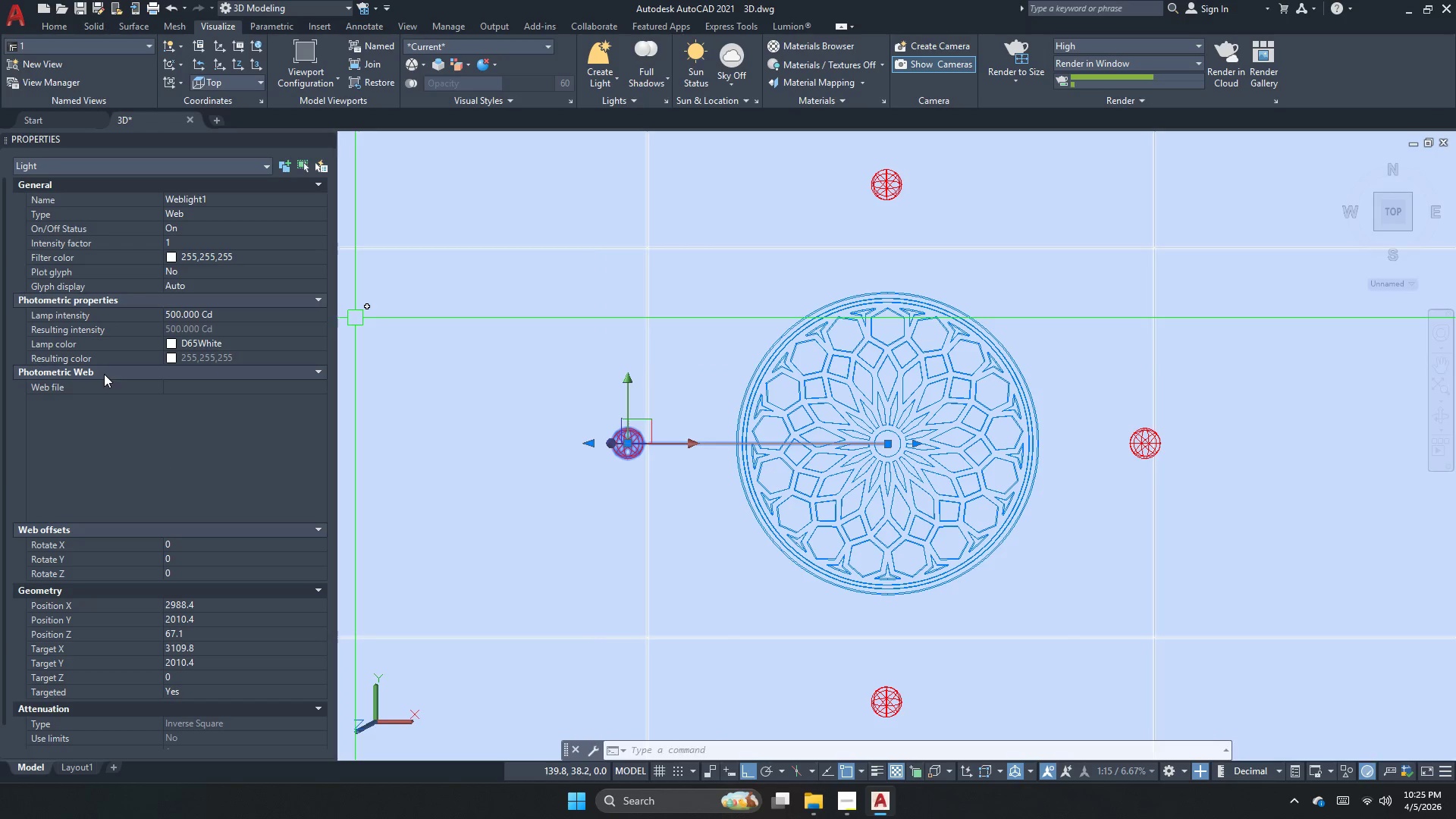 
left_click([199, 316])
 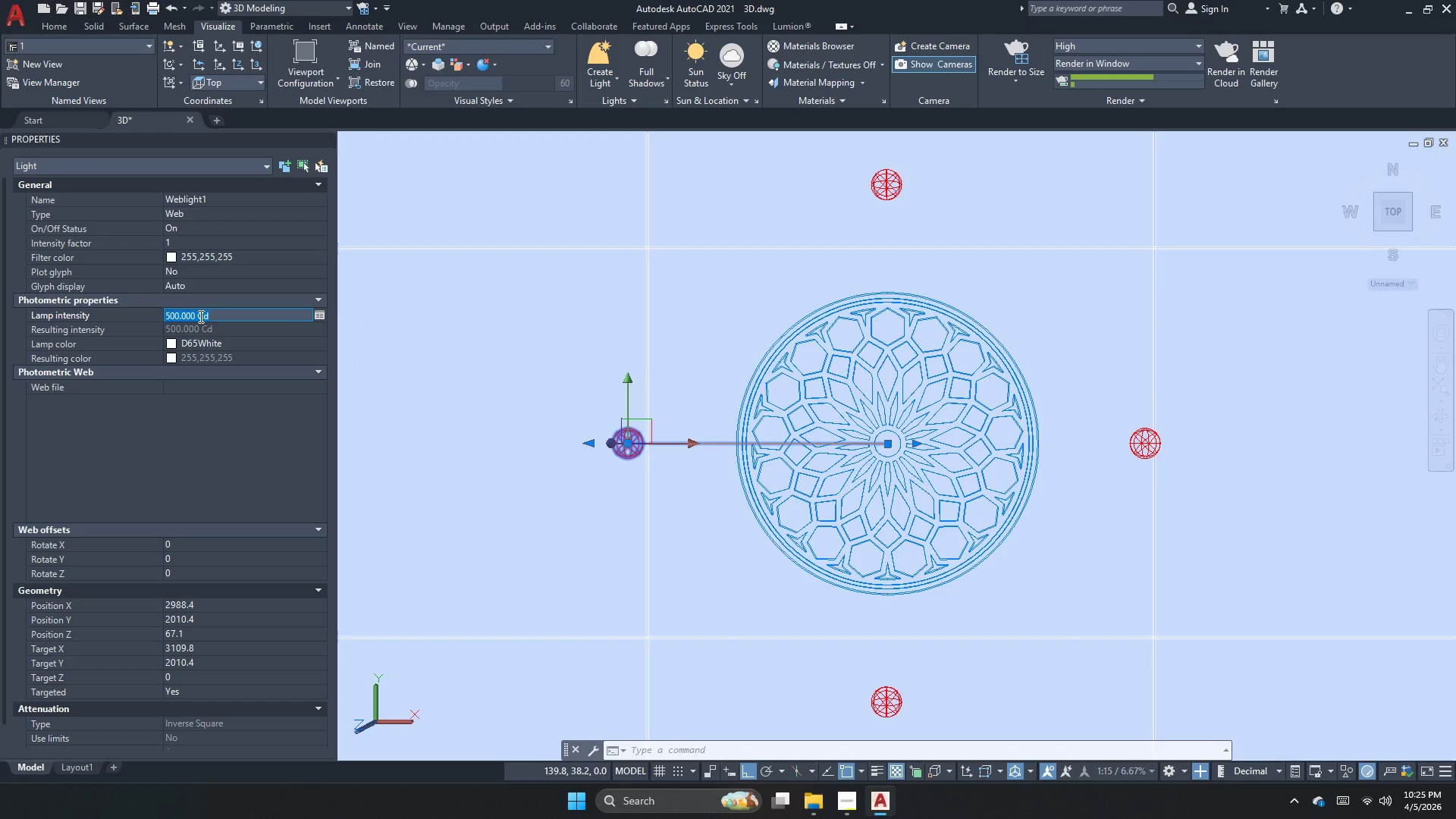 
key(Numpad1)
 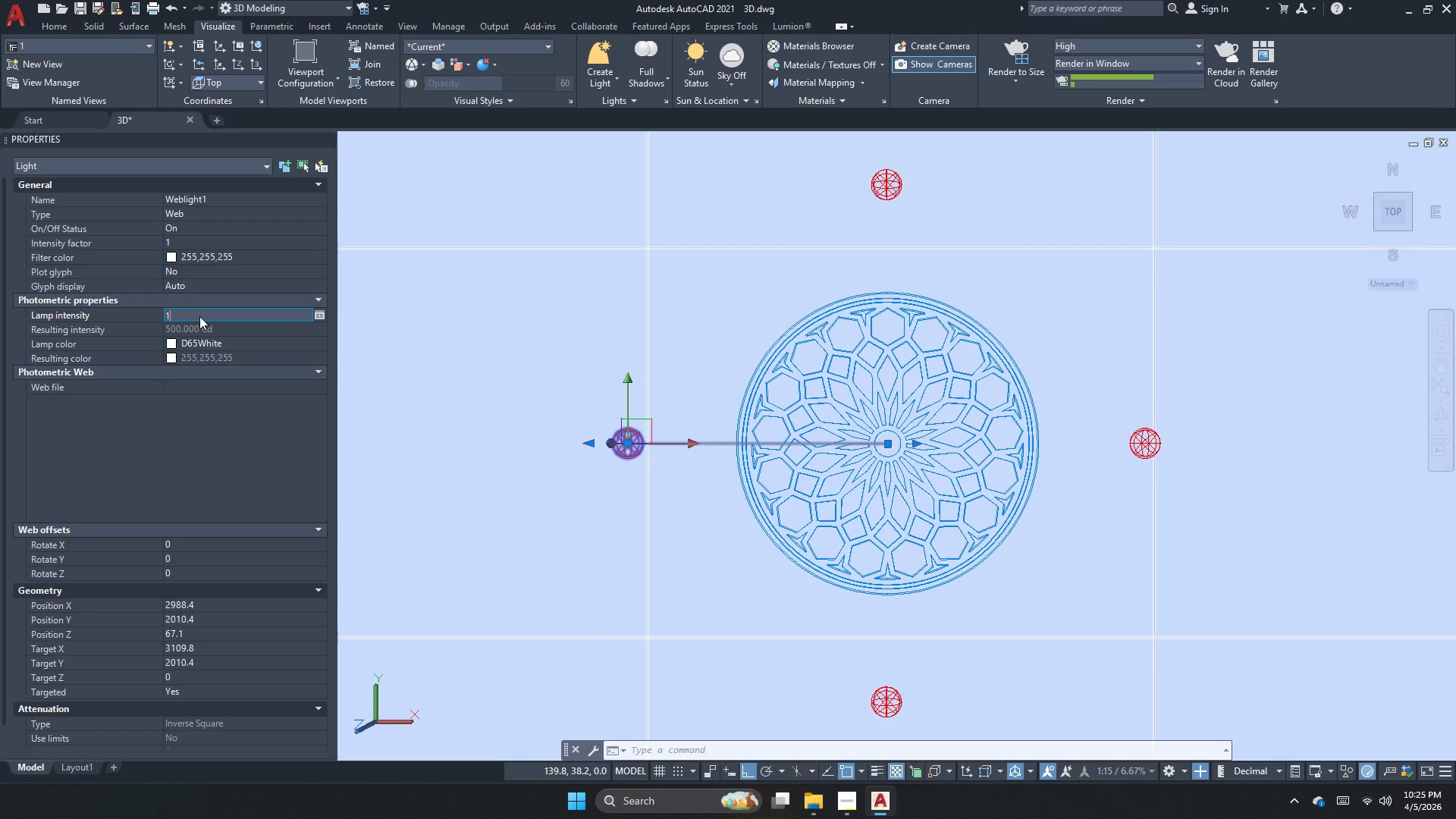 
key(Numpad0)
 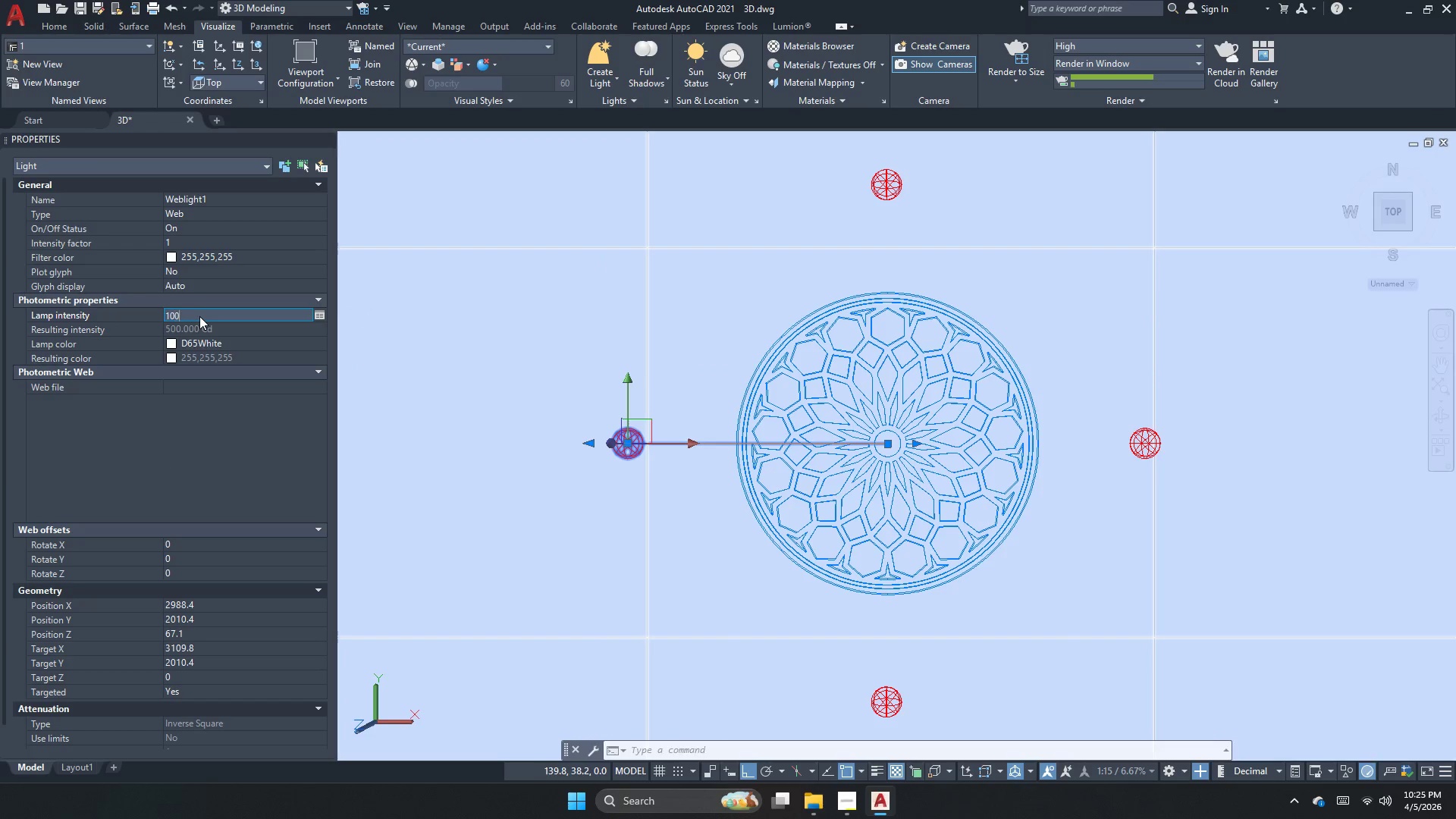 
key(Numpad0)
 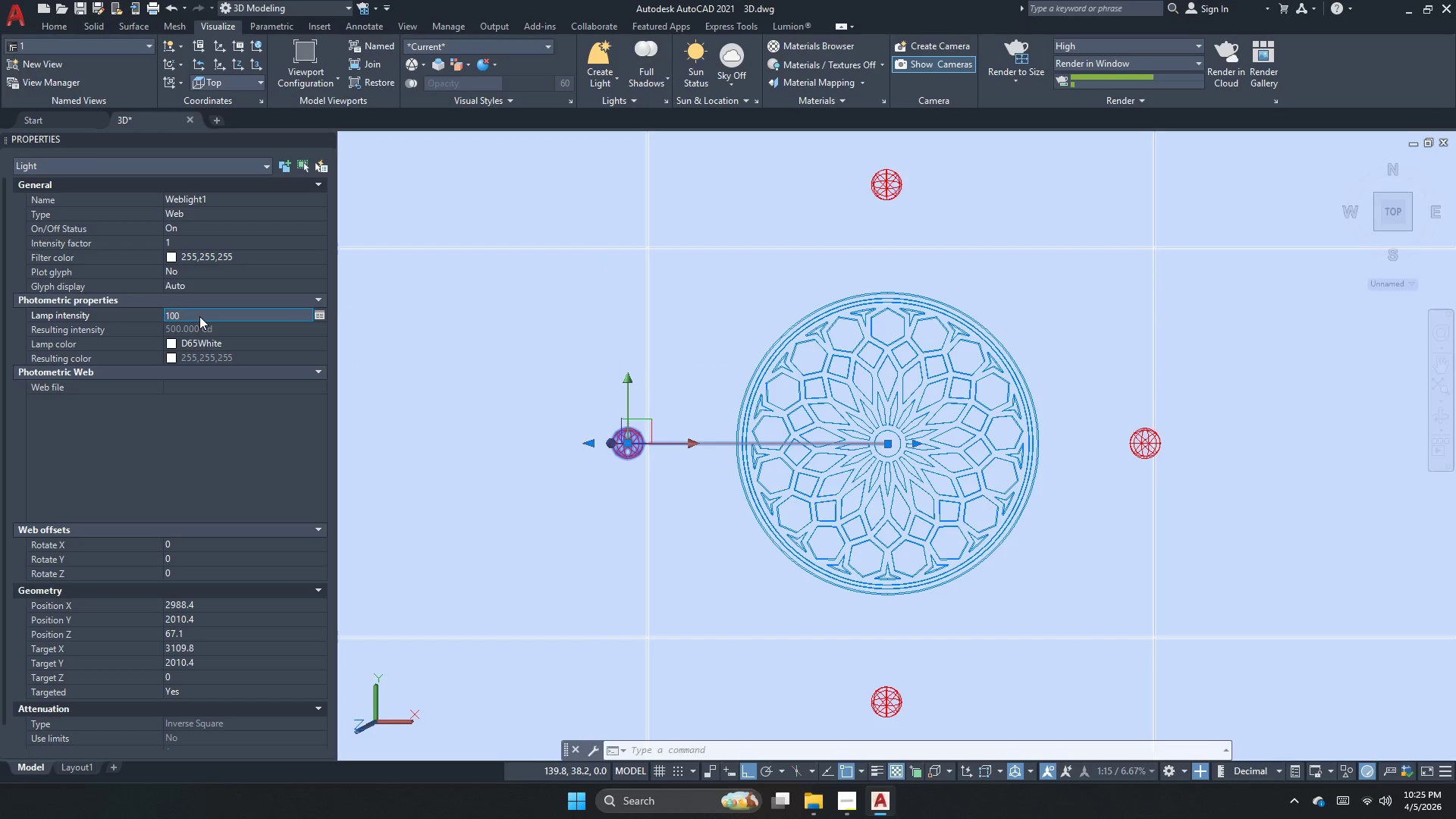 
key(NumpadEnter)
 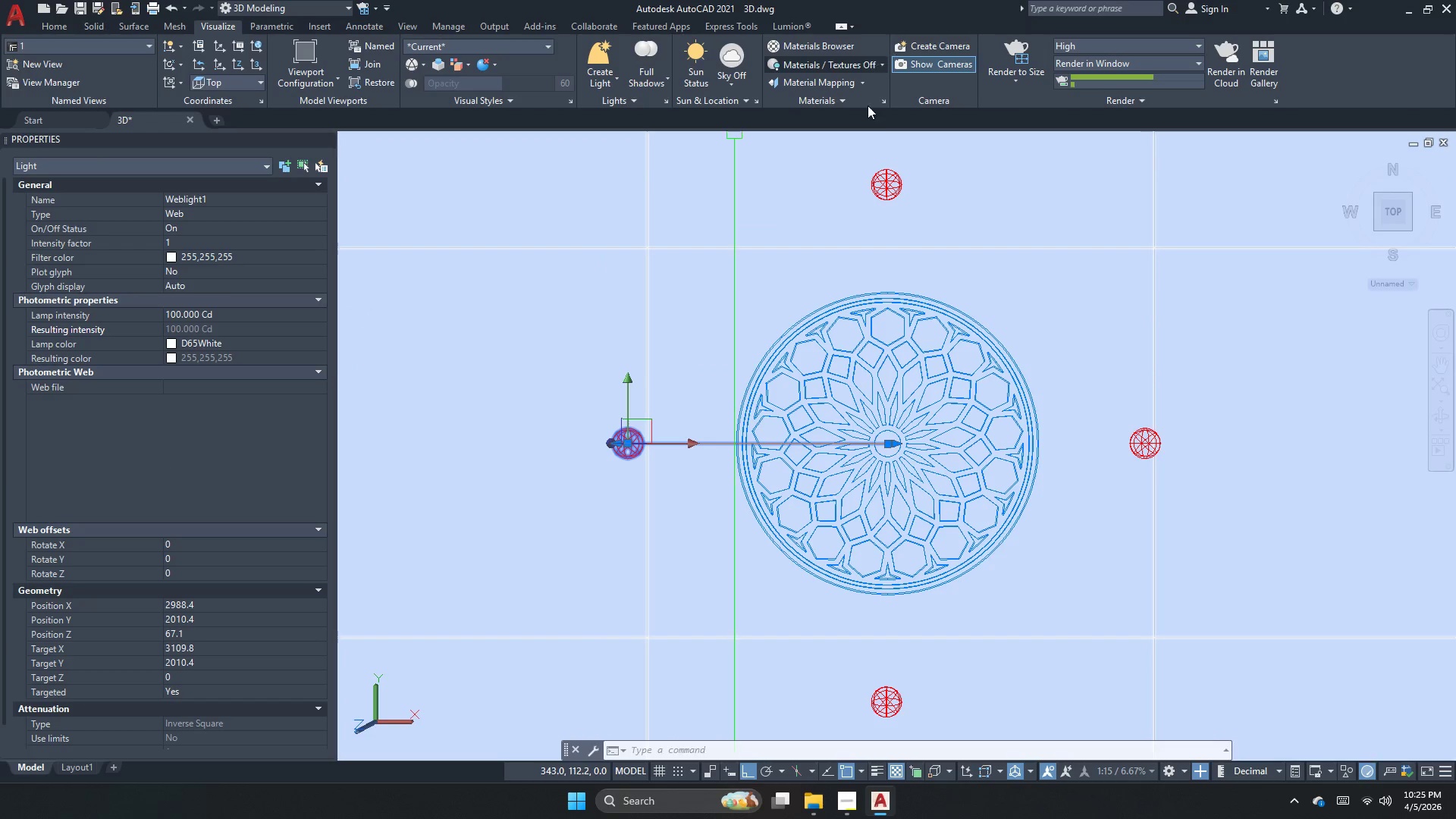 
left_click([886, 178])
 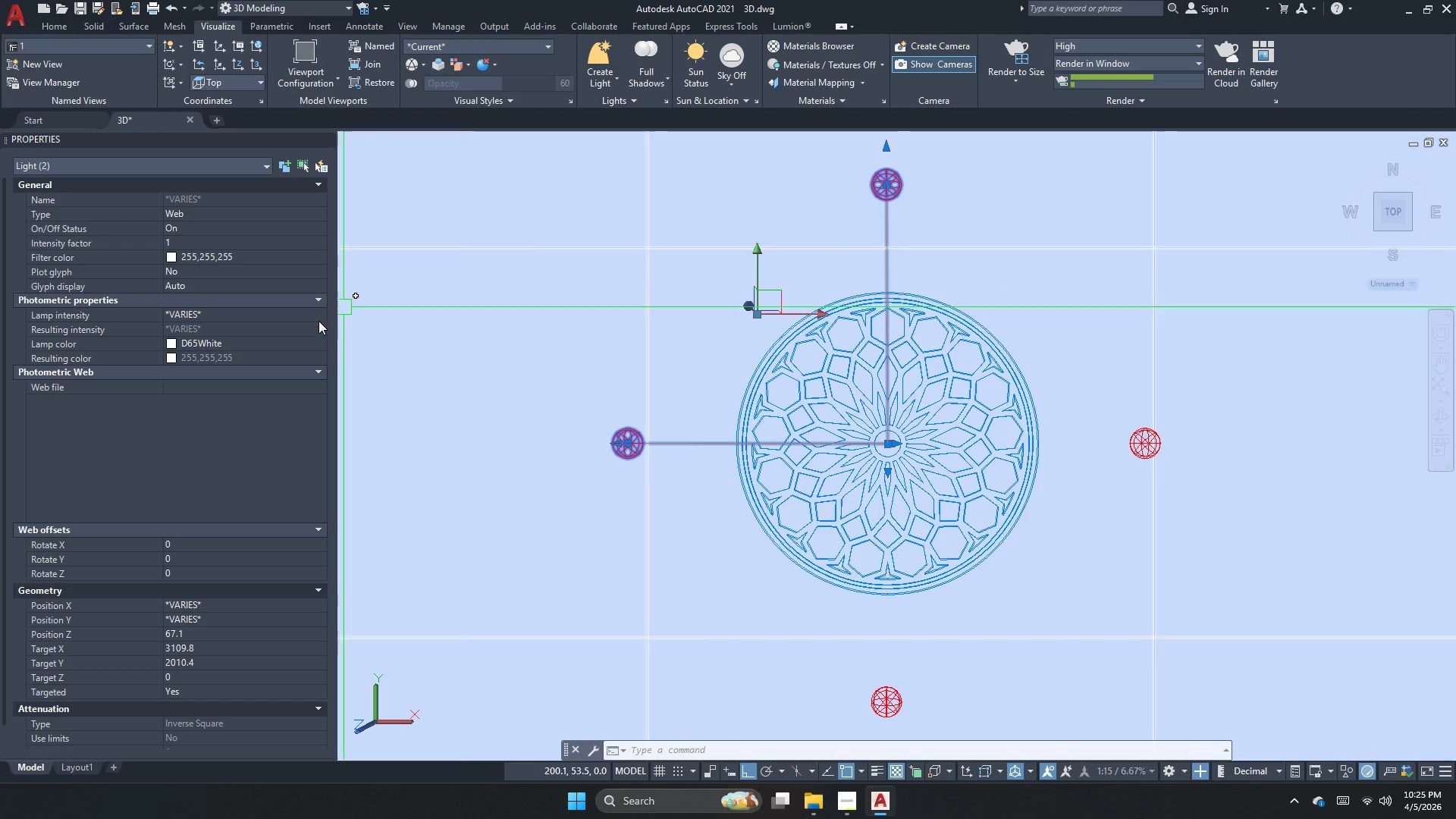 
key(Escape)
 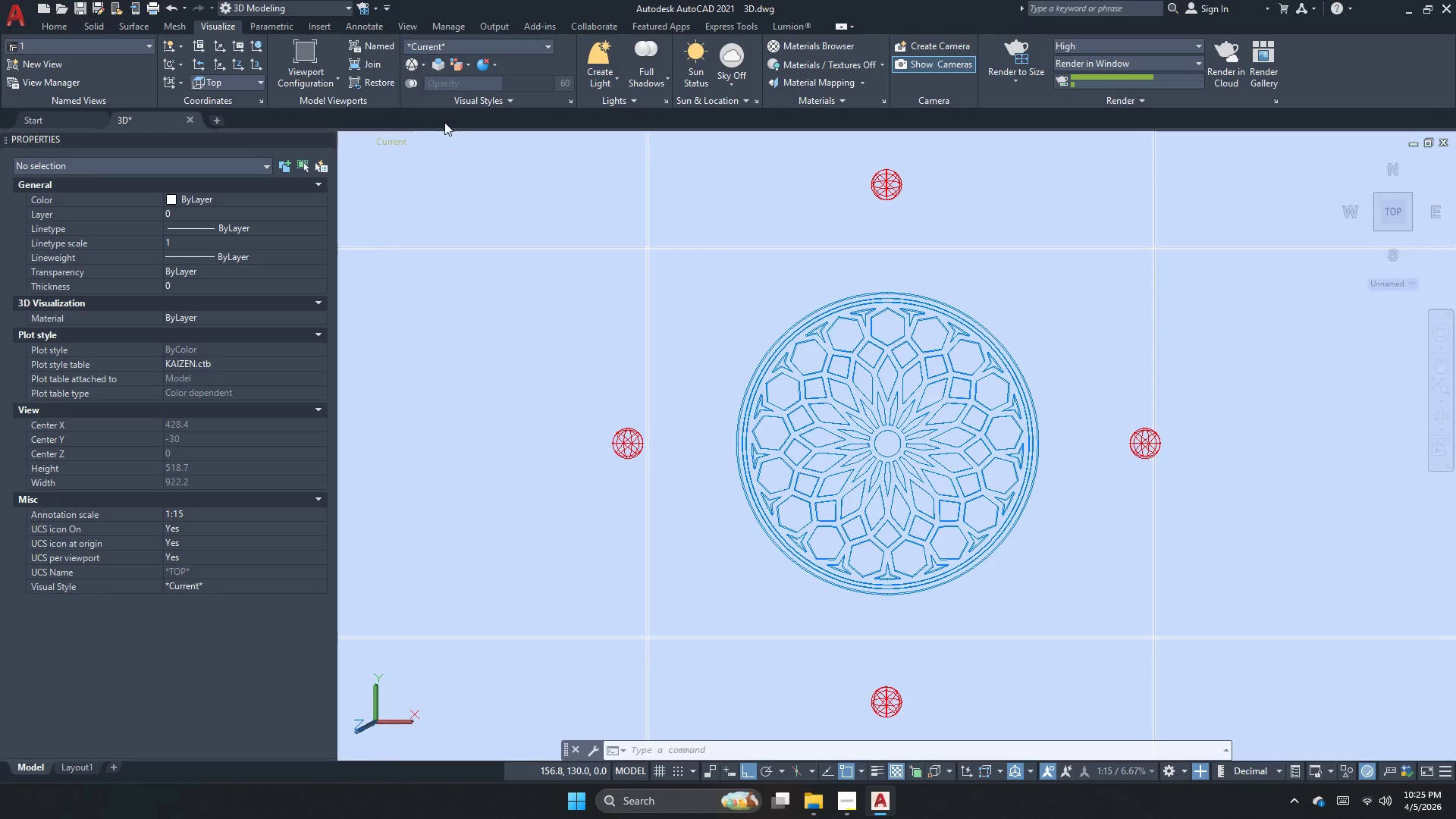 
left_click([431, 133])
 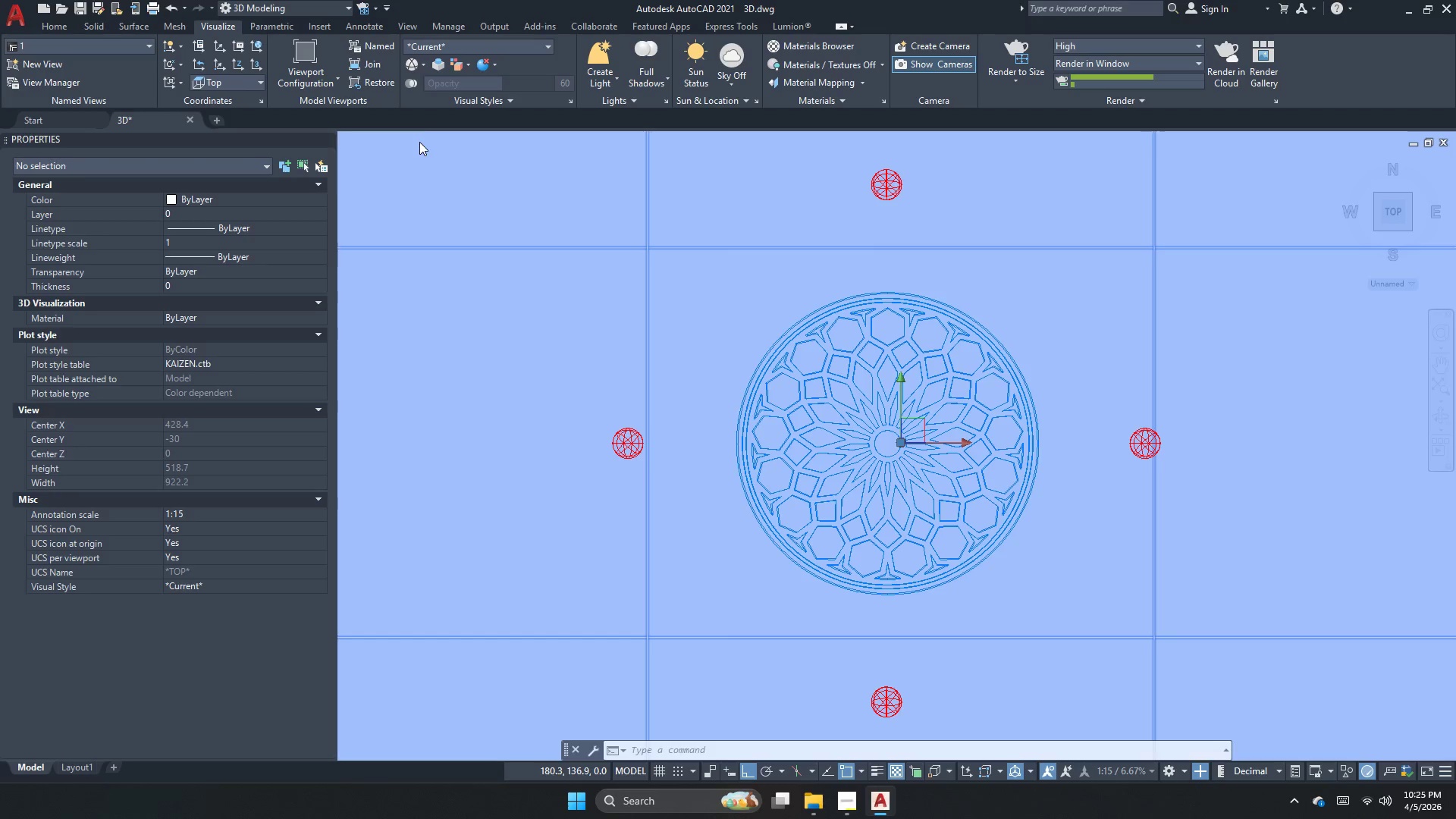 
key(Escape)
 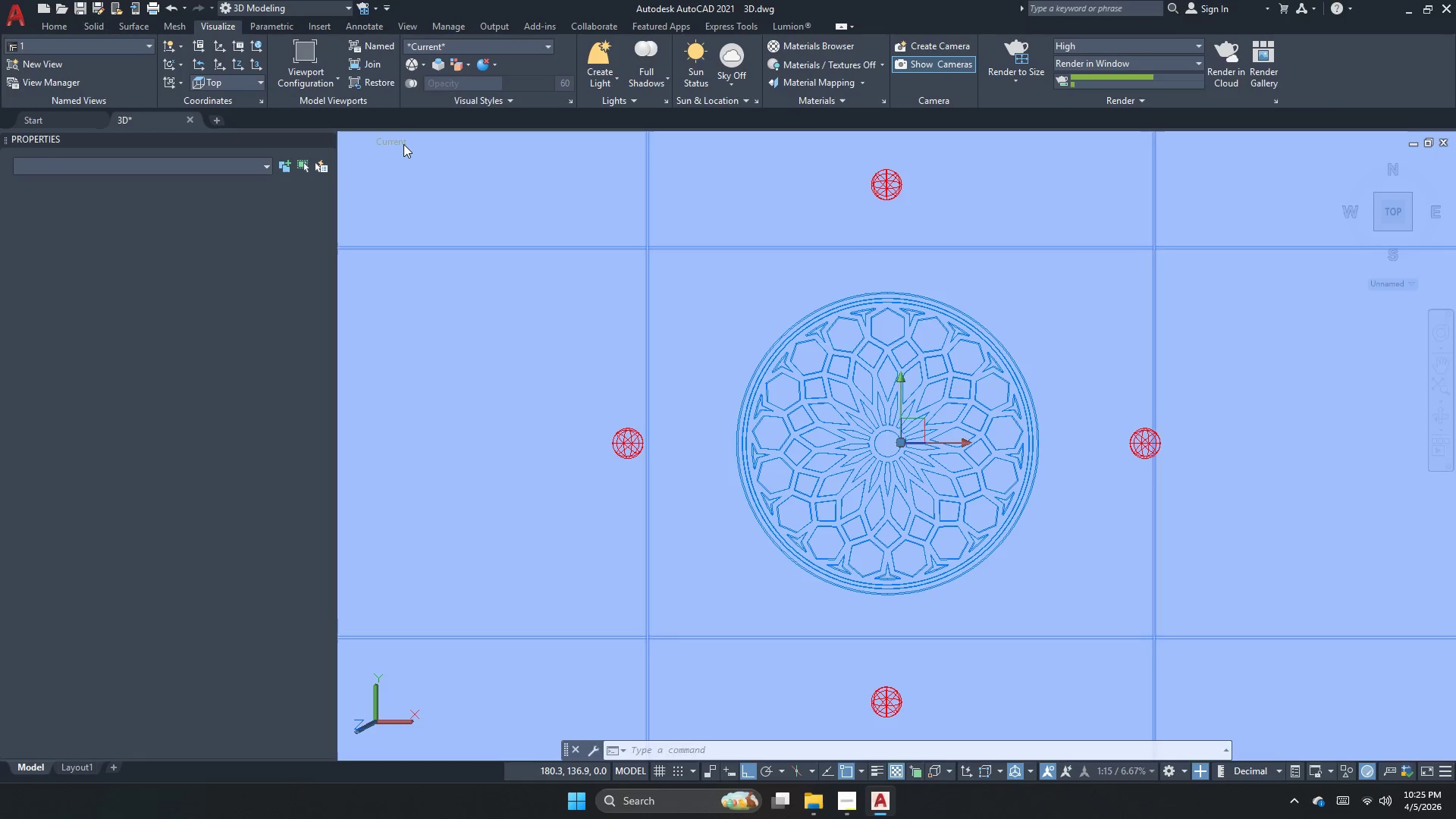 
left_click([403, 144])
 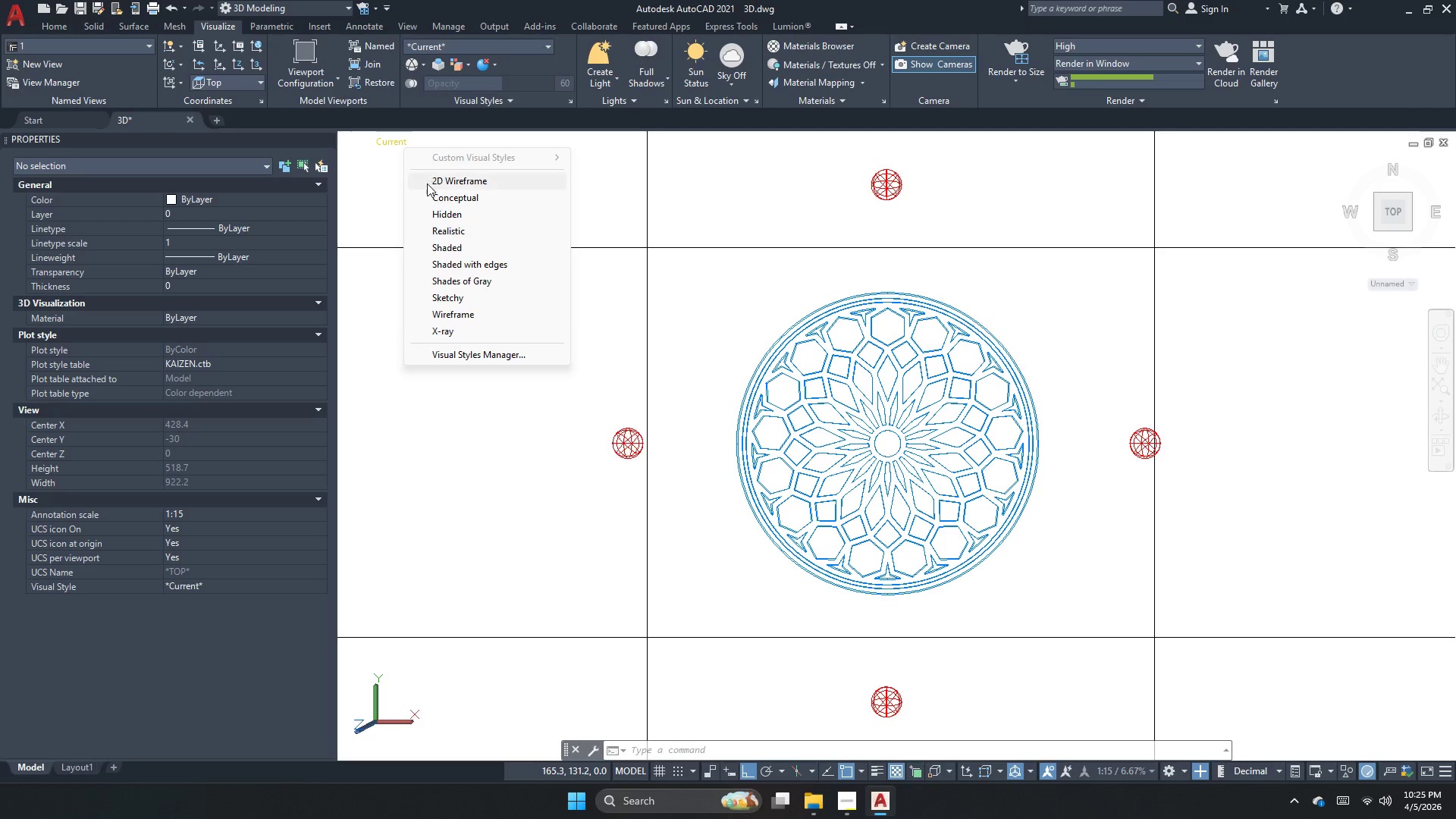 
left_click([428, 184])
 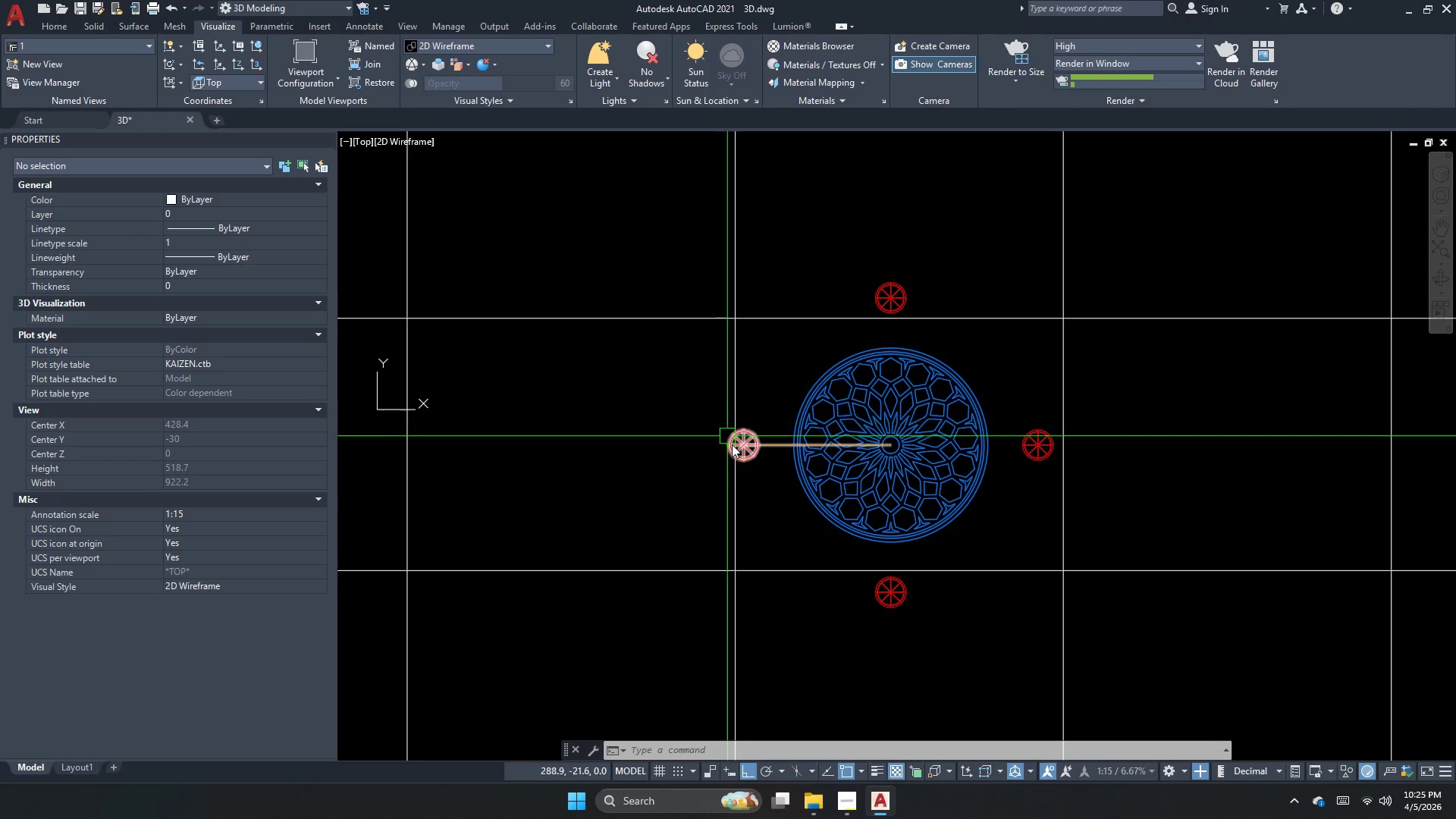 
left_click([744, 458])
 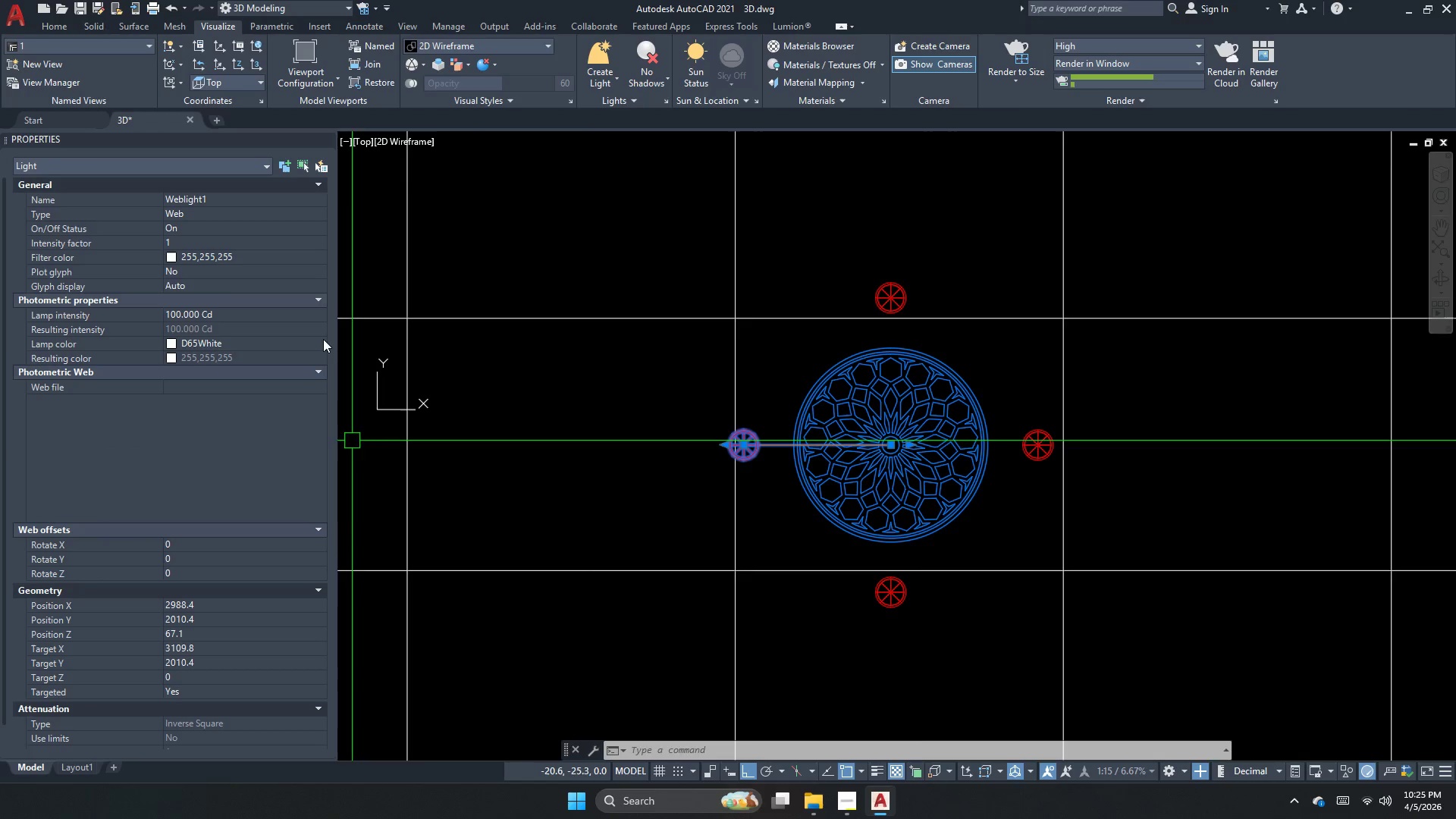 
key(Escape)
 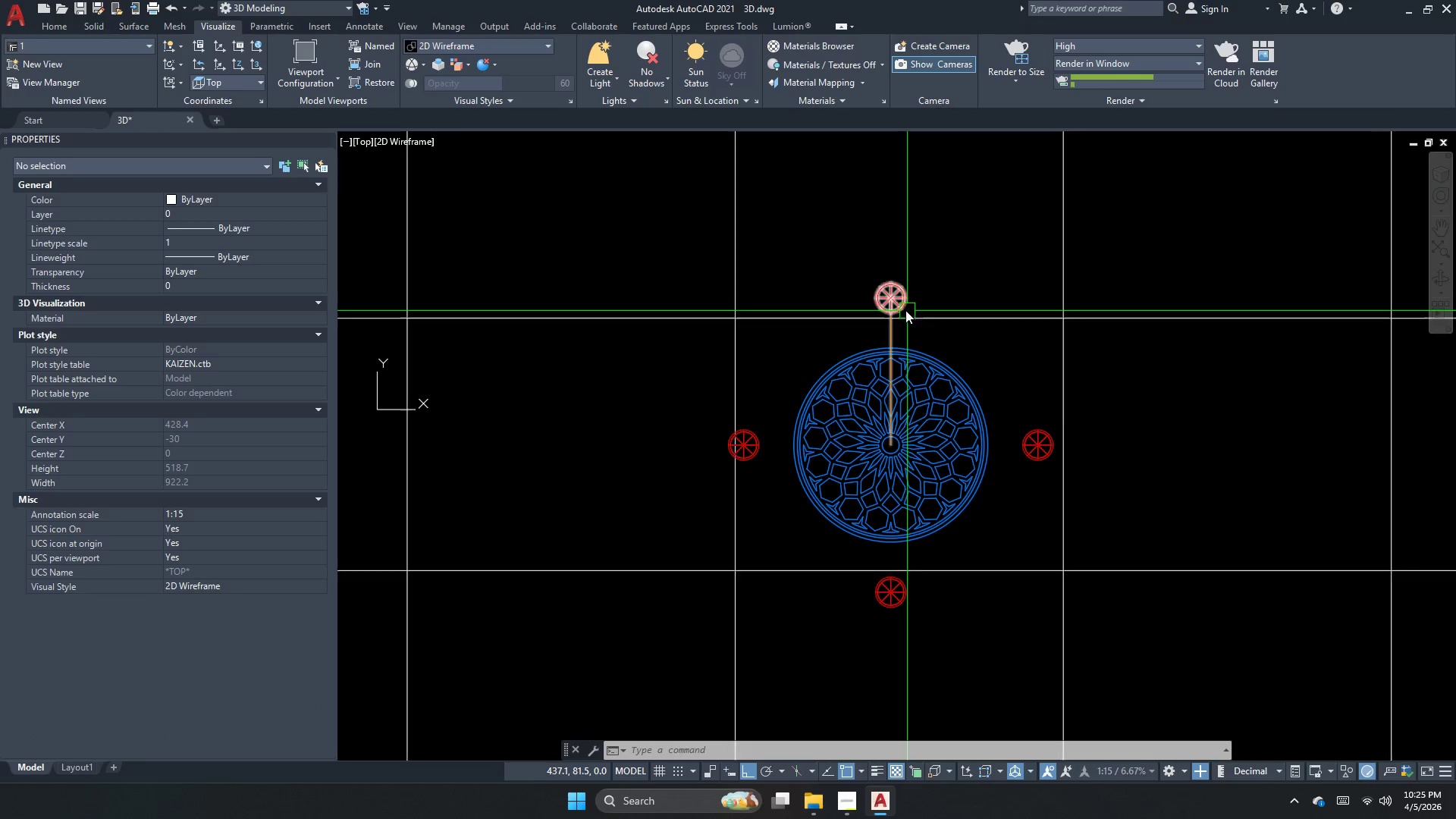 
left_click([893, 297])
 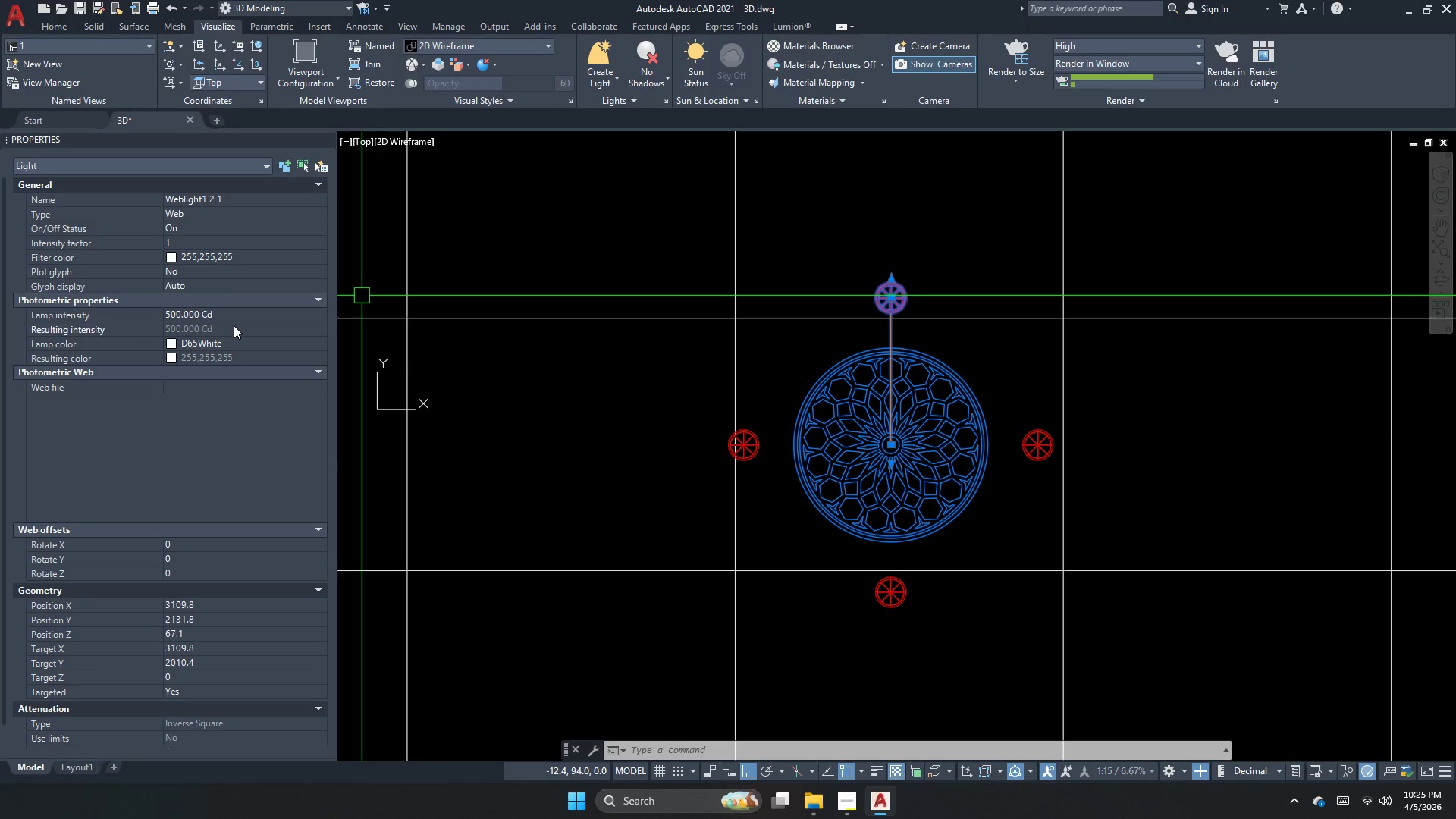 
double_click([237, 322])
 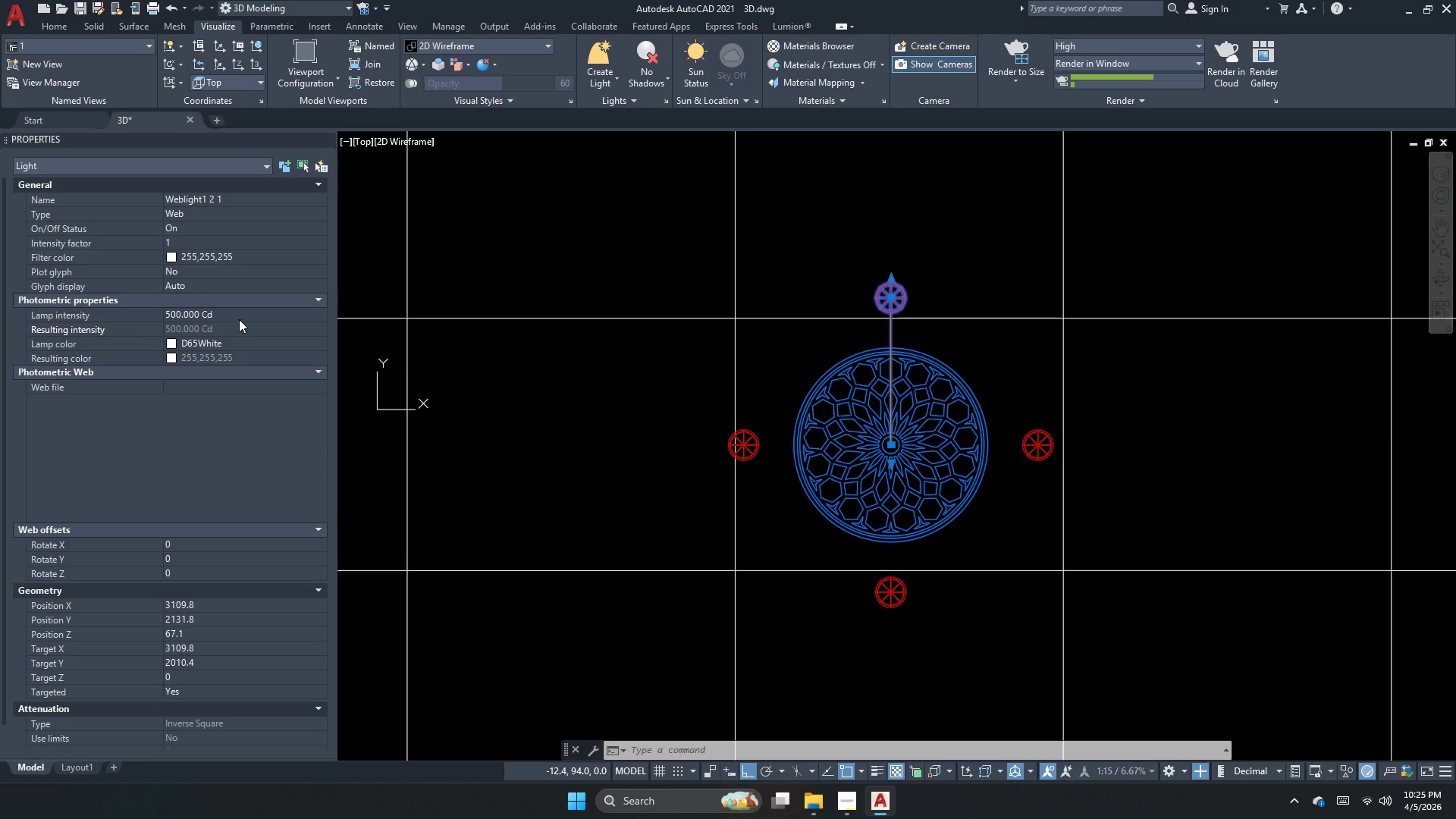 
triple_click([239, 319])
 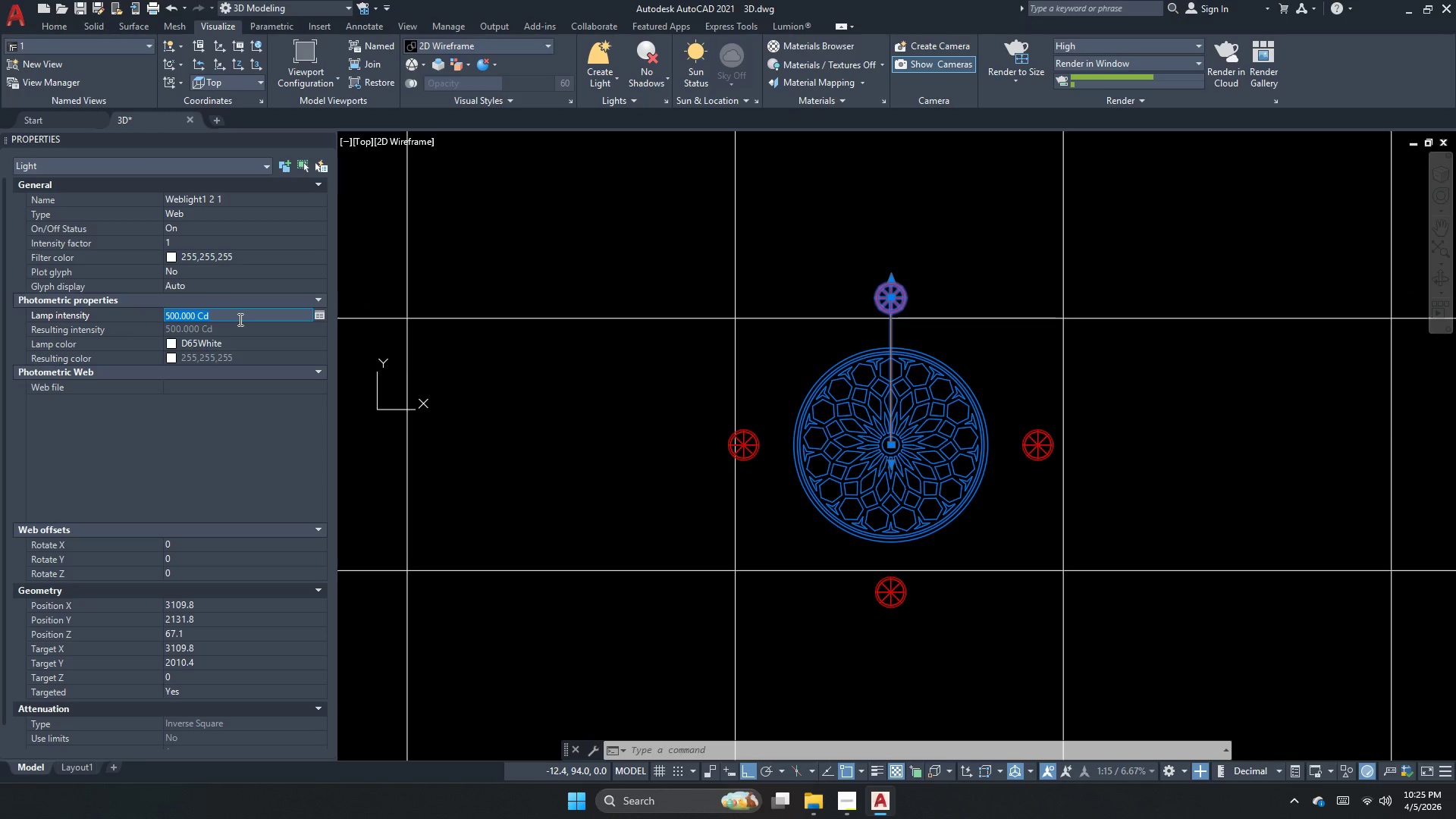 
key(Numpad1)
 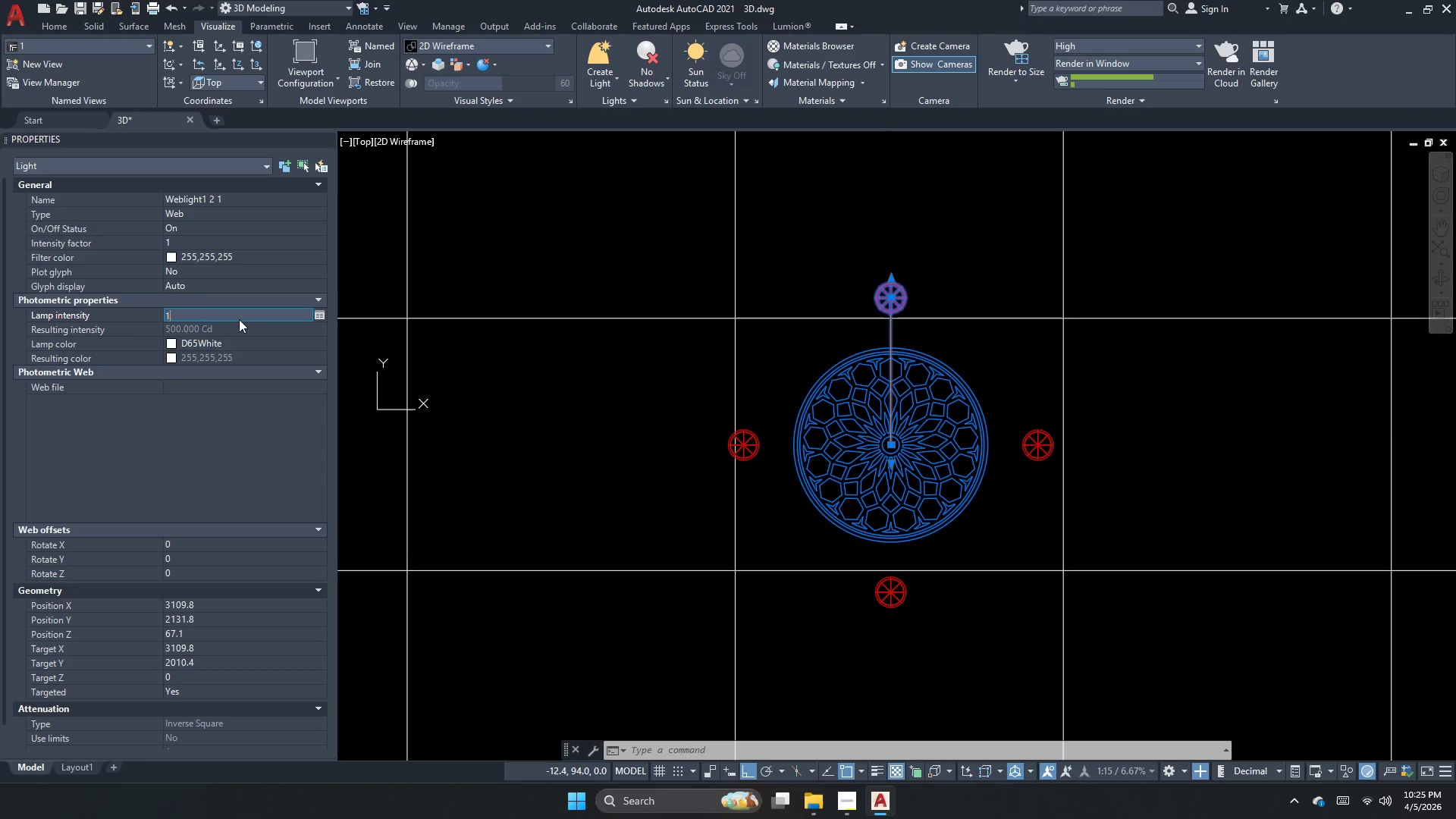 
key(Numpad0)
 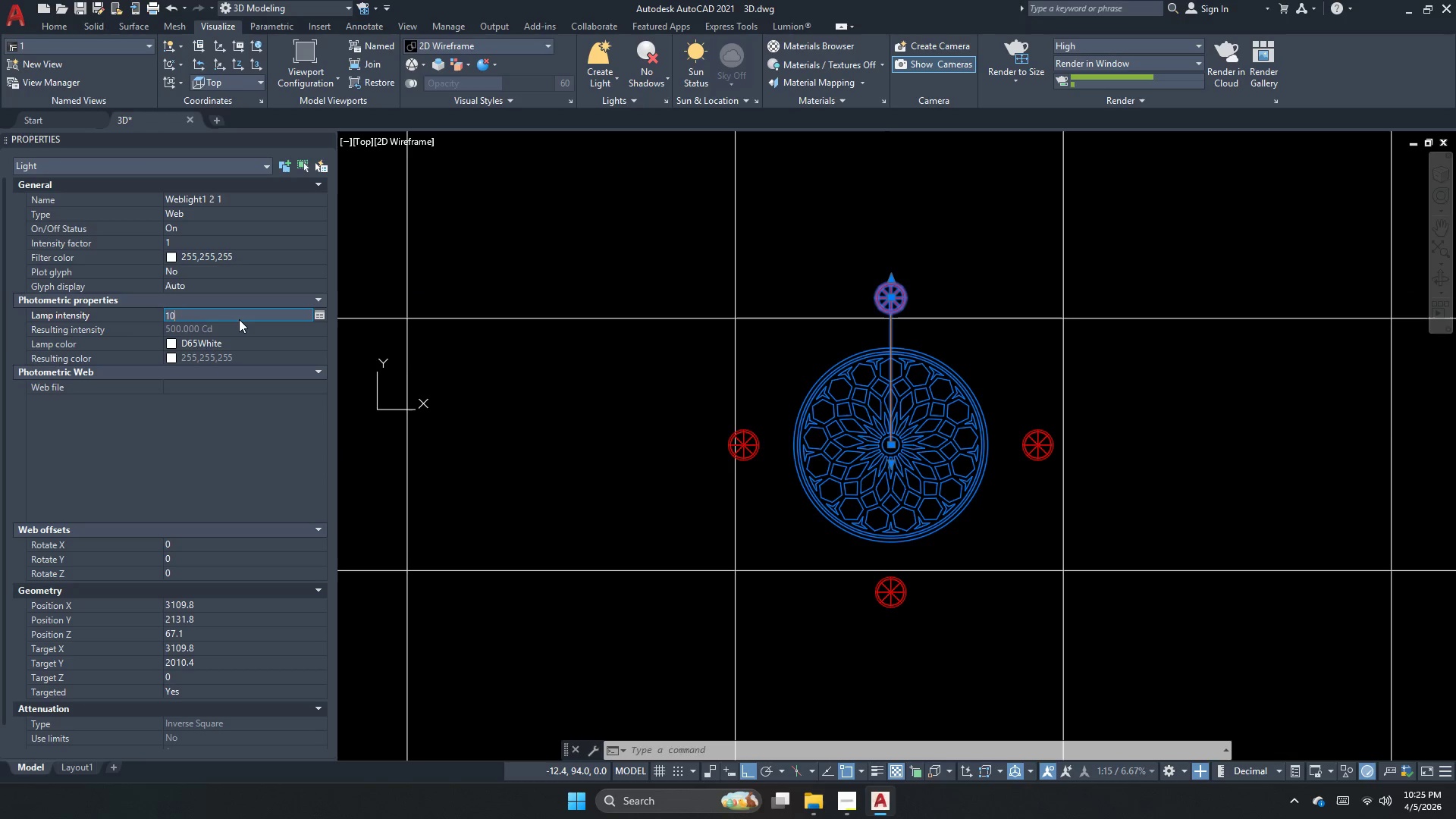 
key(Numpad0)
 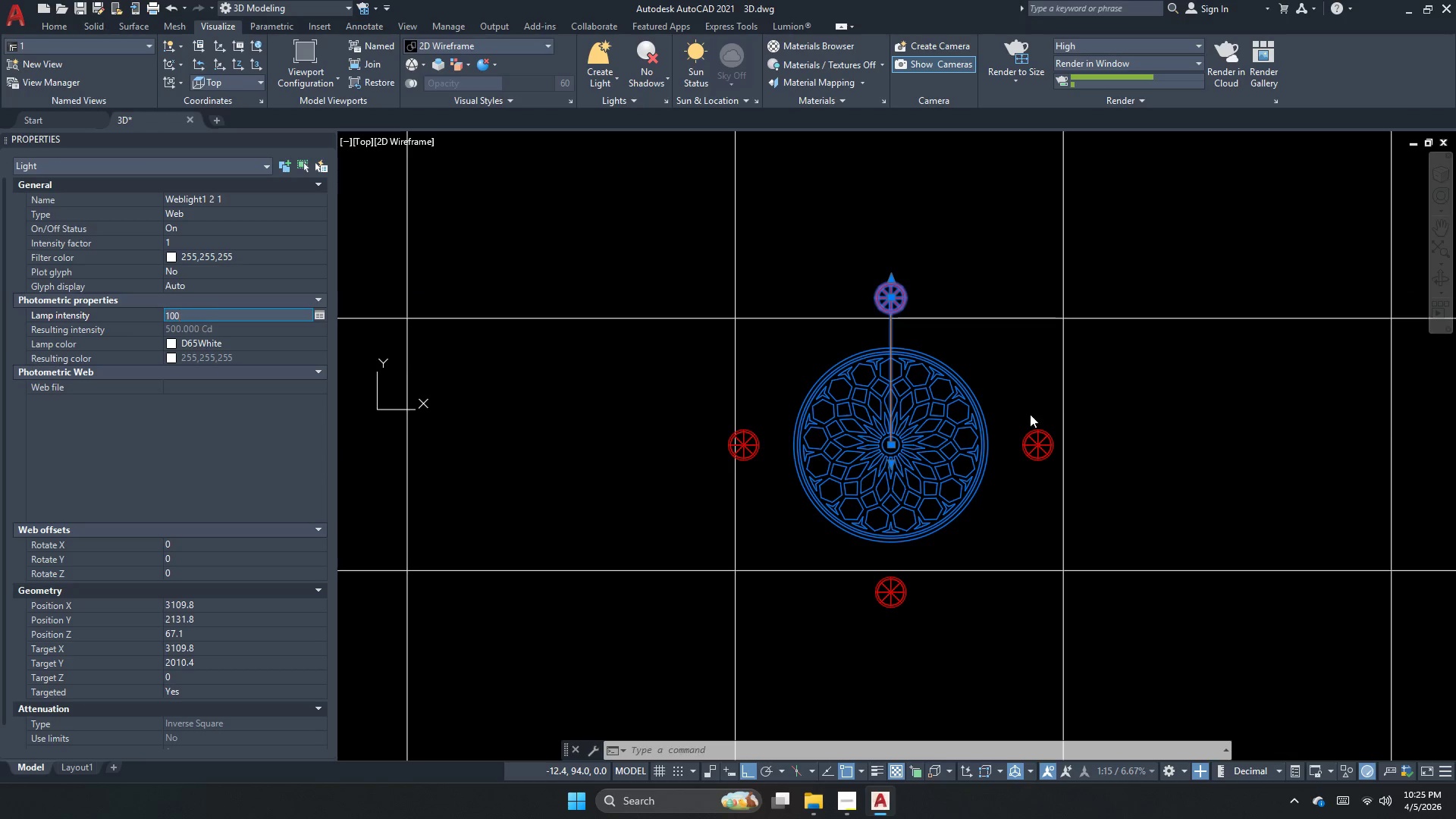 
left_click([1037, 391])
 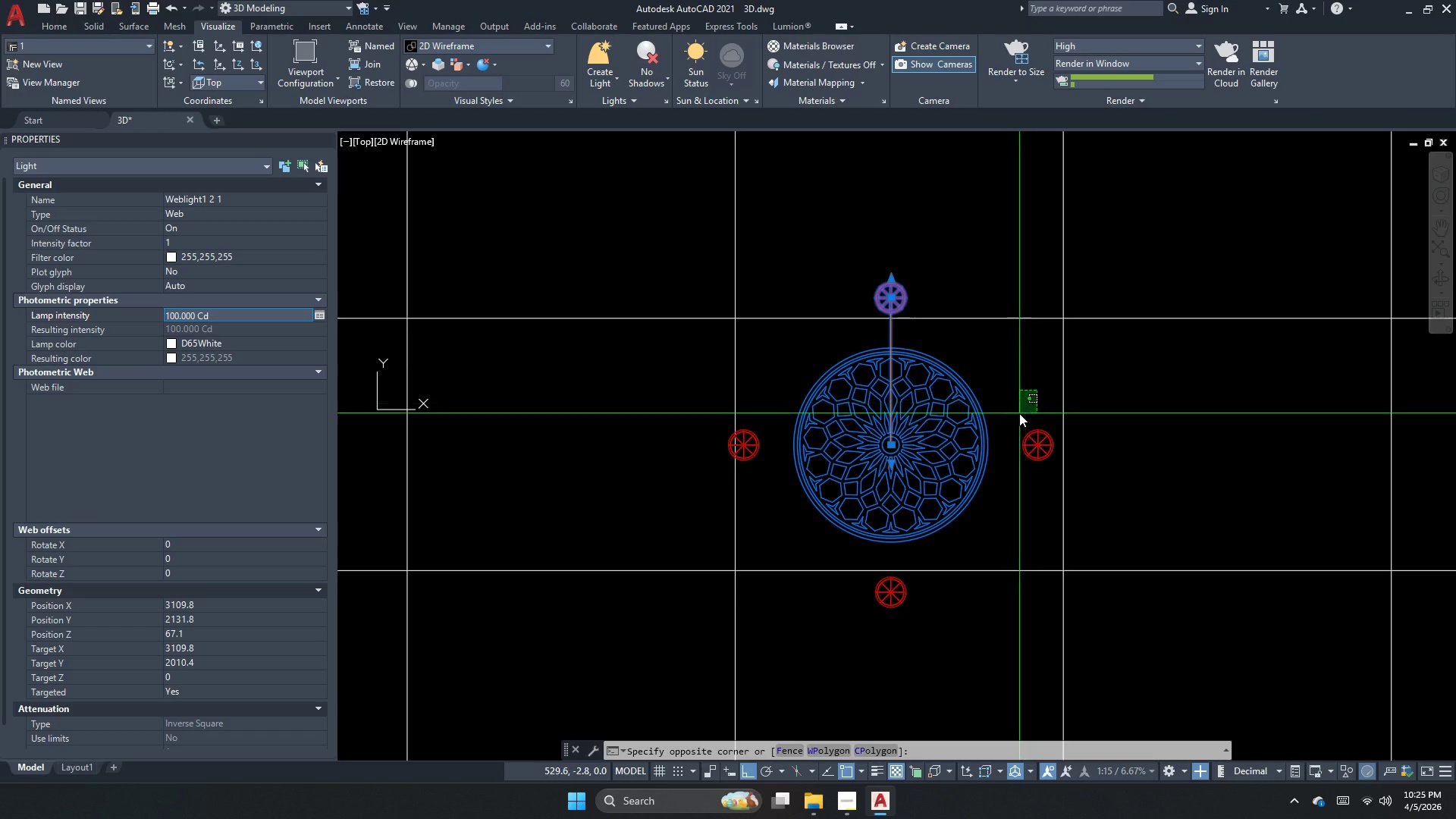 
key(Escape)
 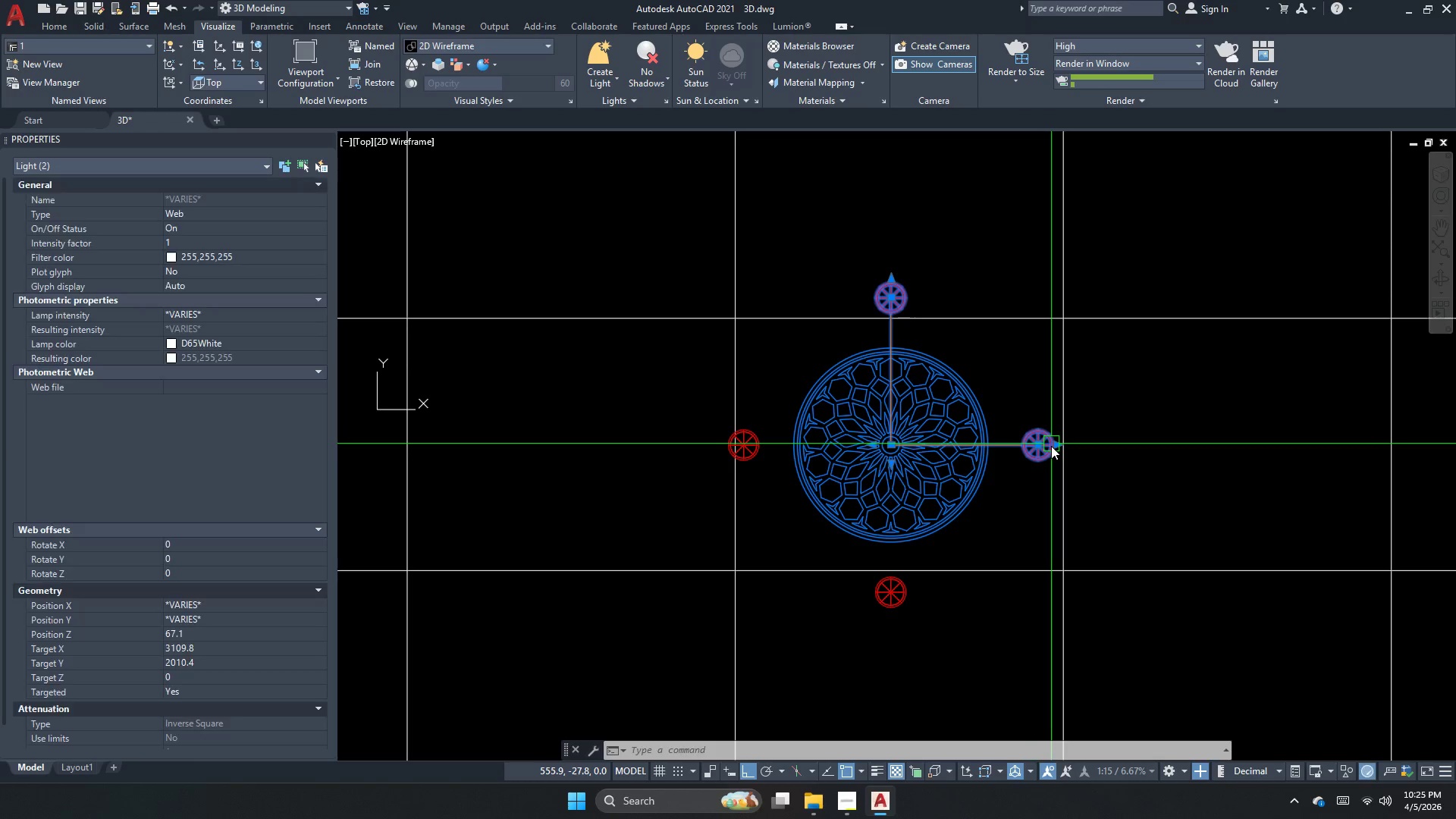 
key(Escape)
 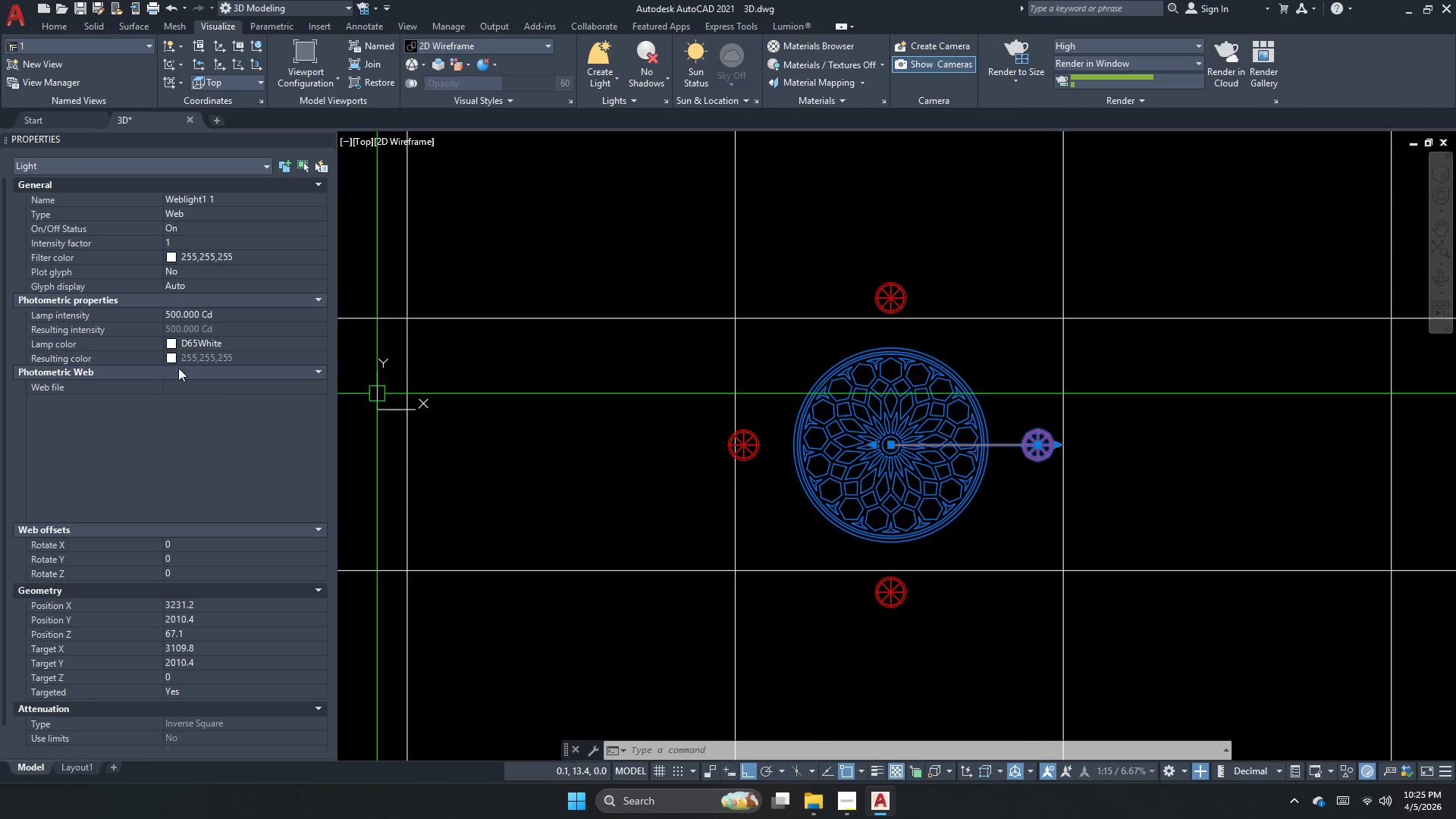 
left_click([188, 315])
 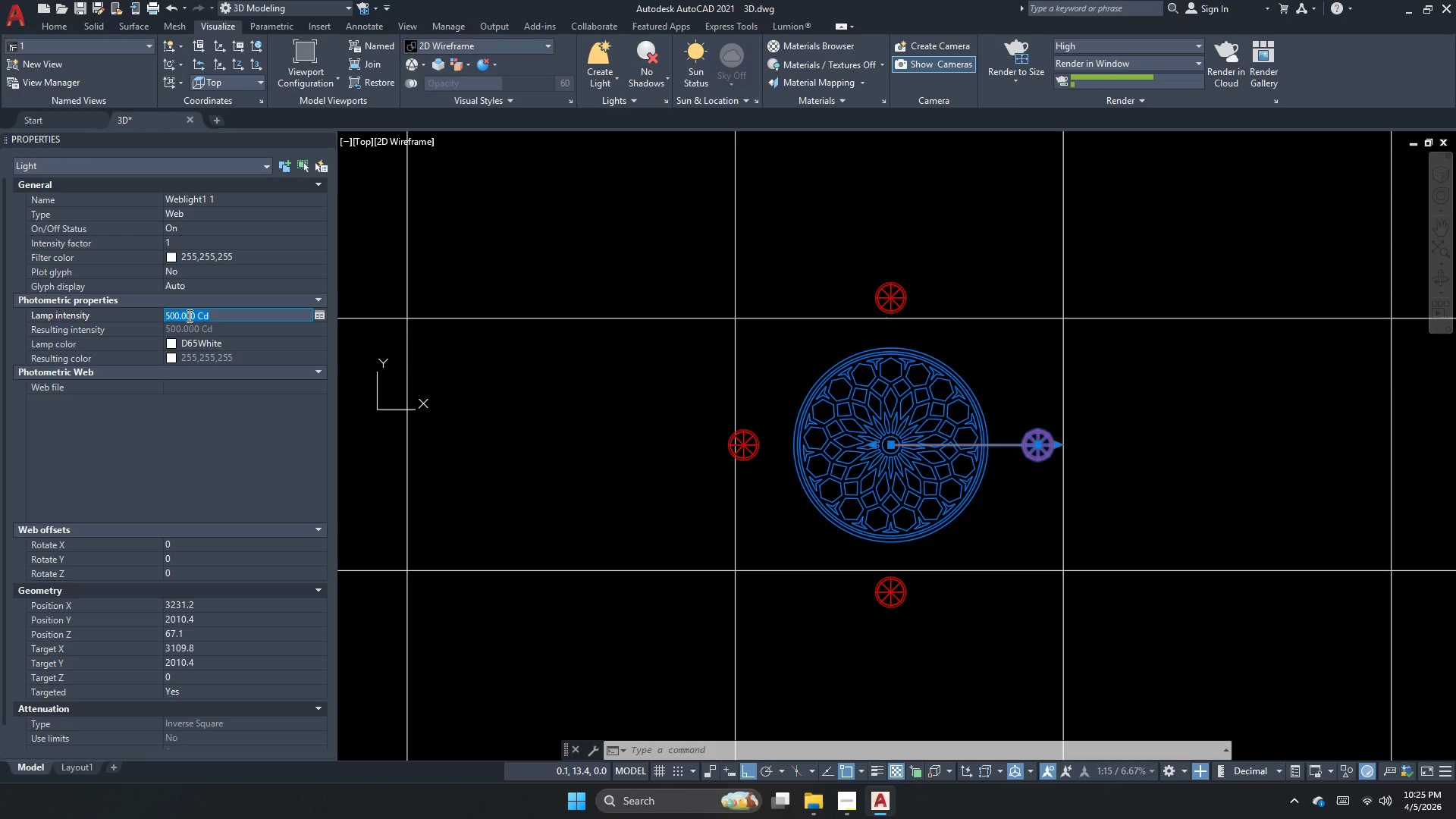 
key(Numpad1)
 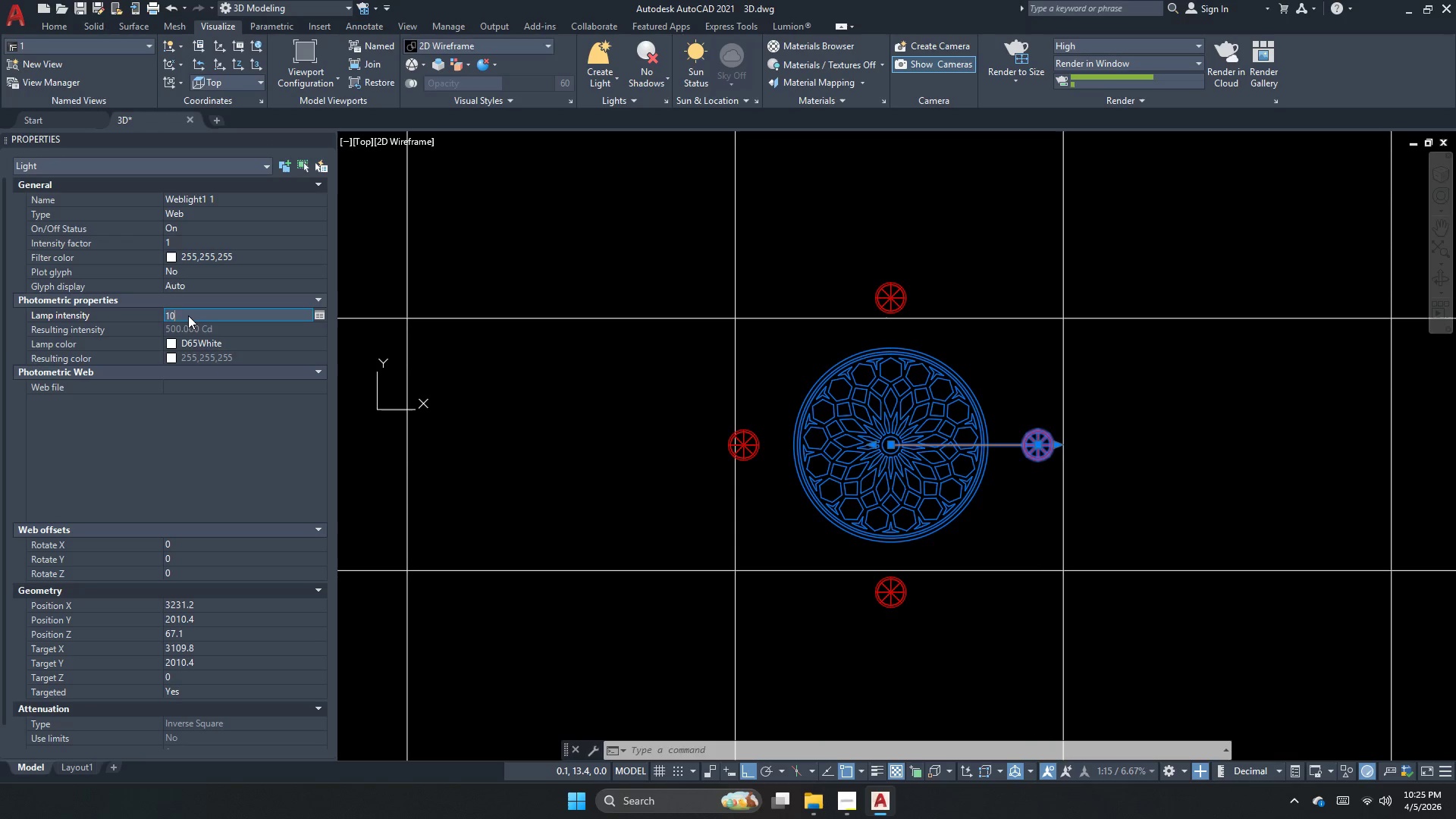 
key(Numpad0)
 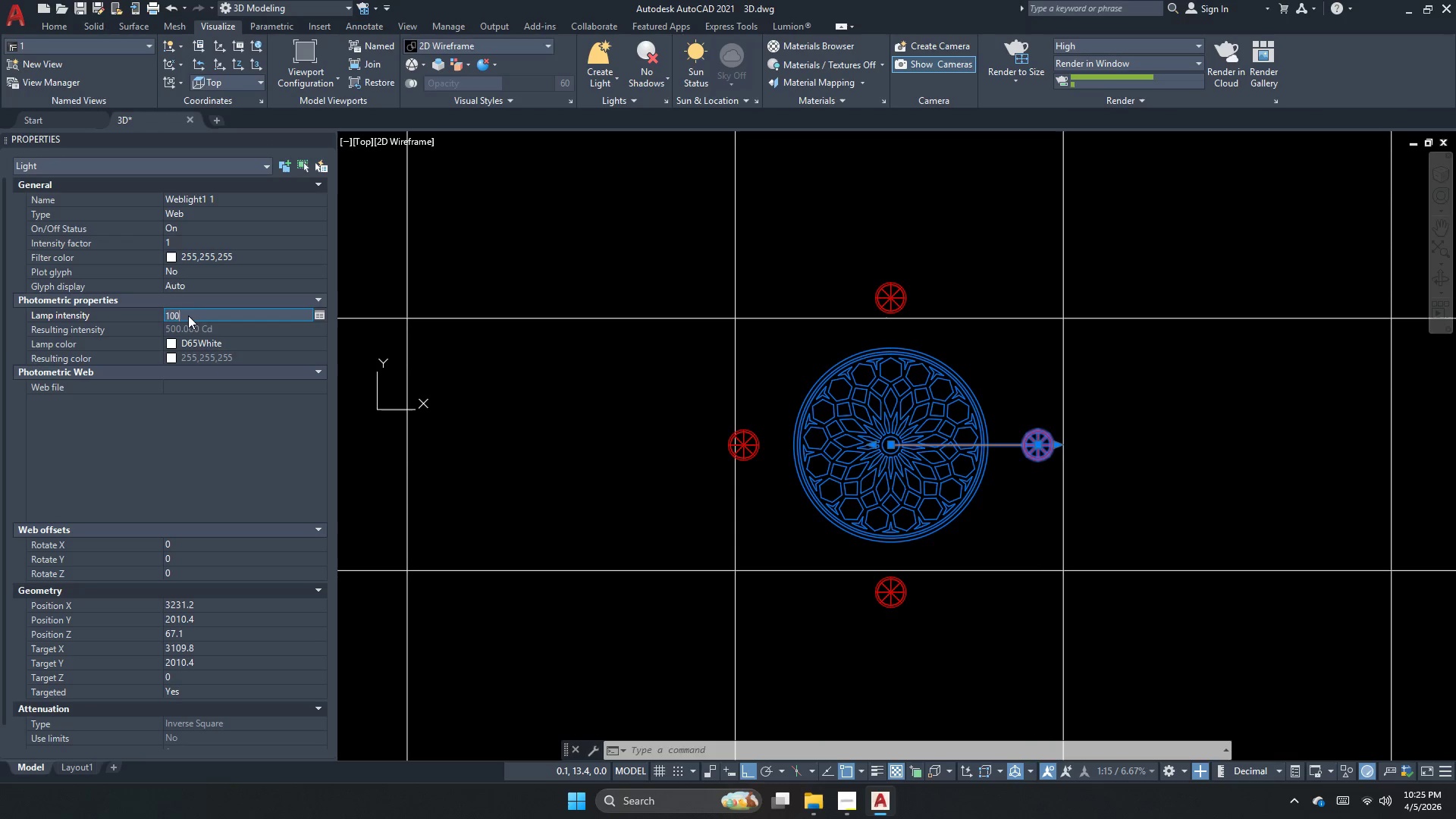 
key(Numpad0)
 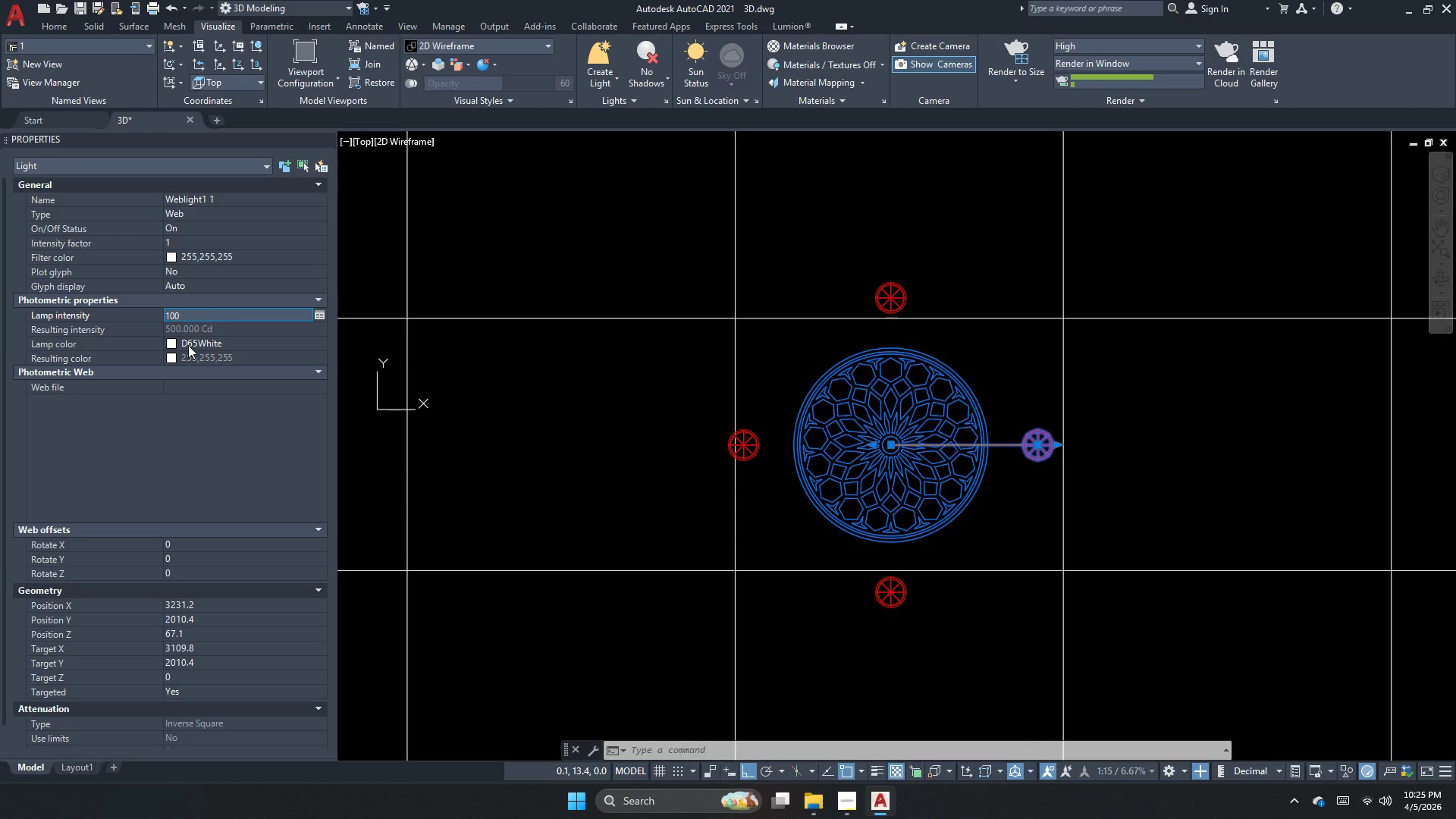 
key(Escape)
 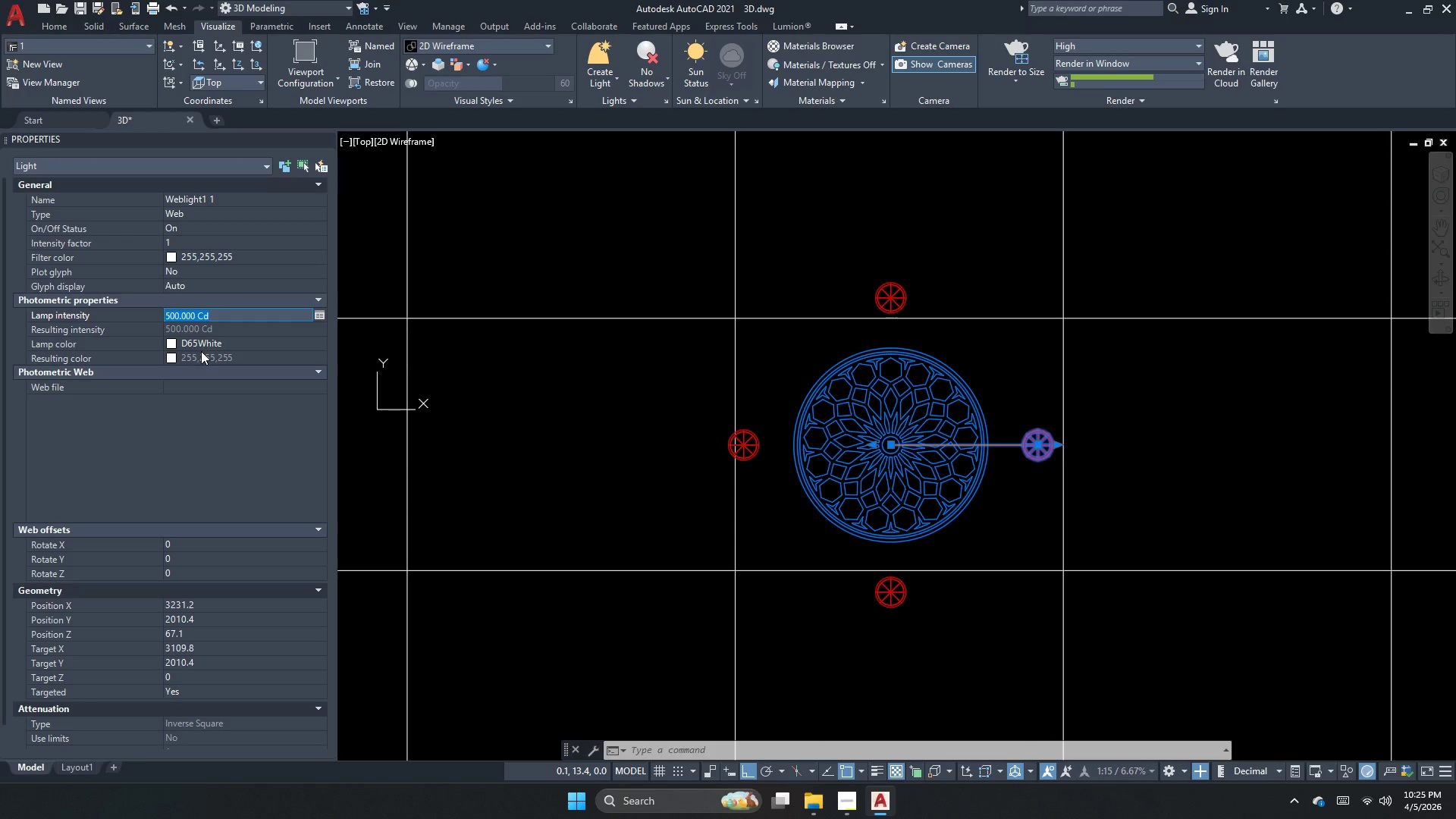 
key(Numpad1)
 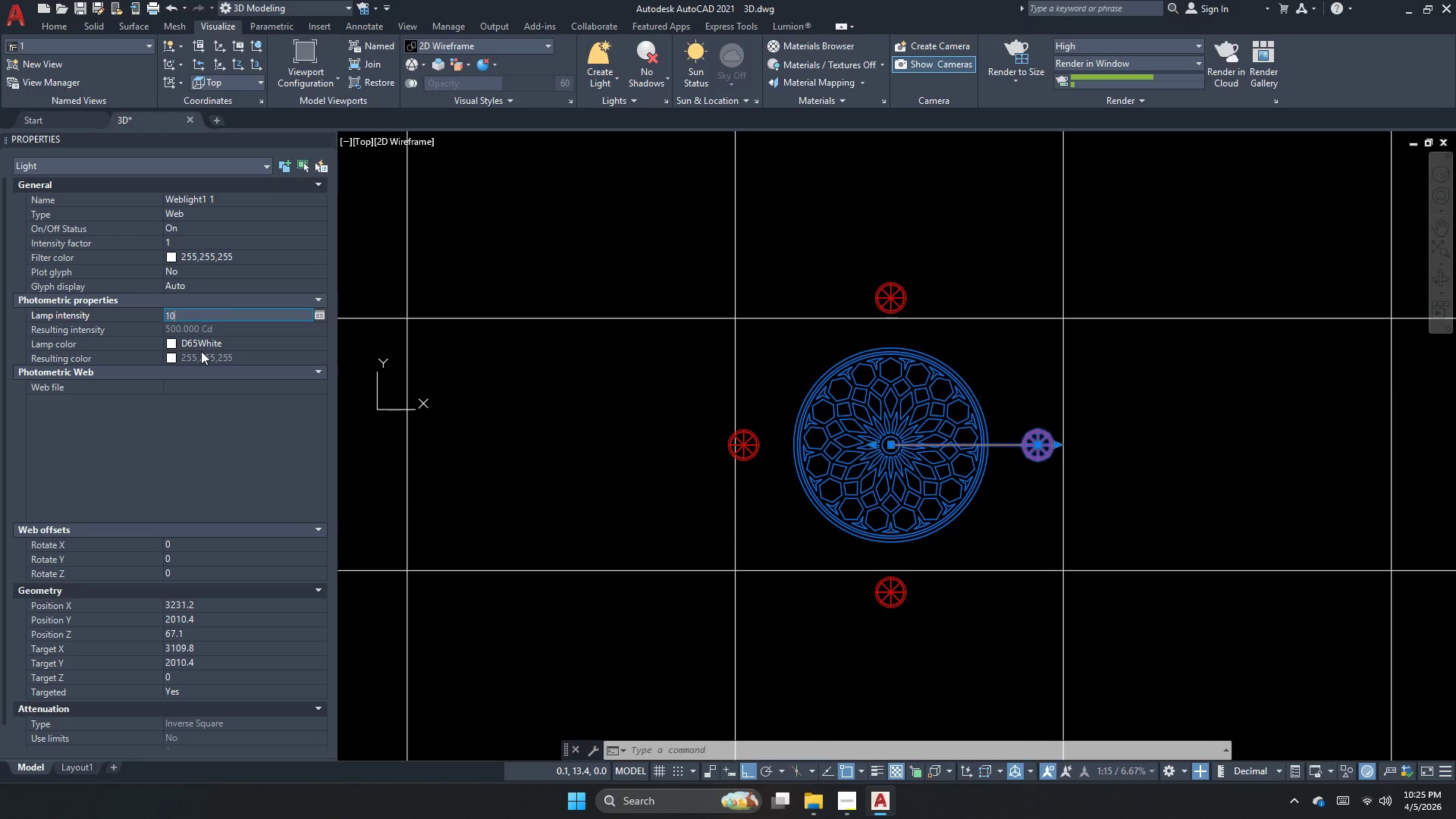 
key(Numpad0)
 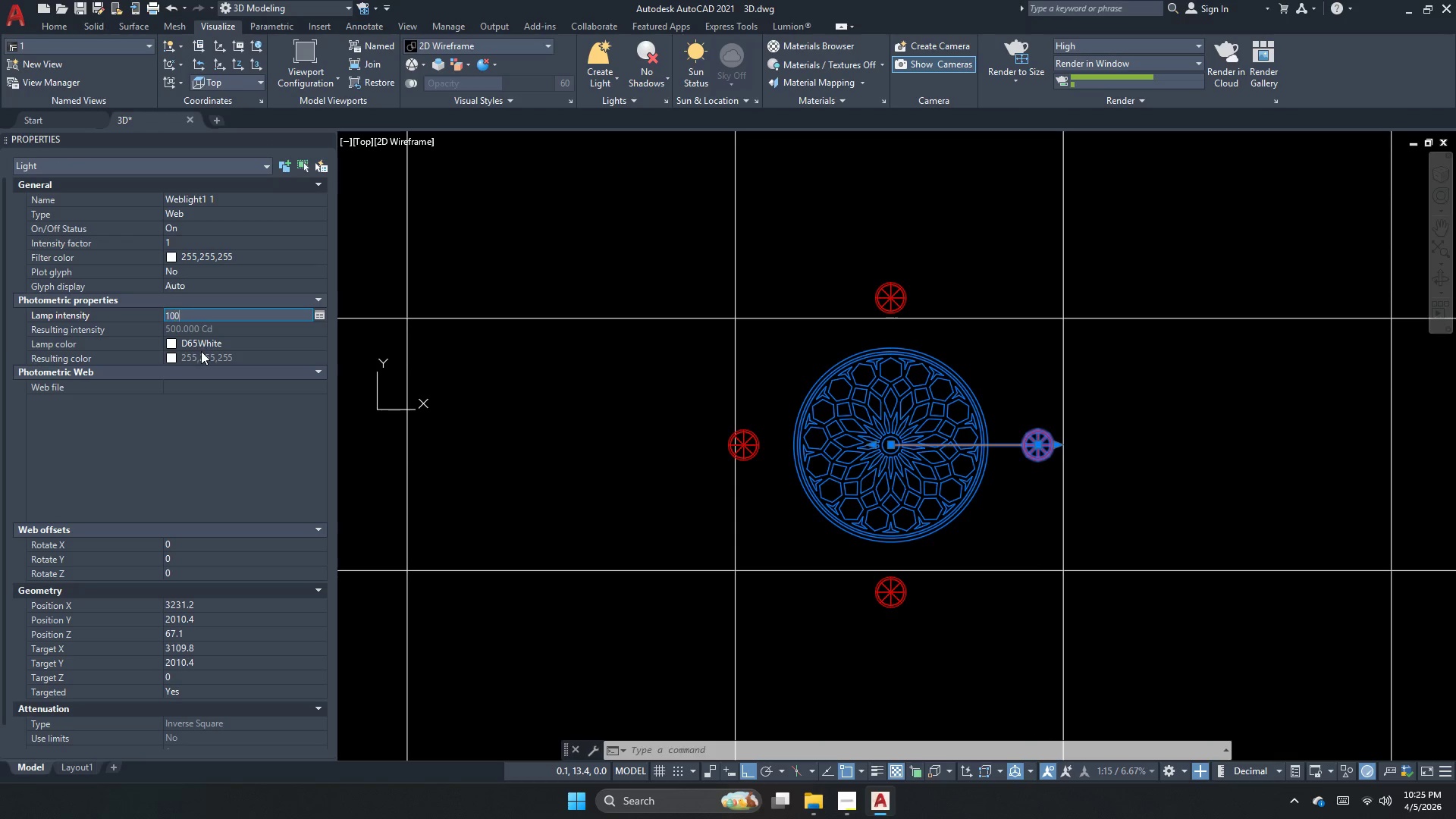 
key(Numpad0)
 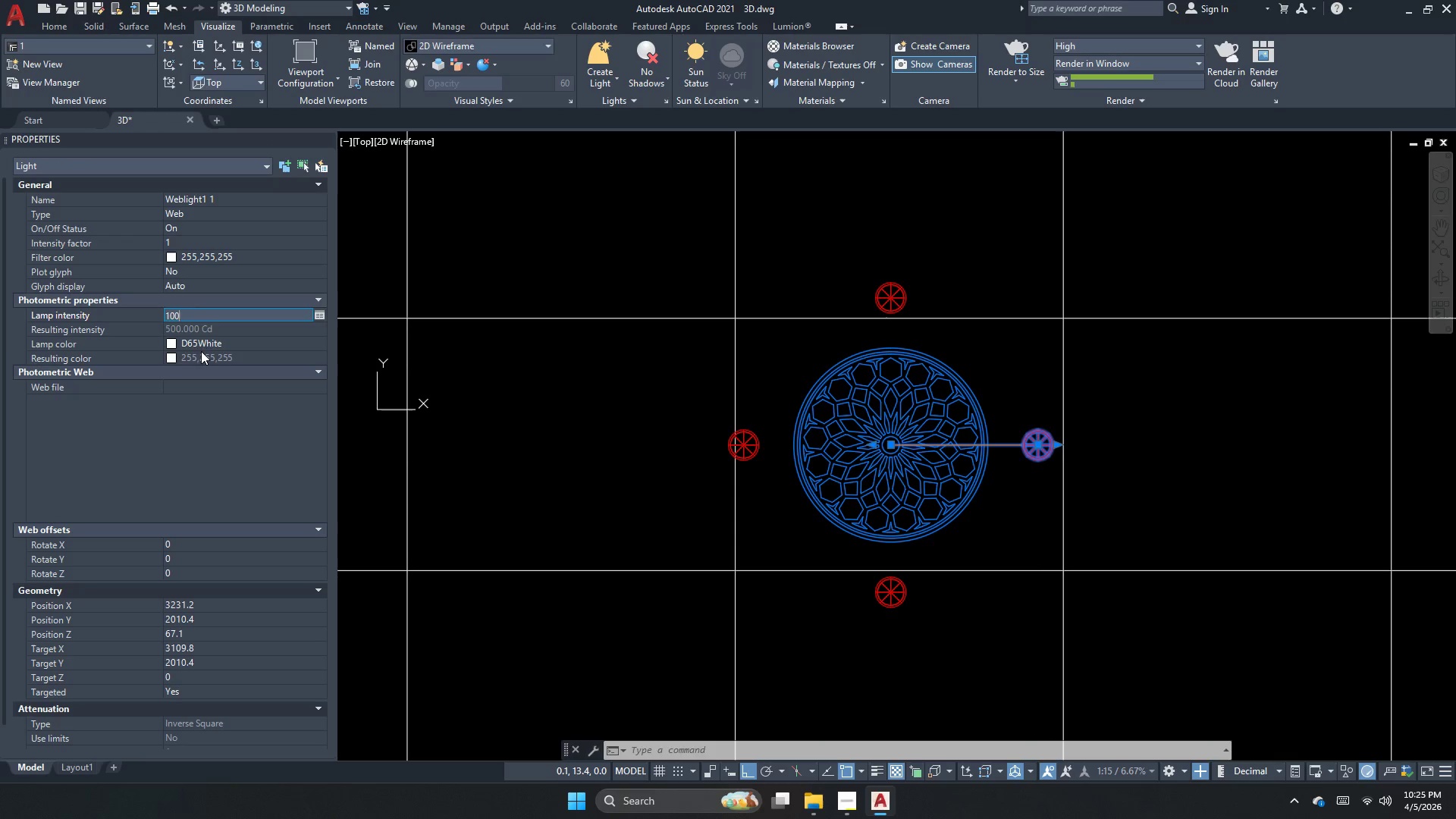 
key(NumpadEnter)
 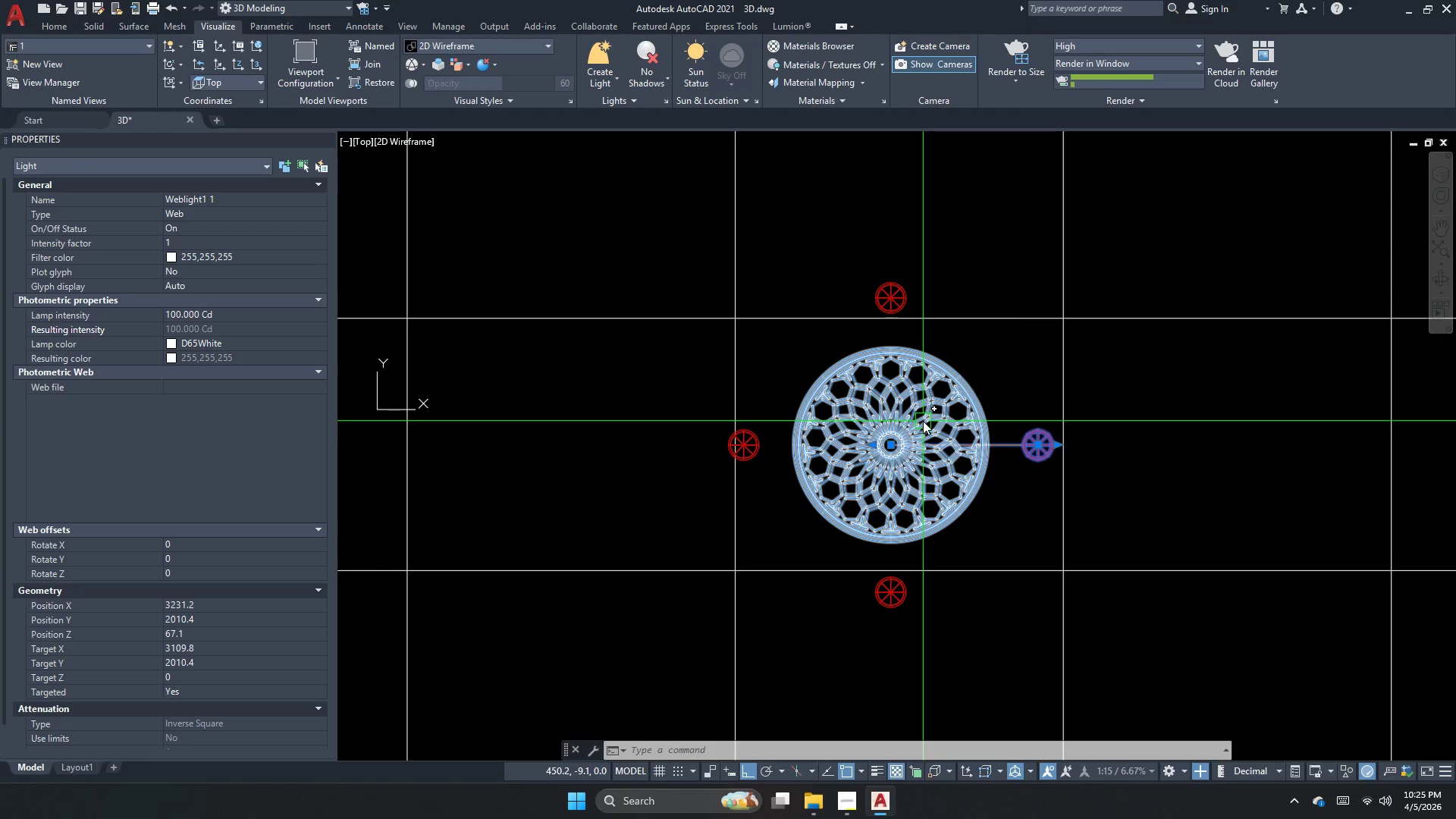 
key(Escape)
 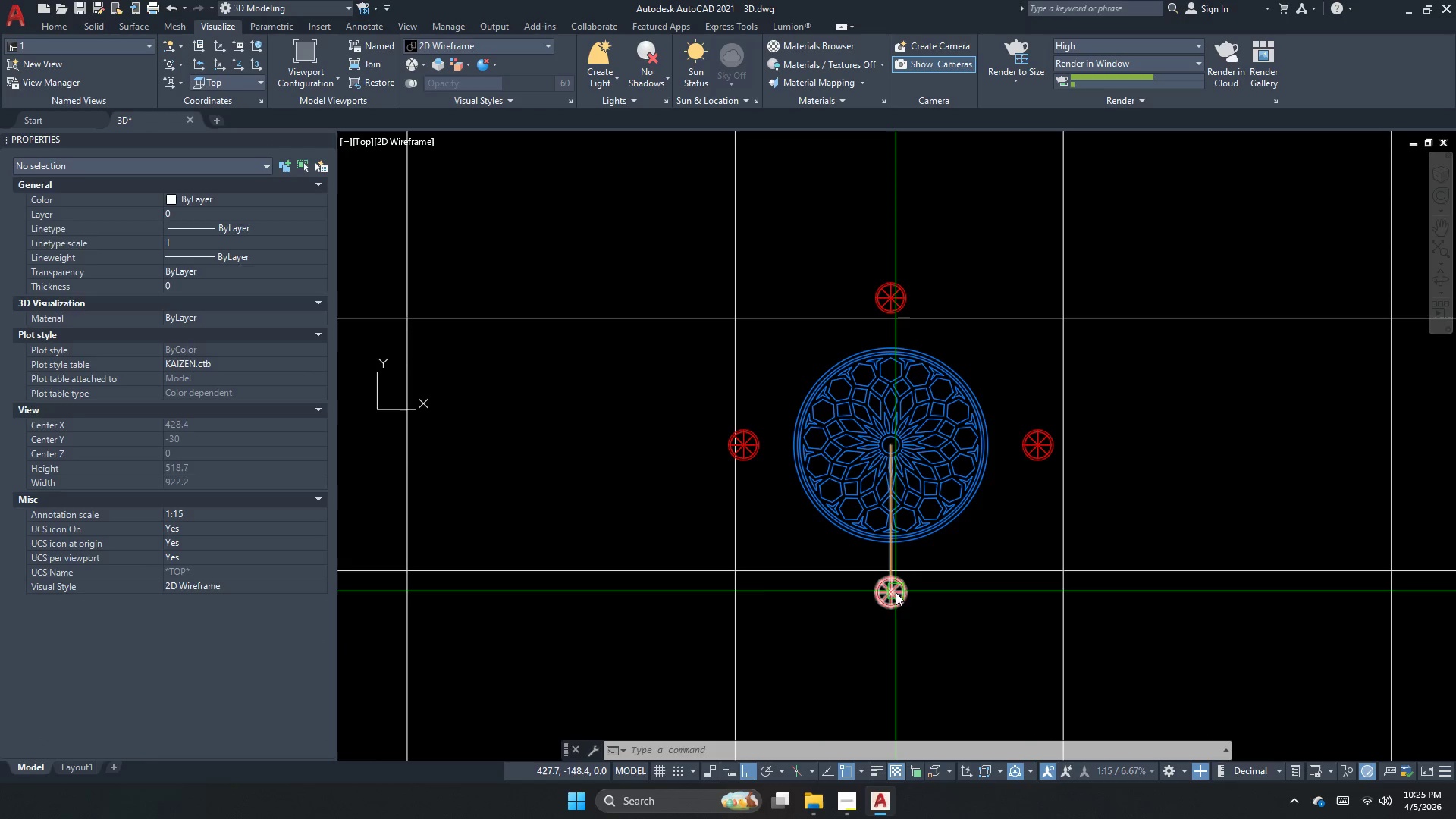 
left_click([896, 596])
 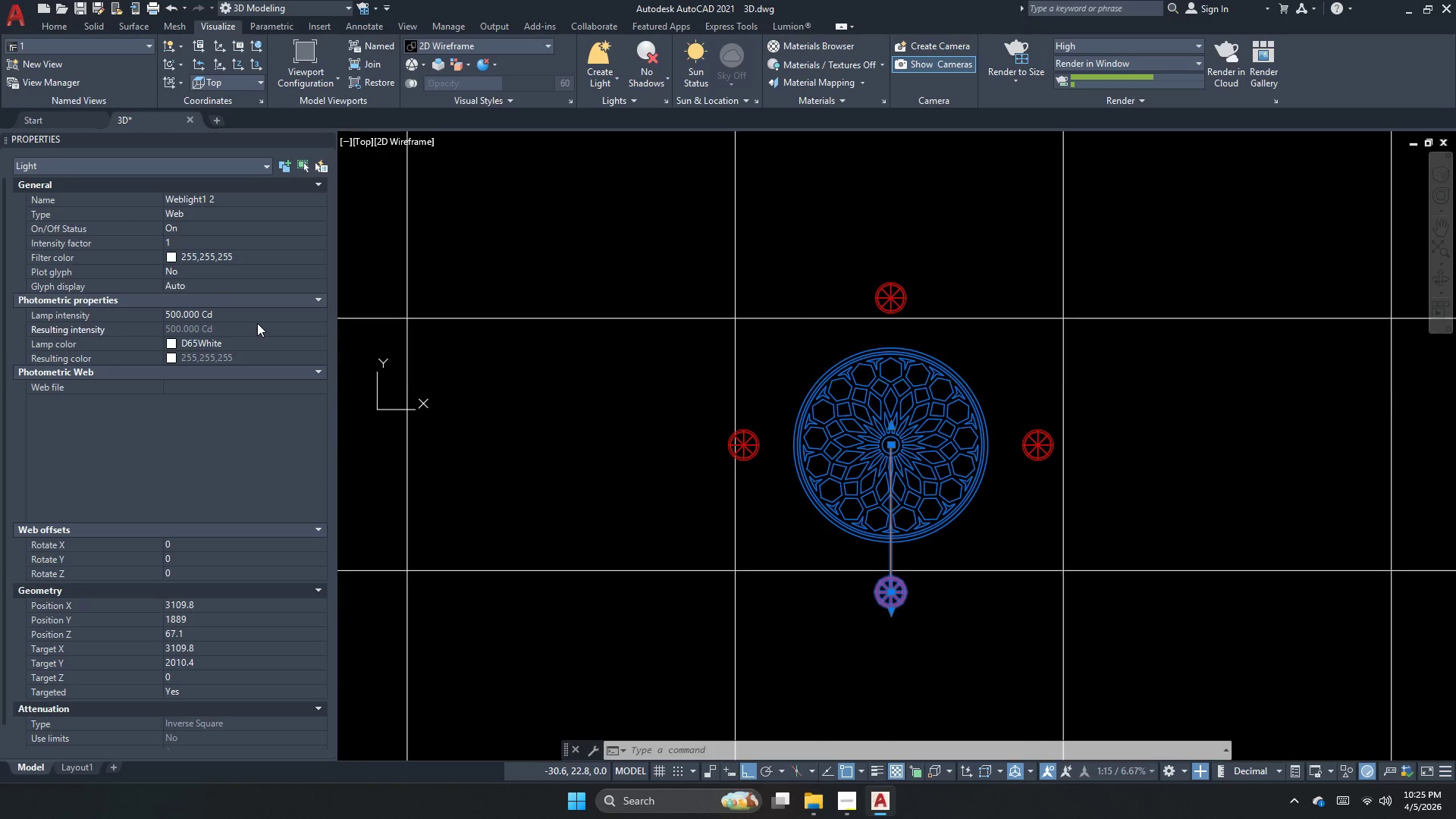 
double_click([261, 312])
 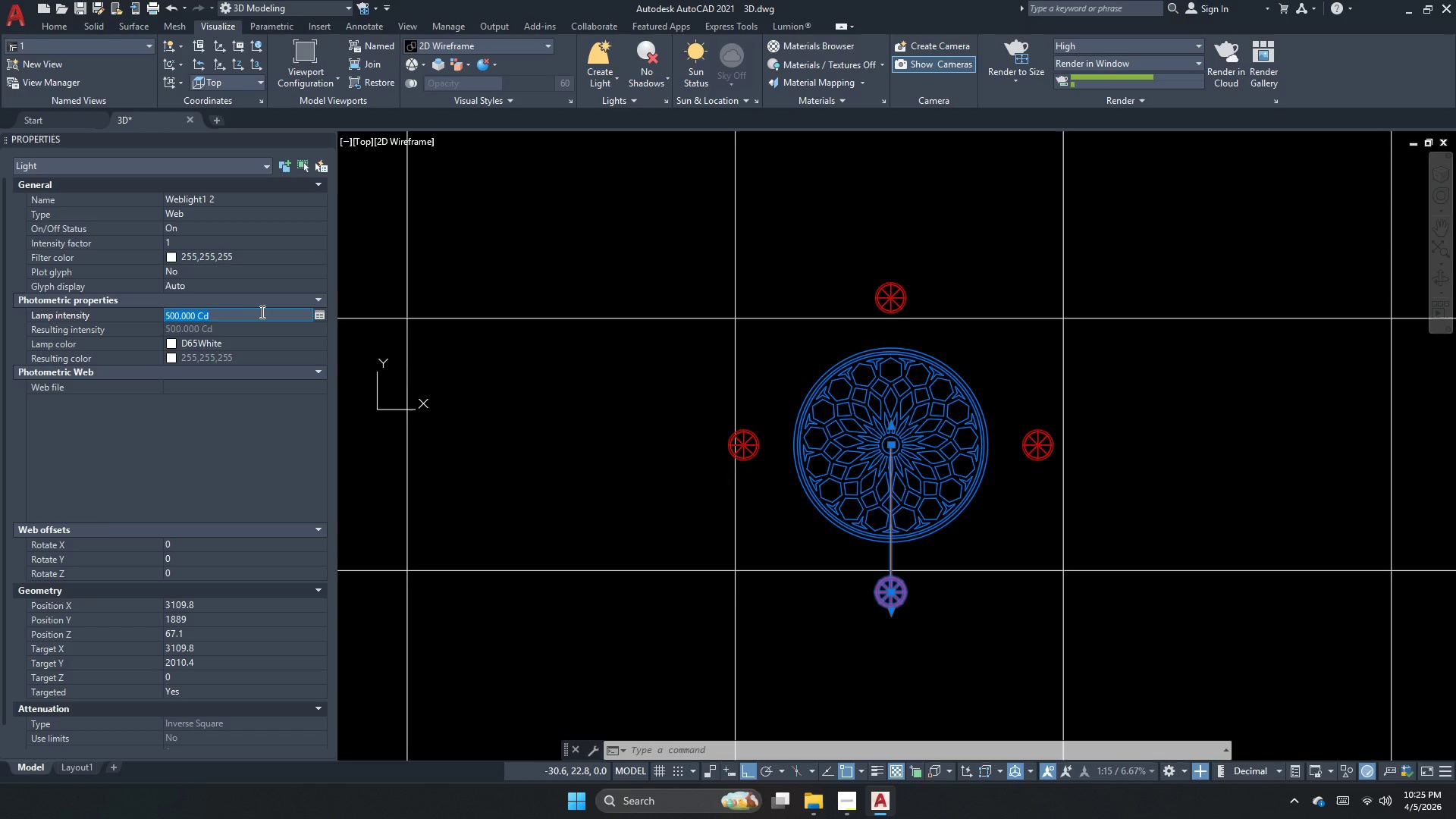 
key(Numpad1)
 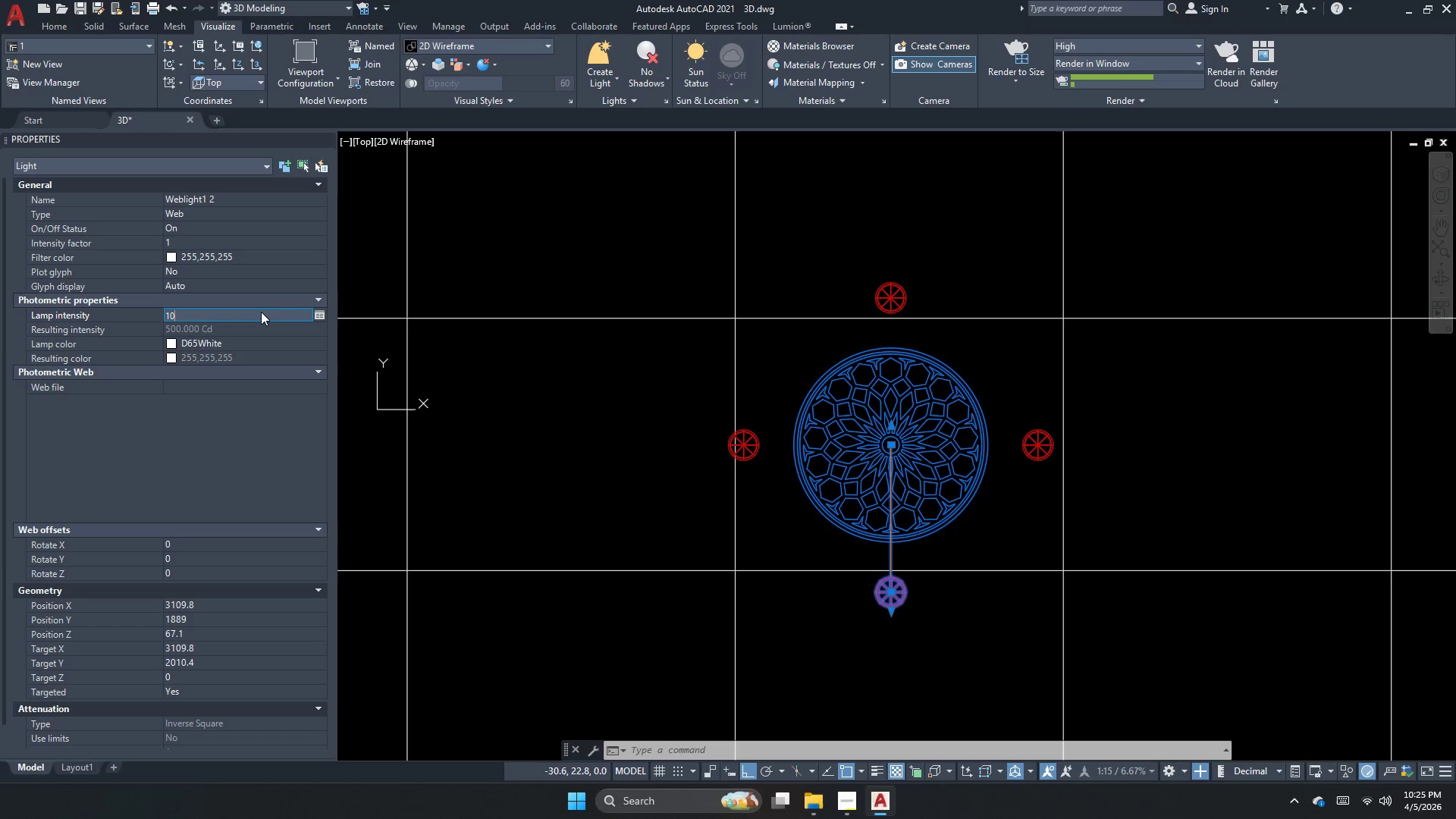 
key(Numpad0)
 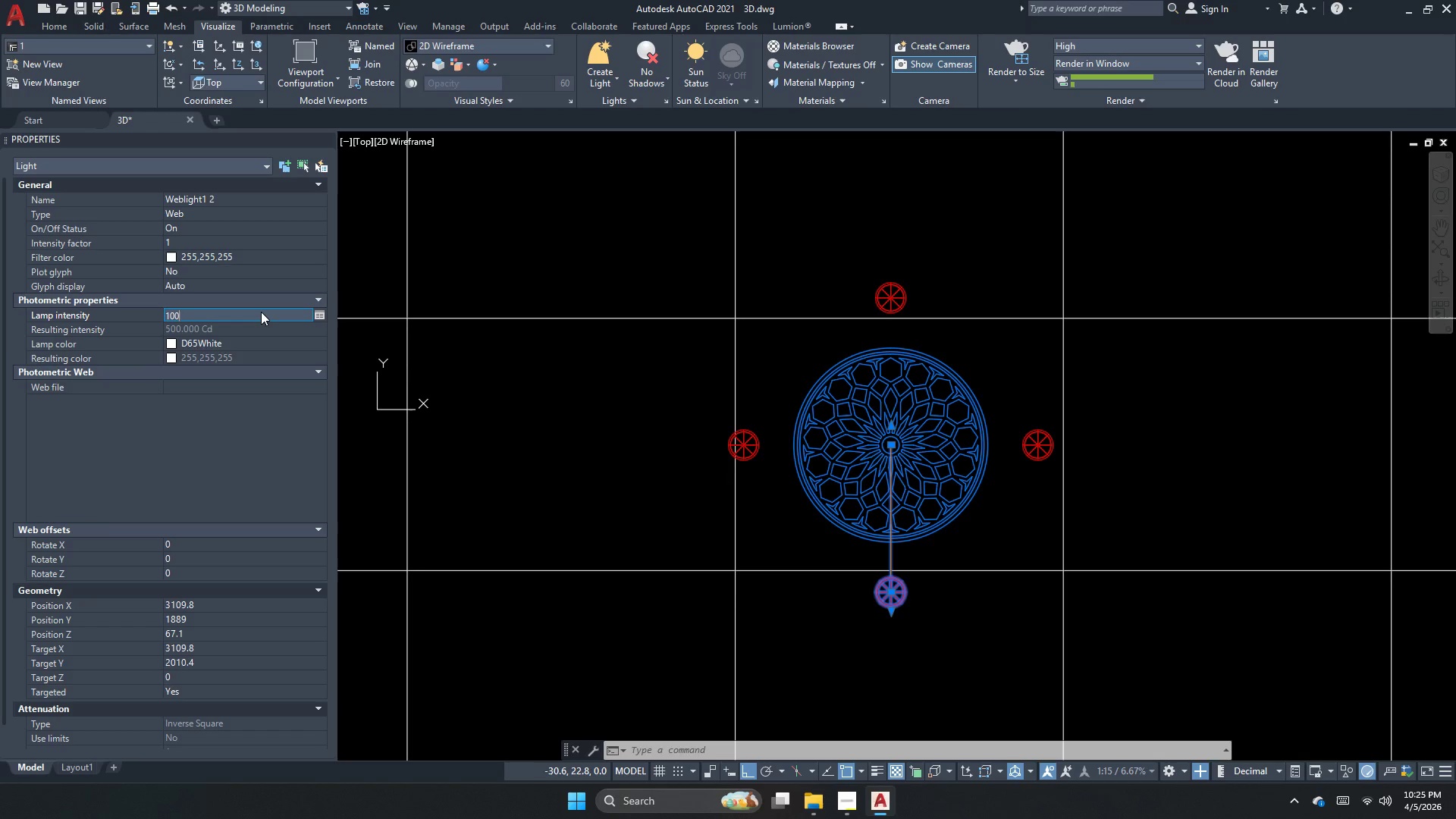 
key(Numpad0)
 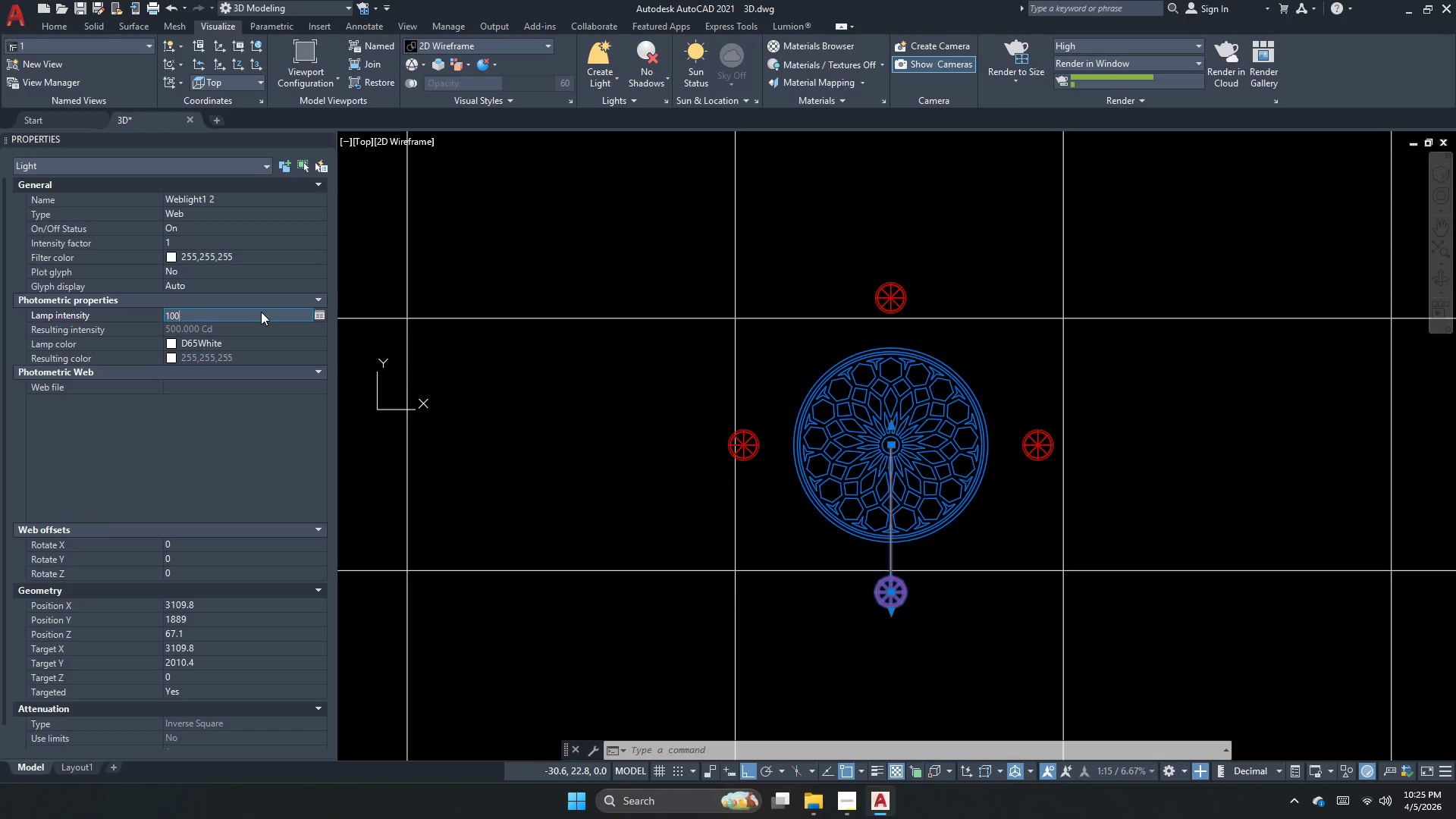 
key(NumpadEnter)
 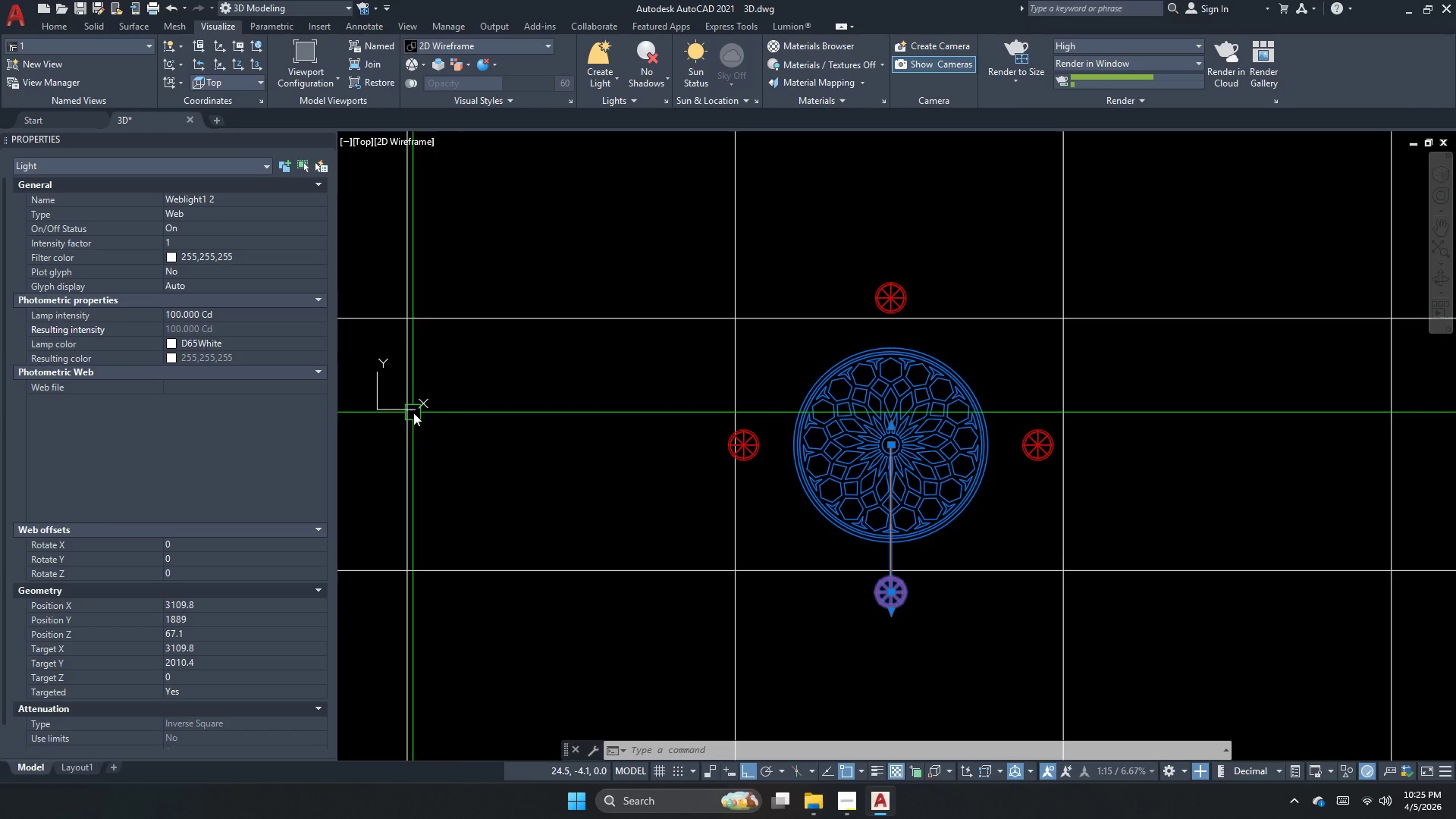 
key(Escape)
 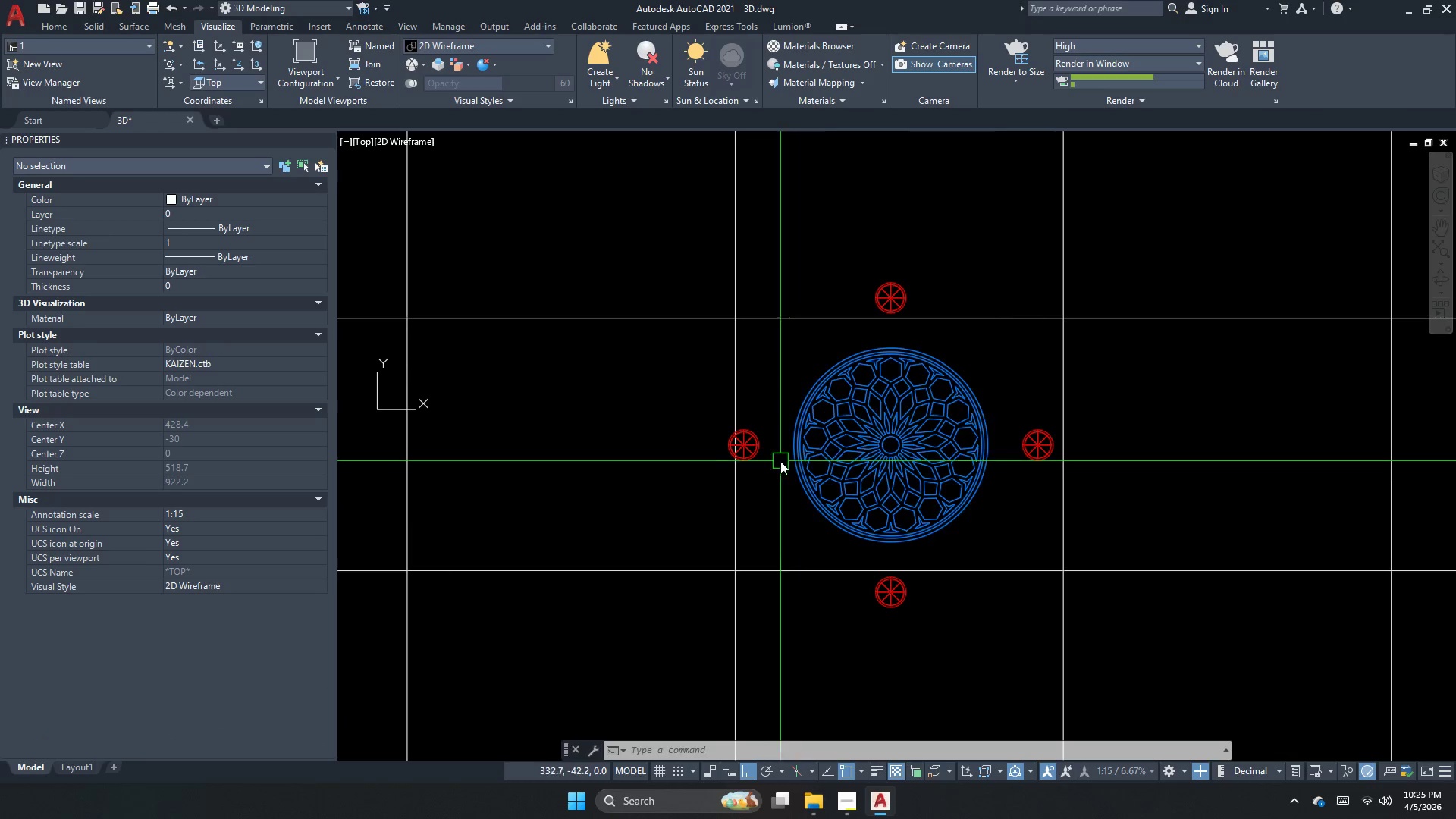 
left_click([764, 450])
 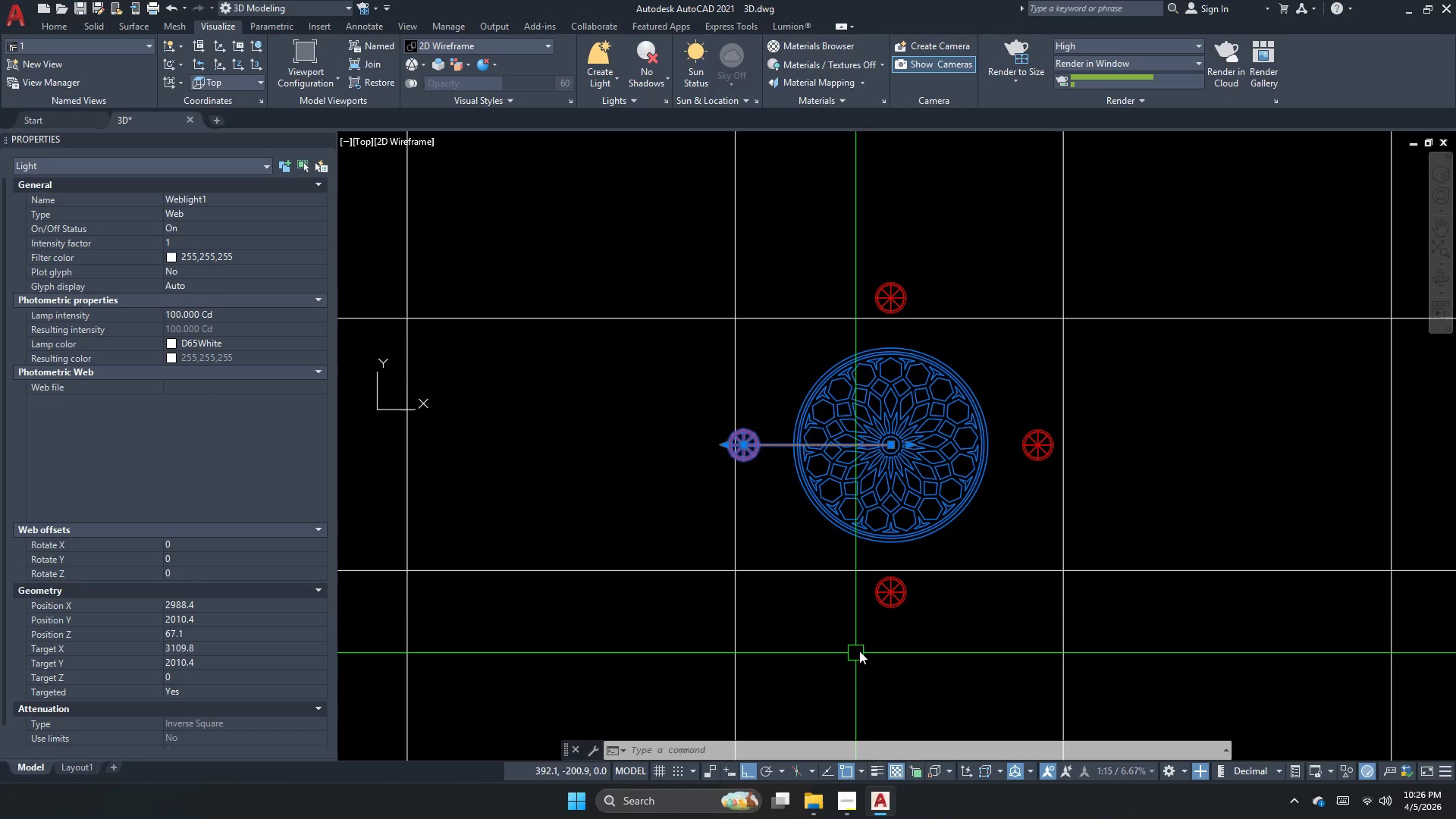 
left_click([877, 608])
 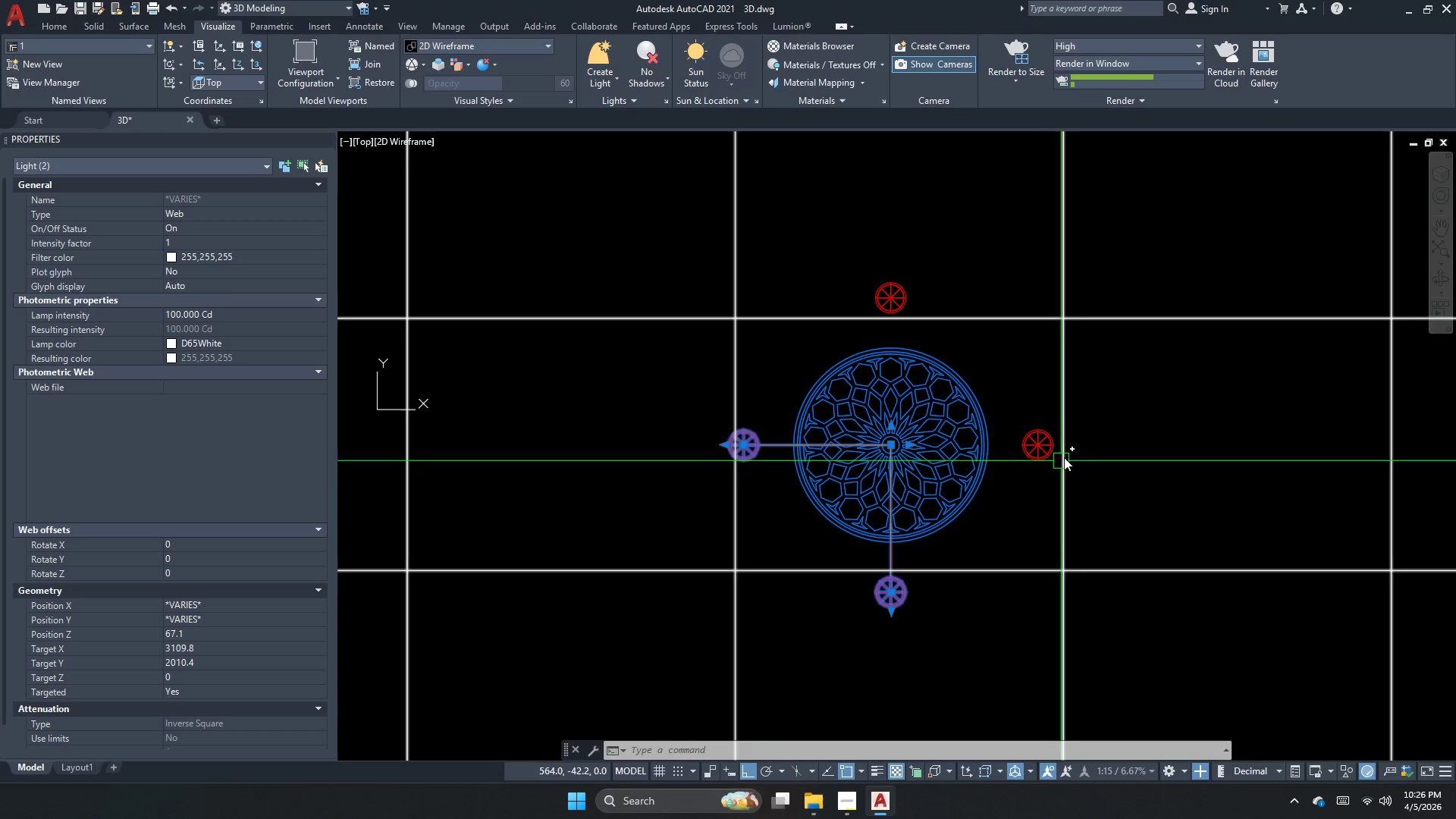 
left_click([1034, 447])
 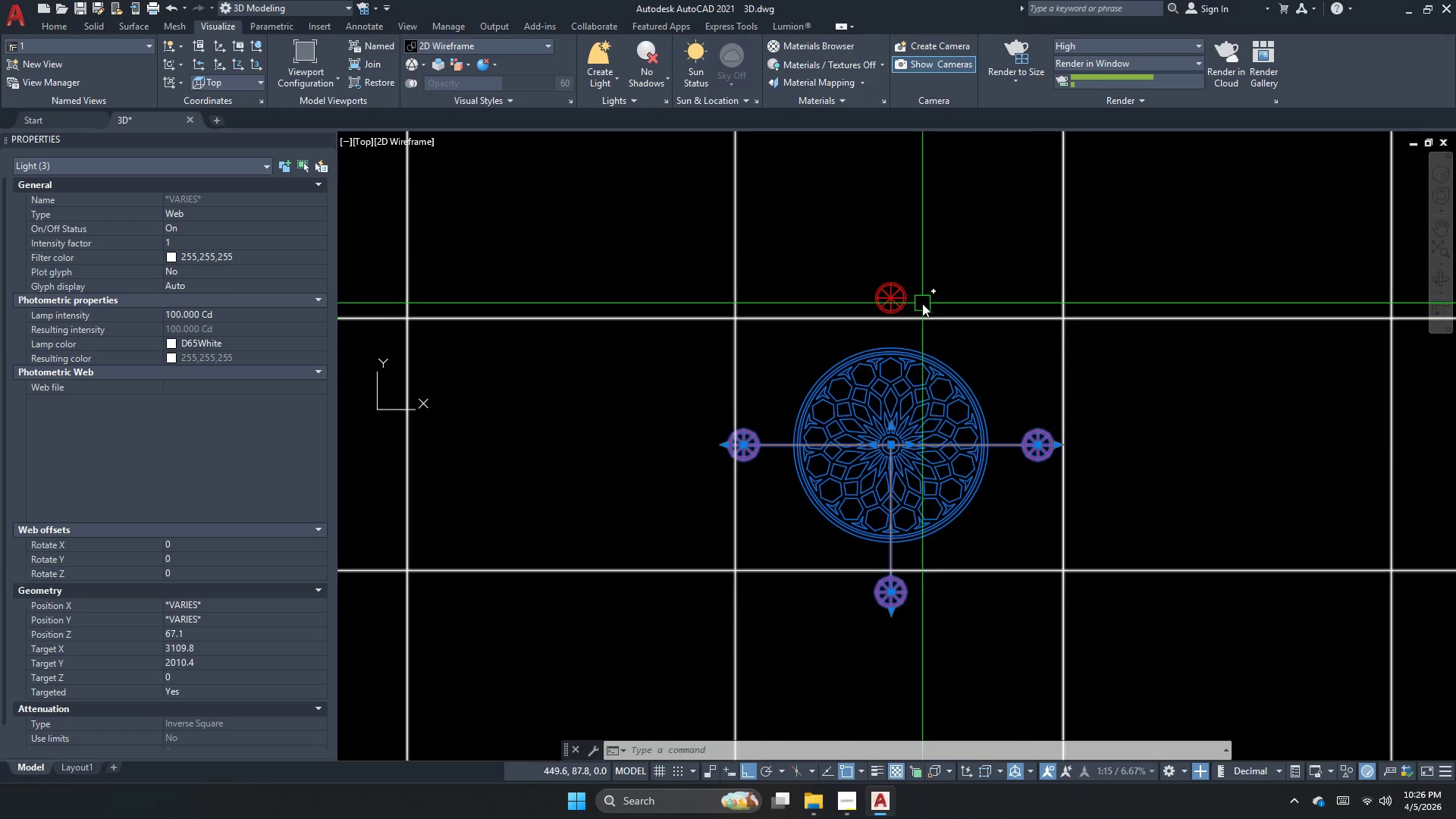 
left_click_drag(start_coordinate=[901, 296], to_coordinate=[896, 296])
 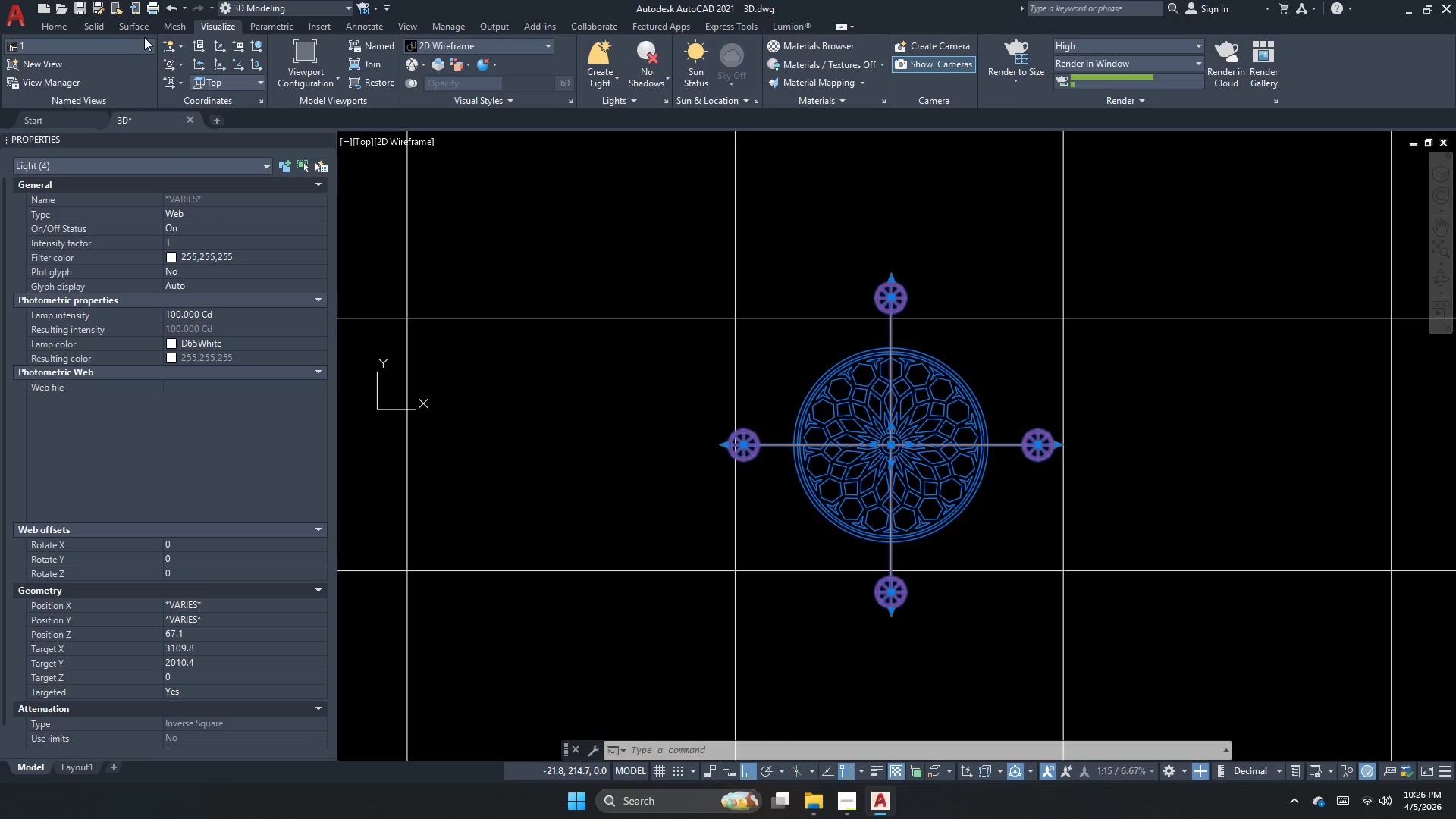 
key(Escape)
 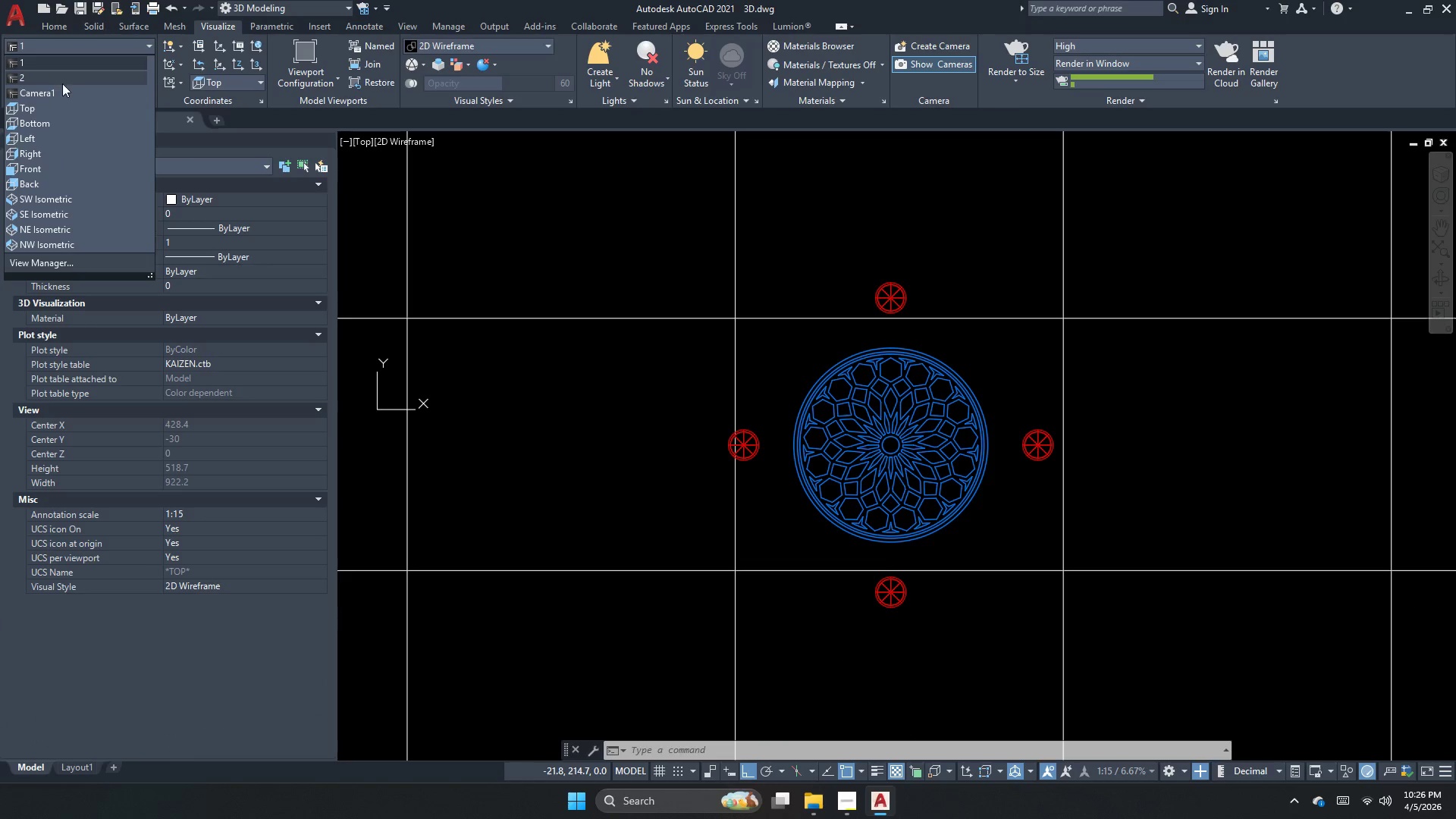 
left_click([81, 68])
 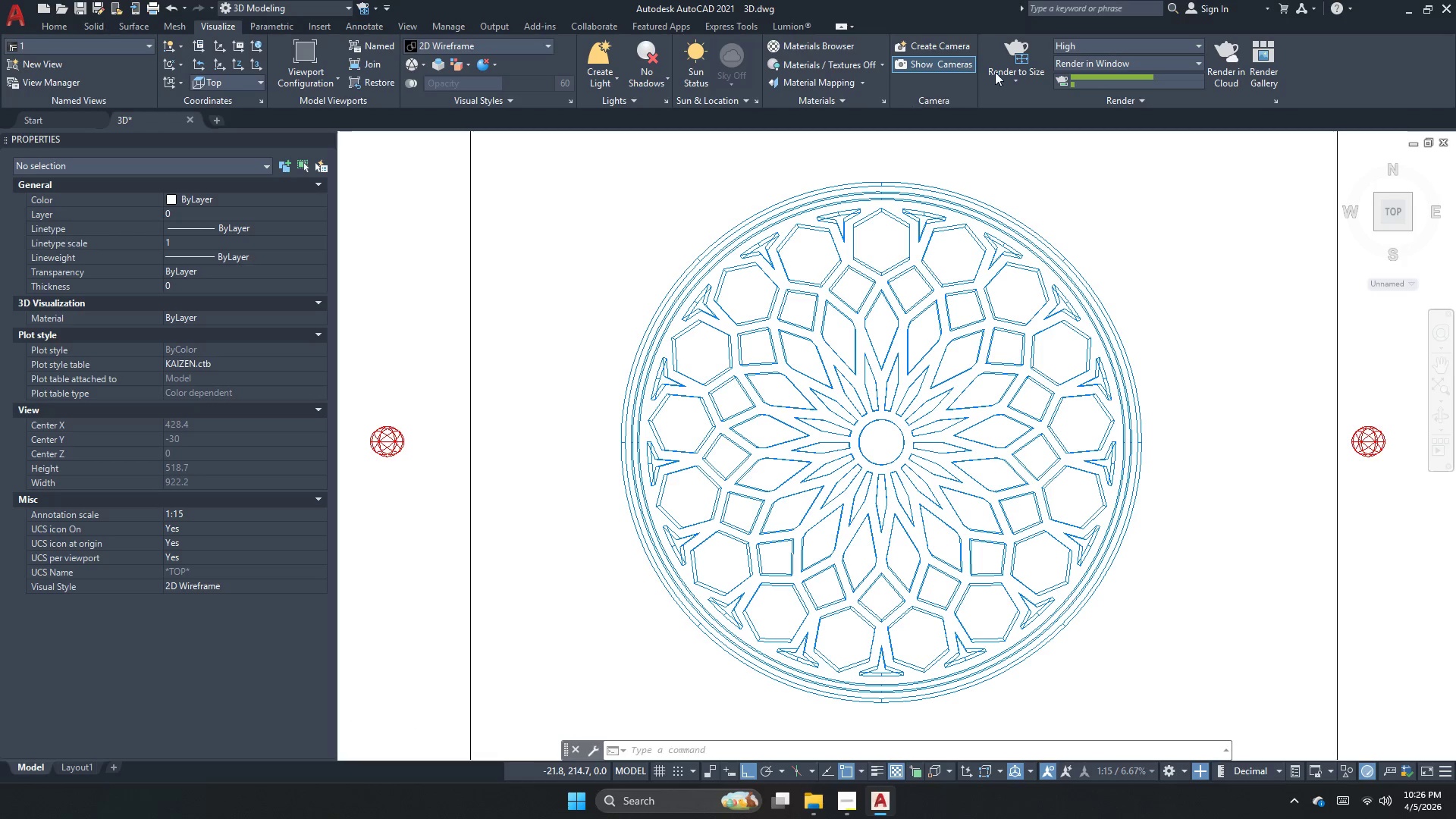 
left_click([1016, 57])
 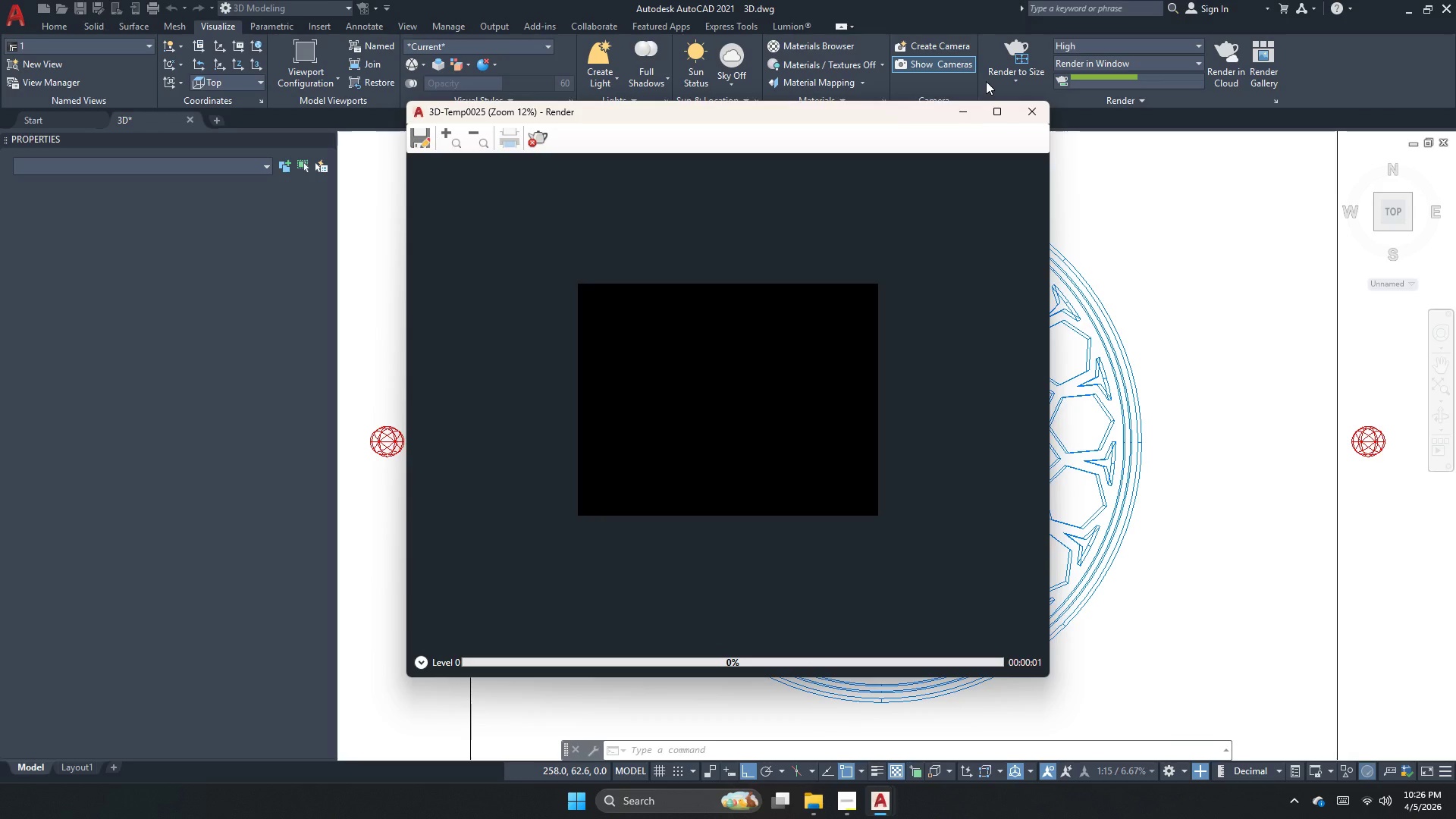 
scroll: coordinate [739, 374], scroll_direction: up, amount: 1.0
 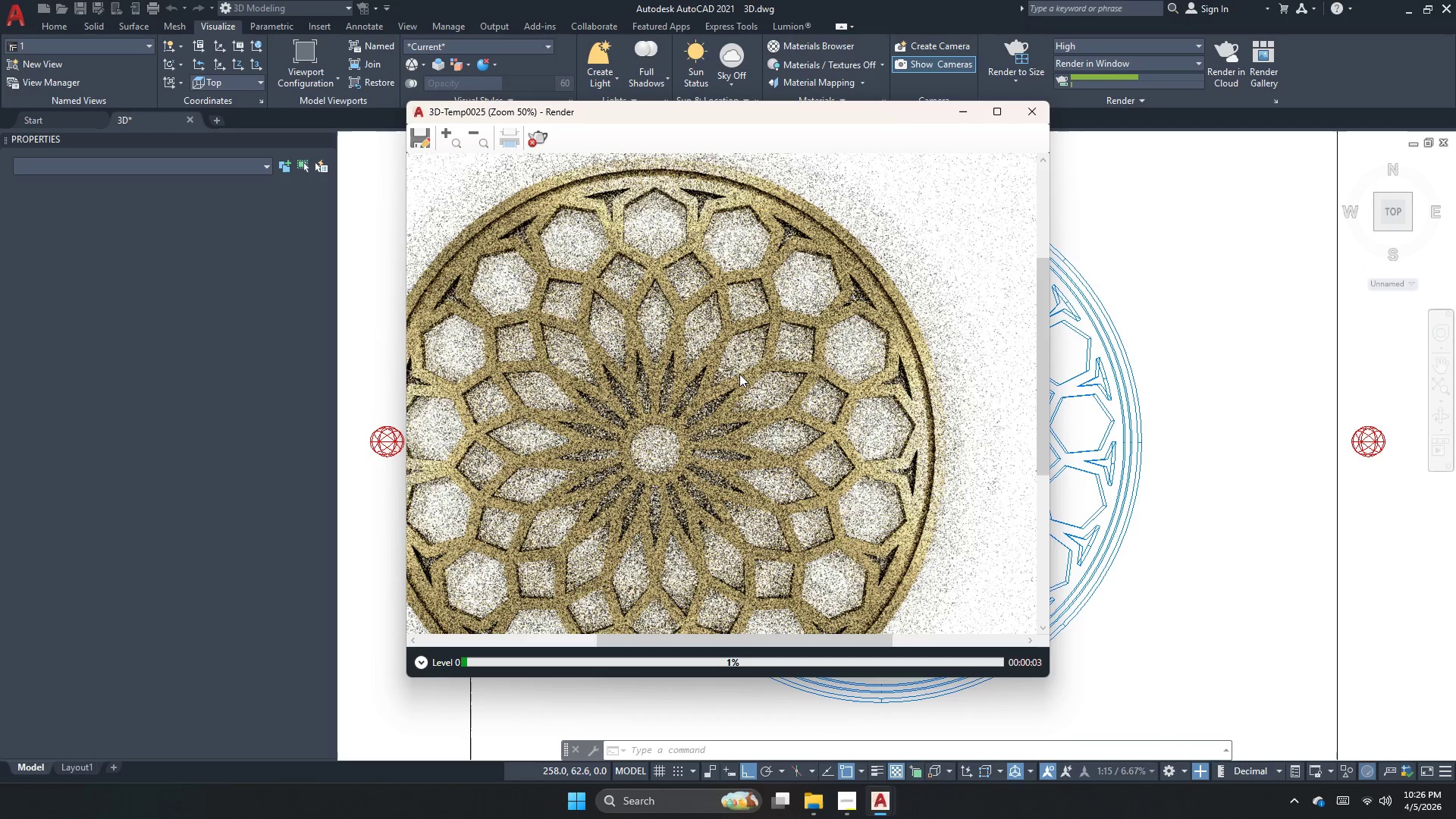 
scroll: coordinate [739, 374], scroll_direction: down, amount: 1.0
 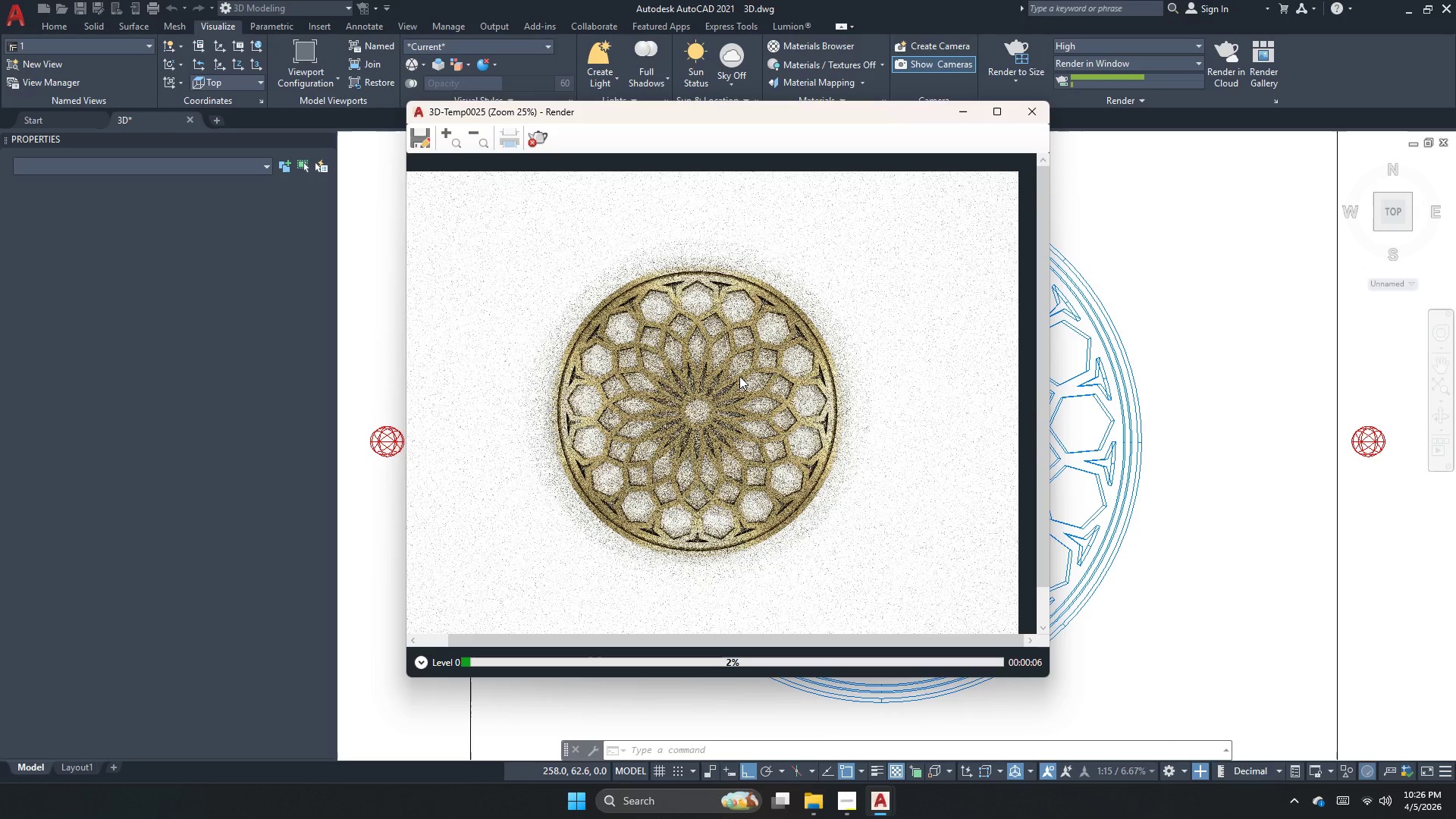 
scroll: coordinate [739, 377], scroll_direction: up, amount: 1.0
 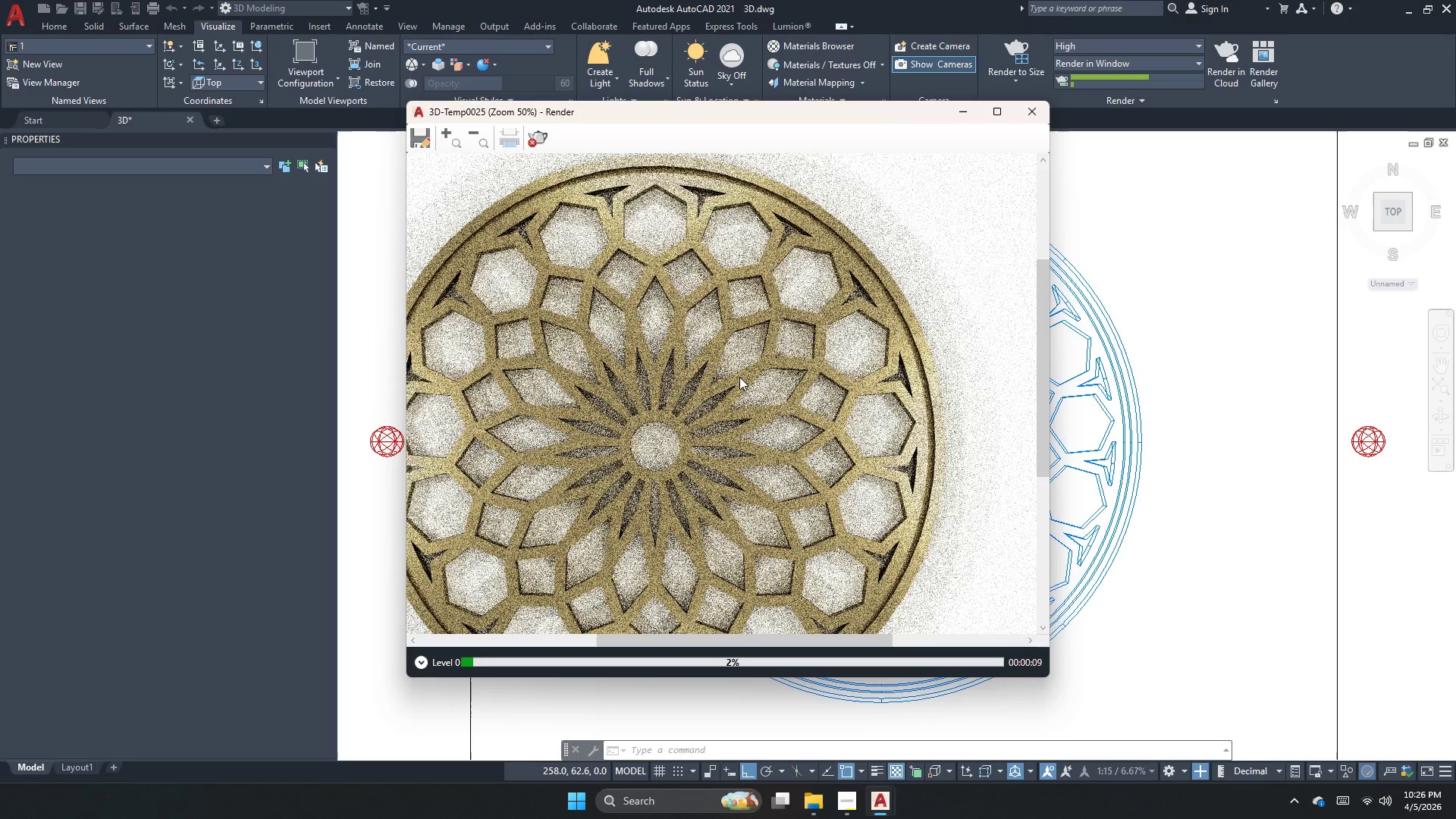 
scroll: coordinate [739, 377], scroll_direction: down, amount: 1.0
 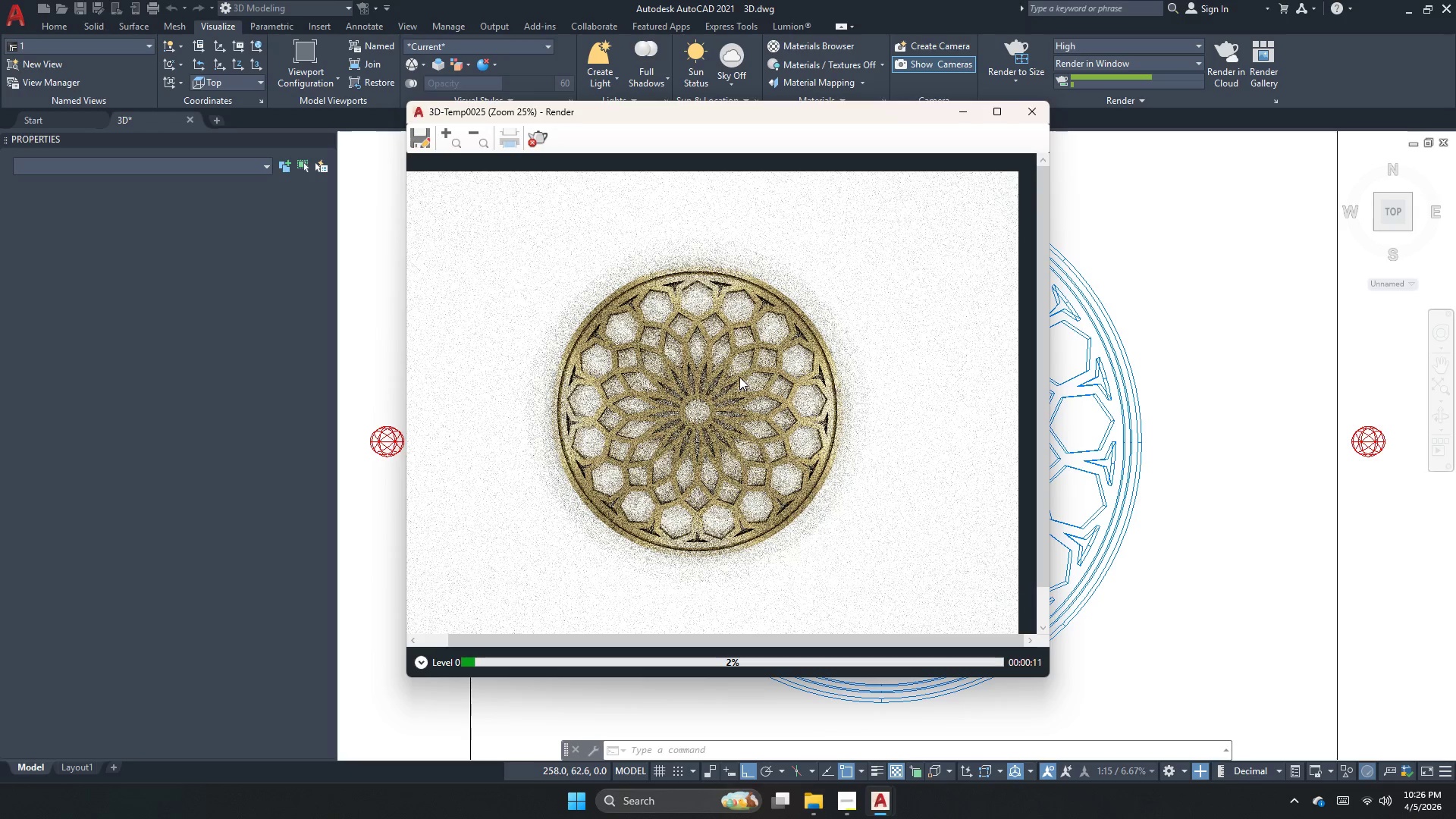 
scroll: coordinate [739, 377], scroll_direction: up, amount: 1.0
 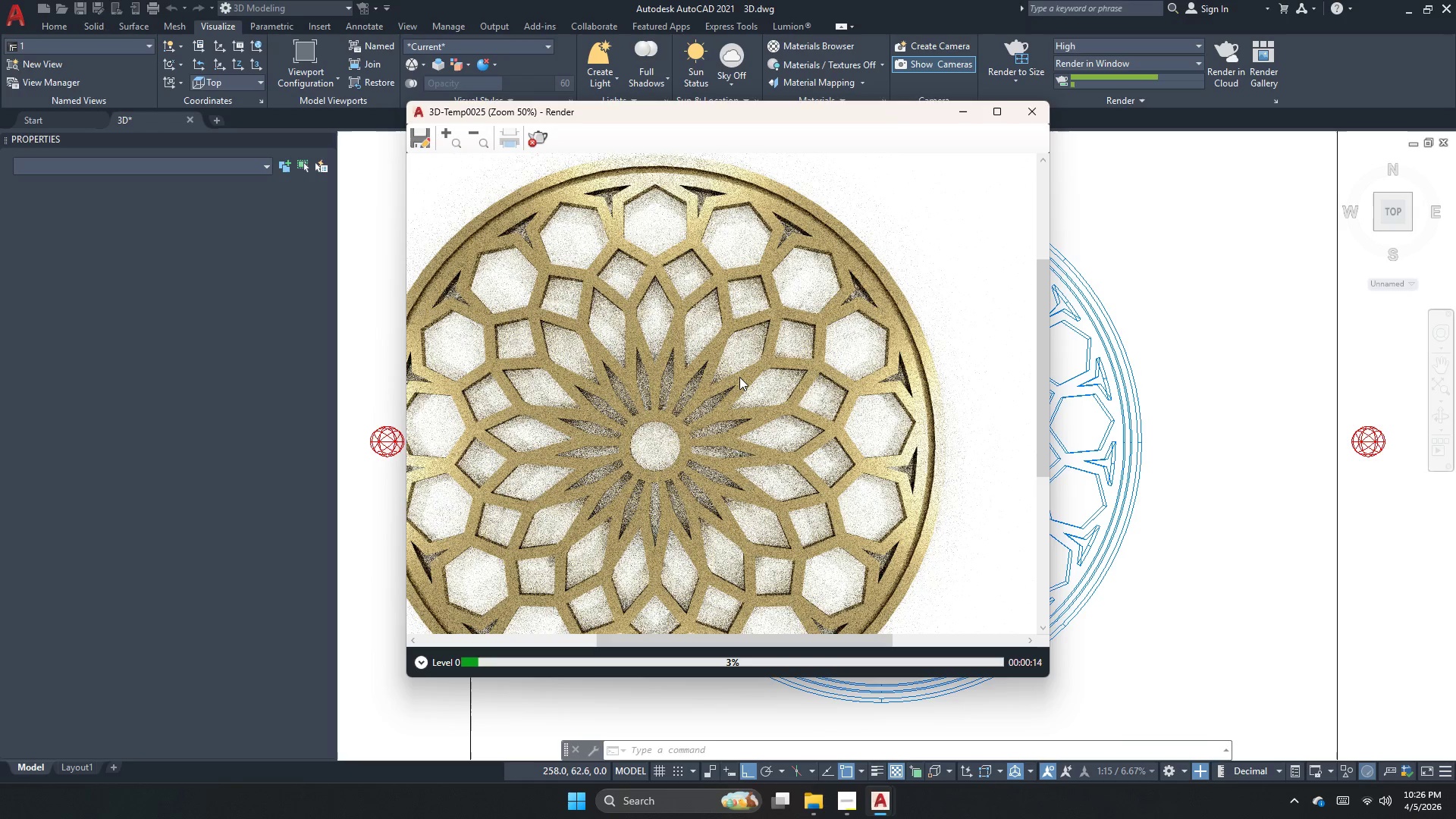 
scroll: coordinate [739, 377], scroll_direction: down, amount: 1.0
 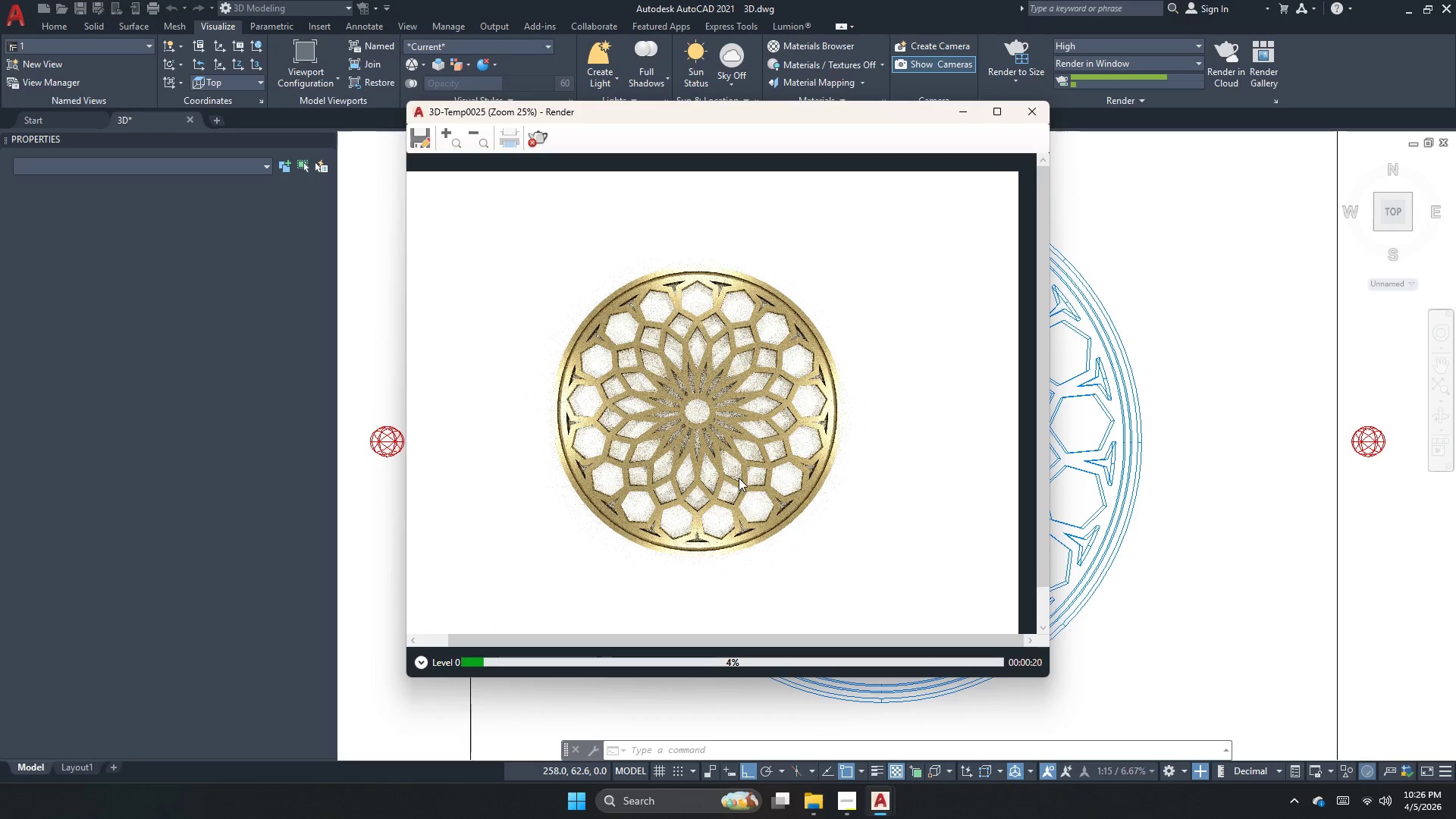 
wait(5.46)
 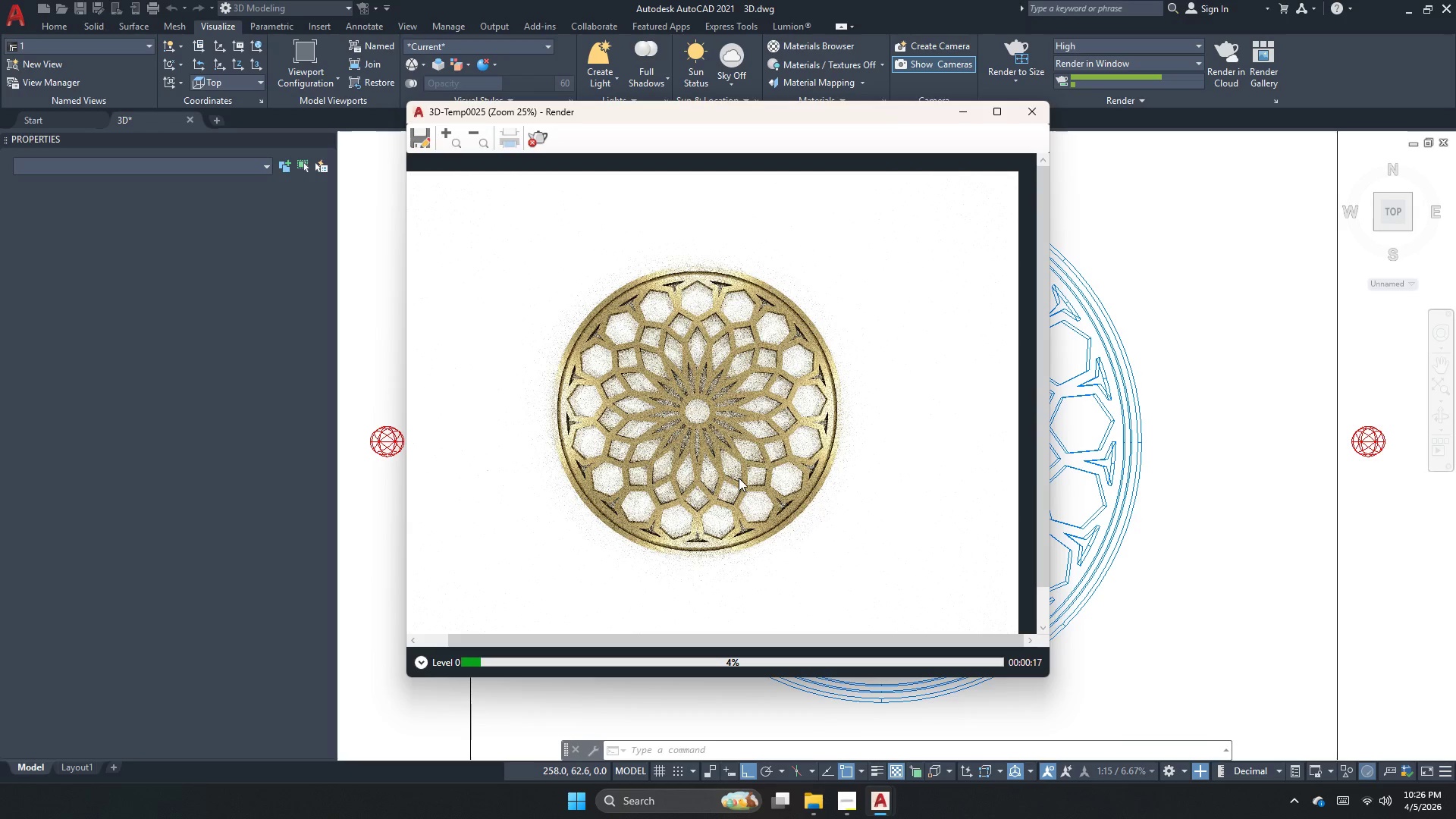 
scroll: coordinate [739, 478], scroll_direction: none, amount: 0.0
 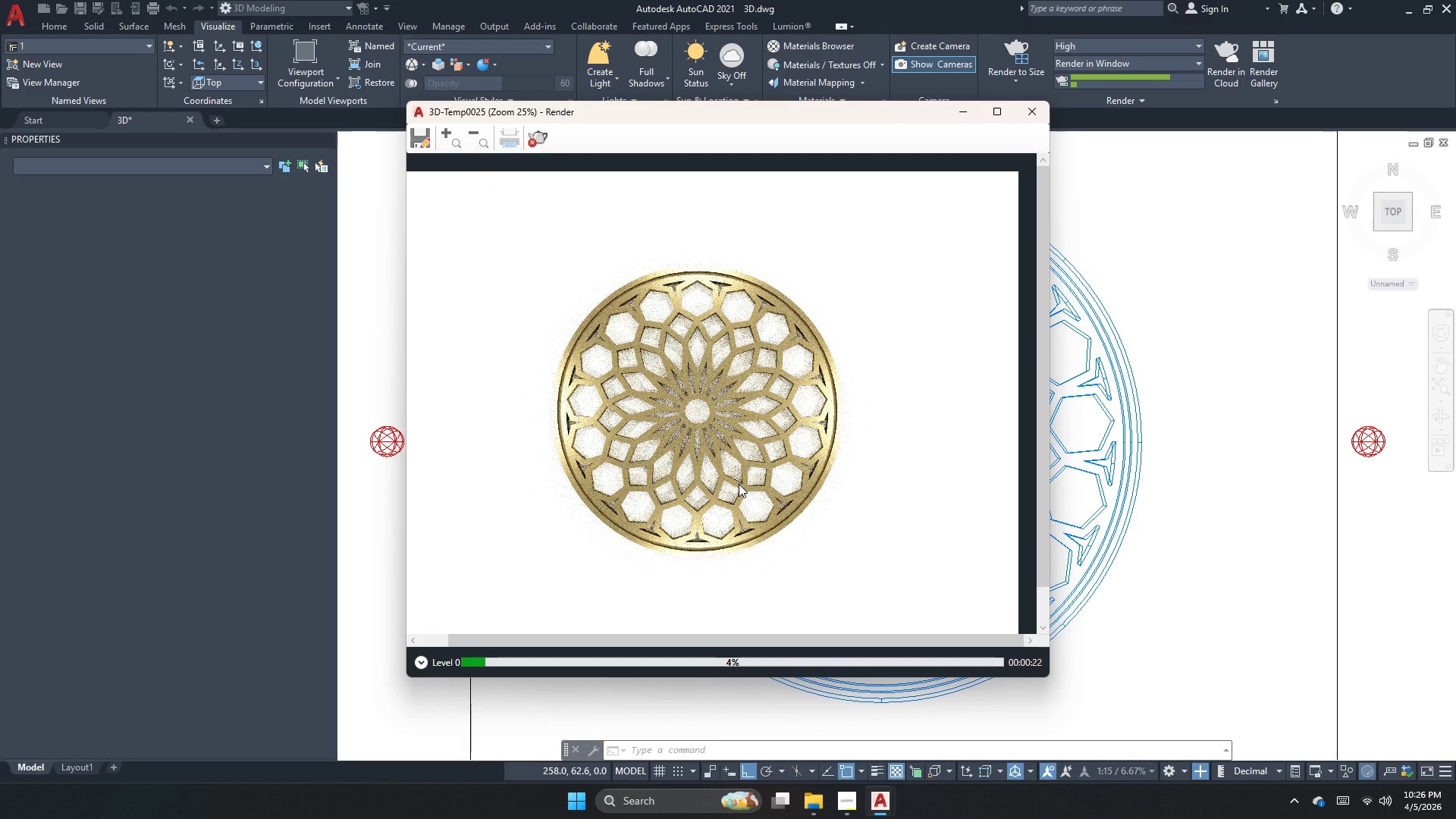 
scroll: coordinate [739, 484], scroll_direction: down, amount: 1.0
 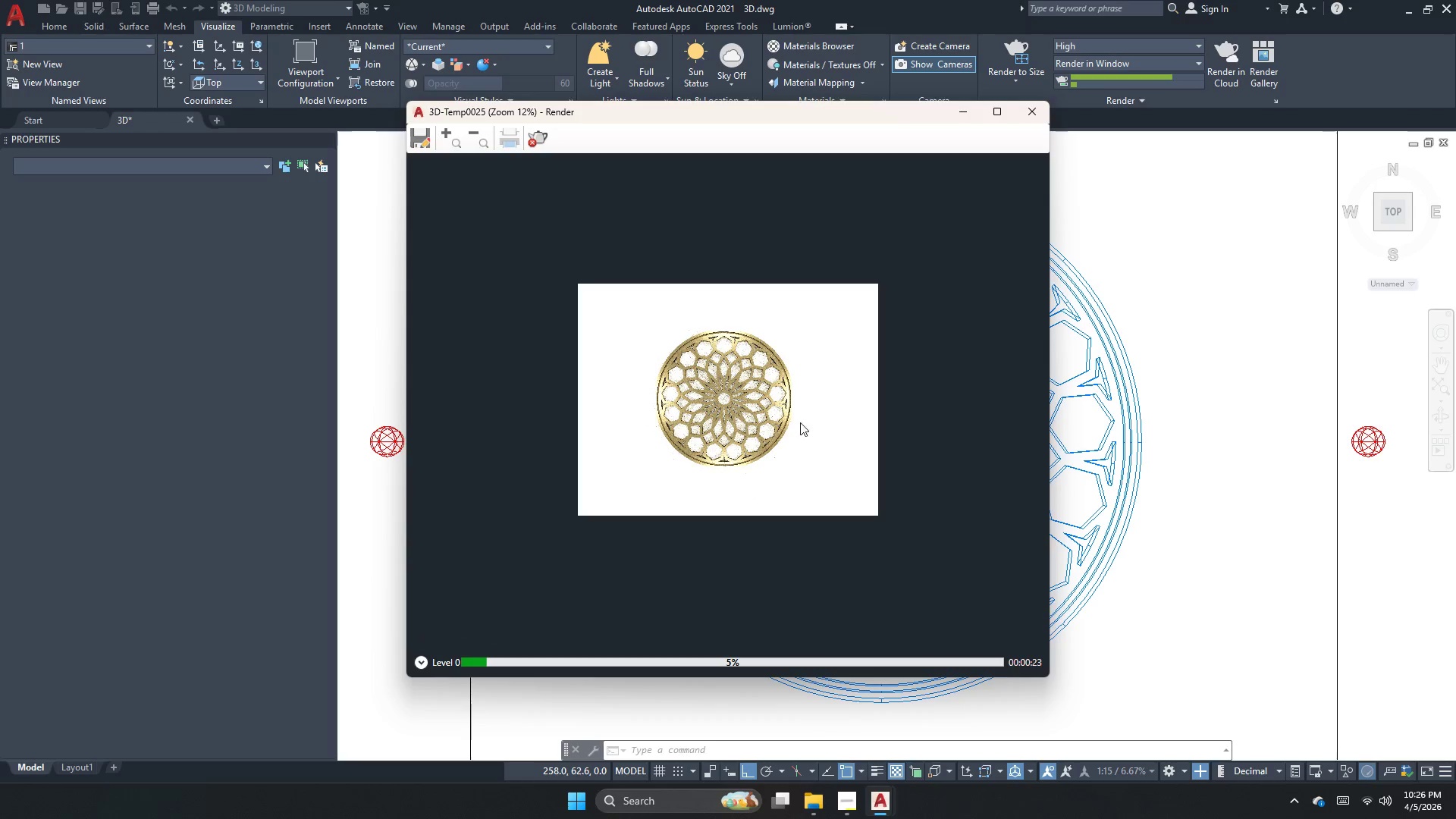 
scroll: coordinate [646, 372], scroll_direction: up, amount: 3.0
 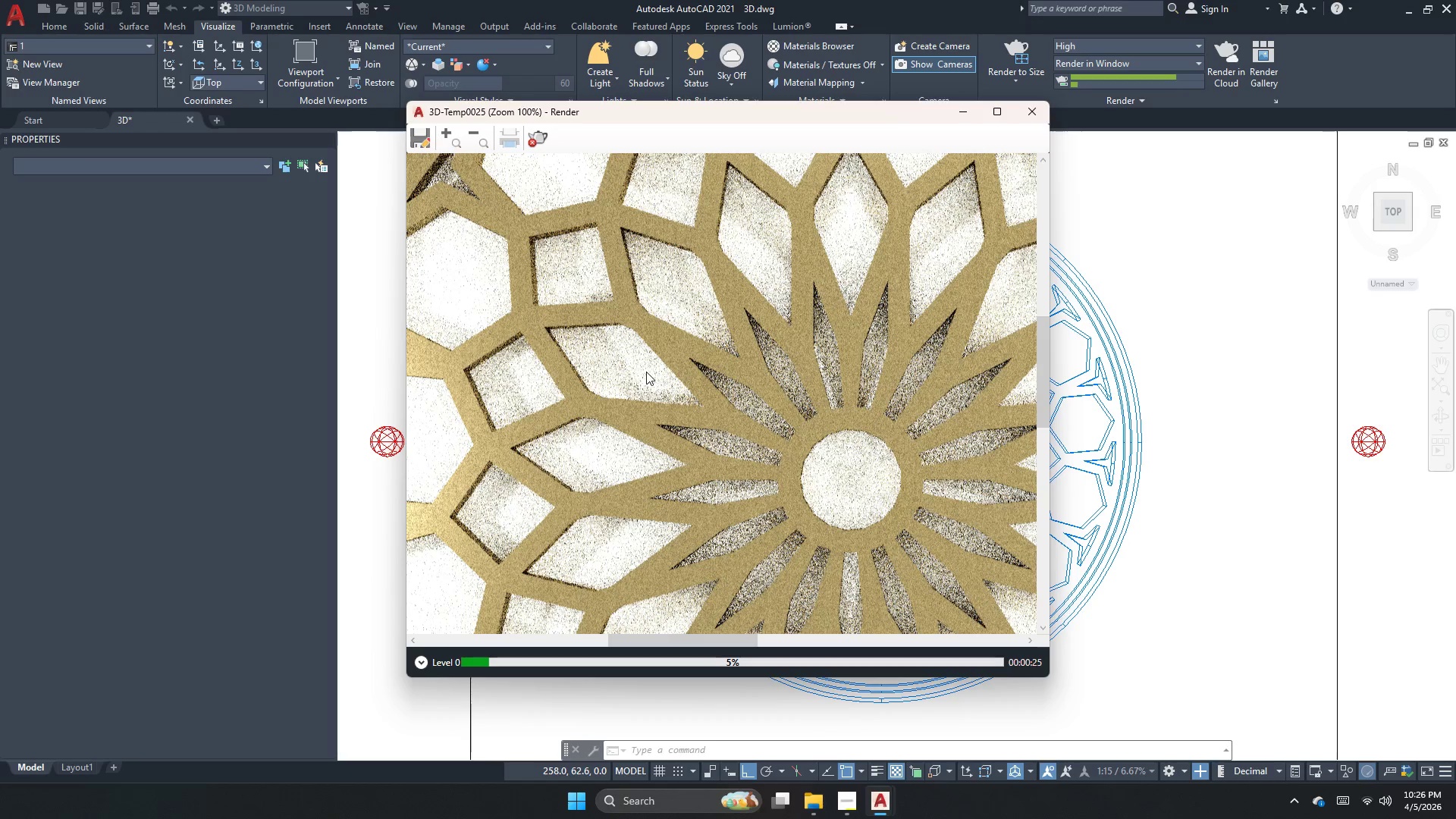 
scroll: coordinate [674, 393], scroll_direction: down, amount: 3.0
 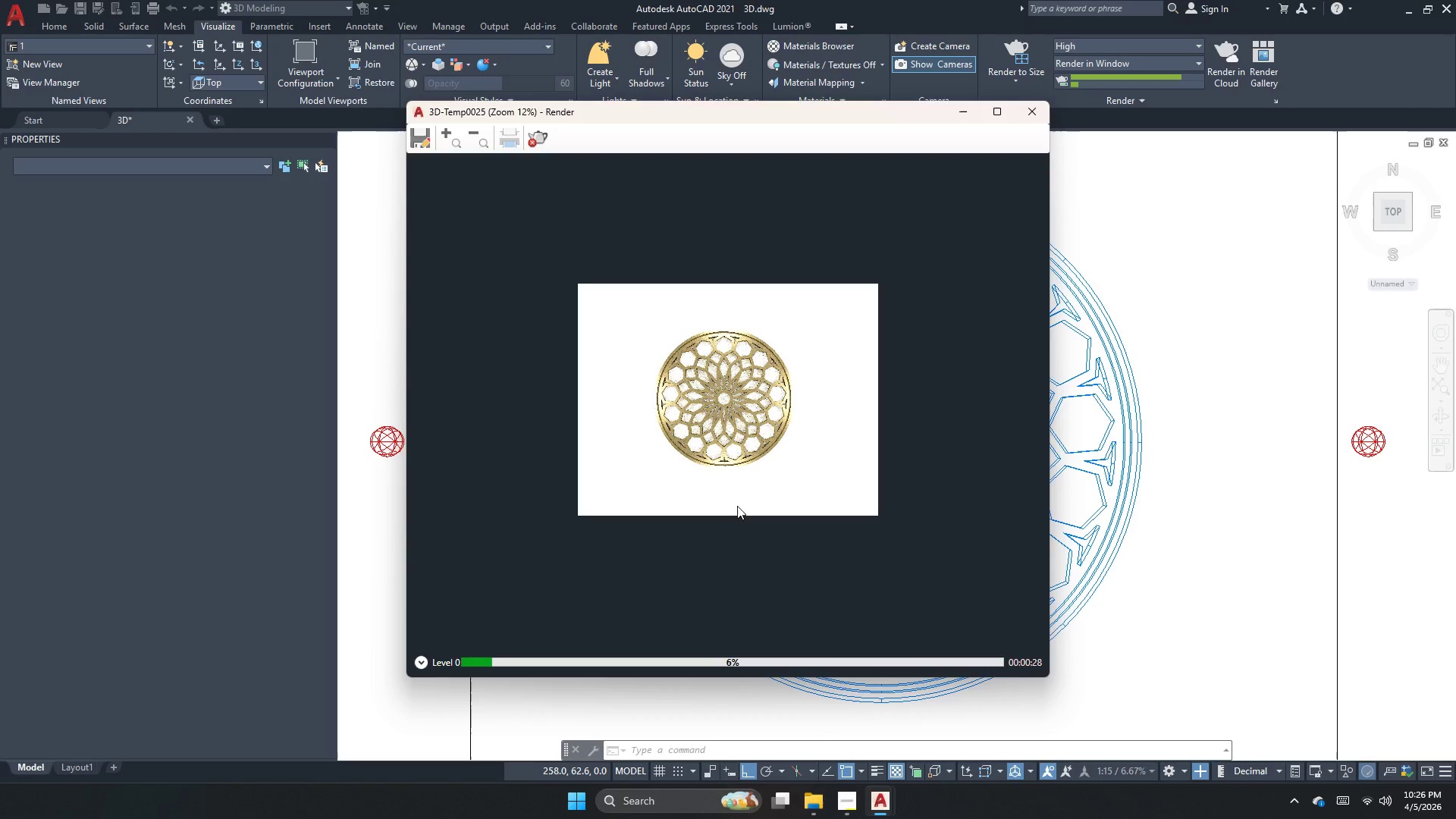 
scroll: coordinate [737, 388], scroll_direction: up, amount: 1.0
 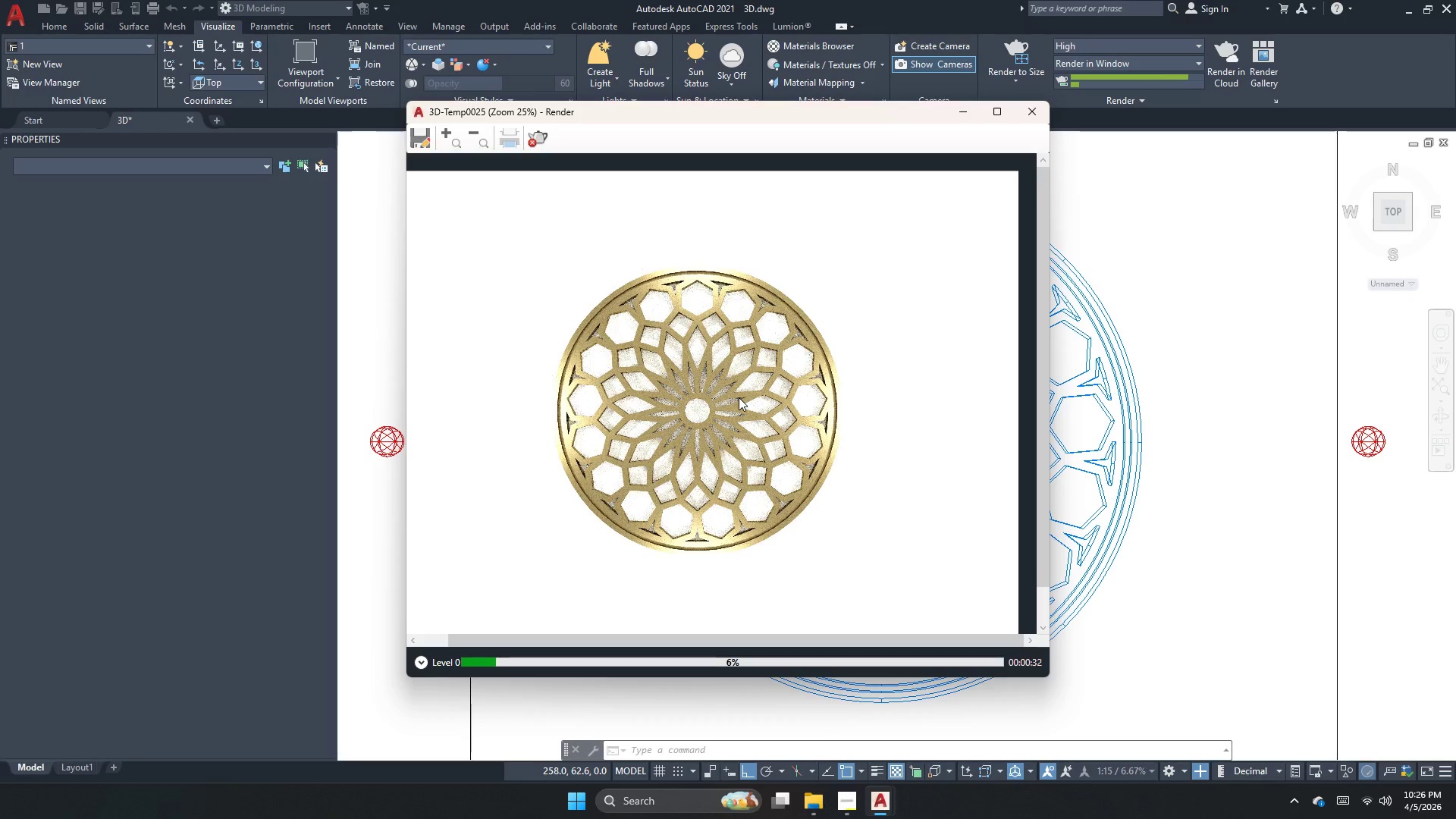 
scroll: coordinate [739, 397], scroll_direction: down, amount: 1.0
 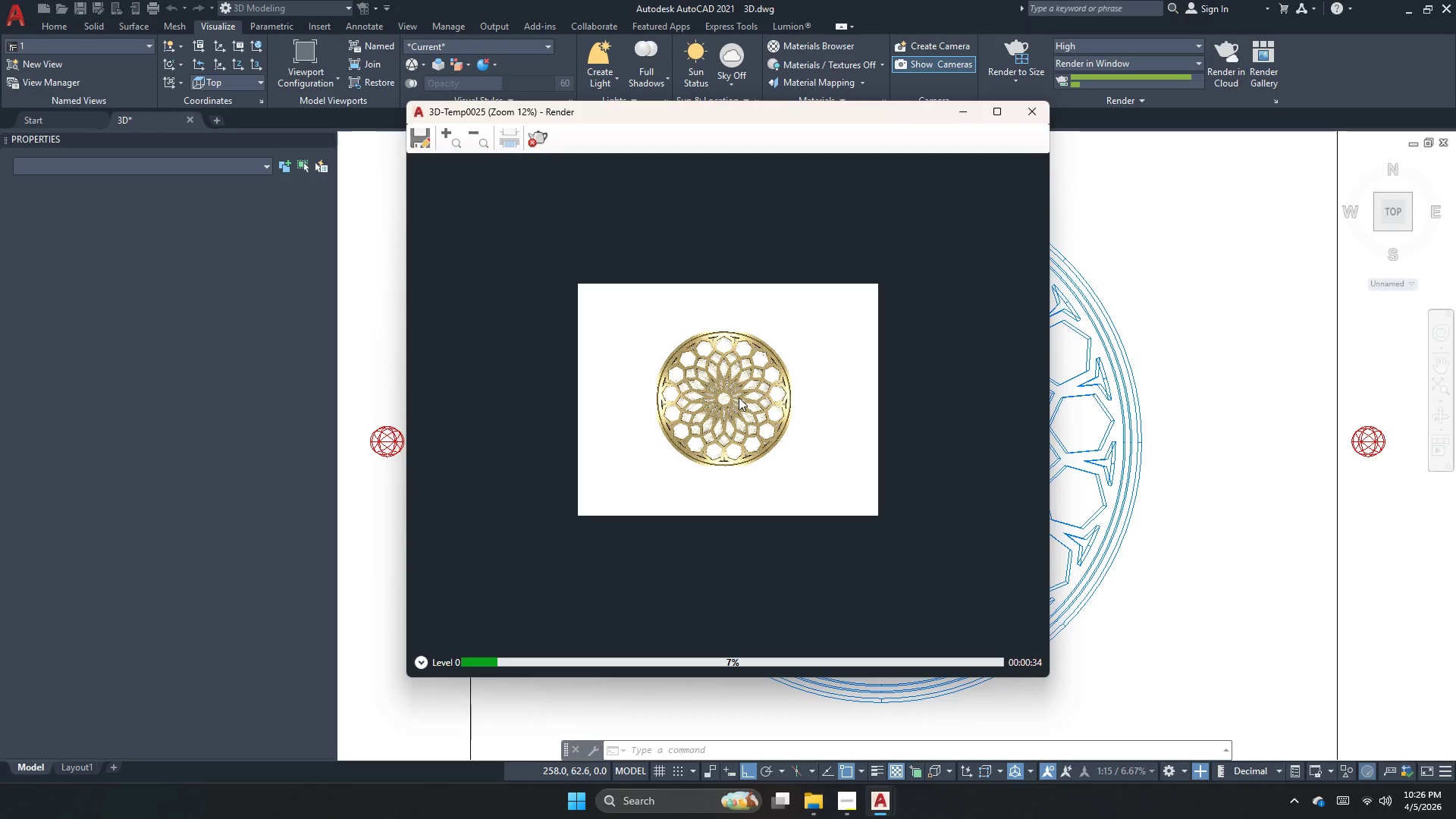 
scroll: coordinate [739, 397], scroll_direction: up, amount: 2.0
 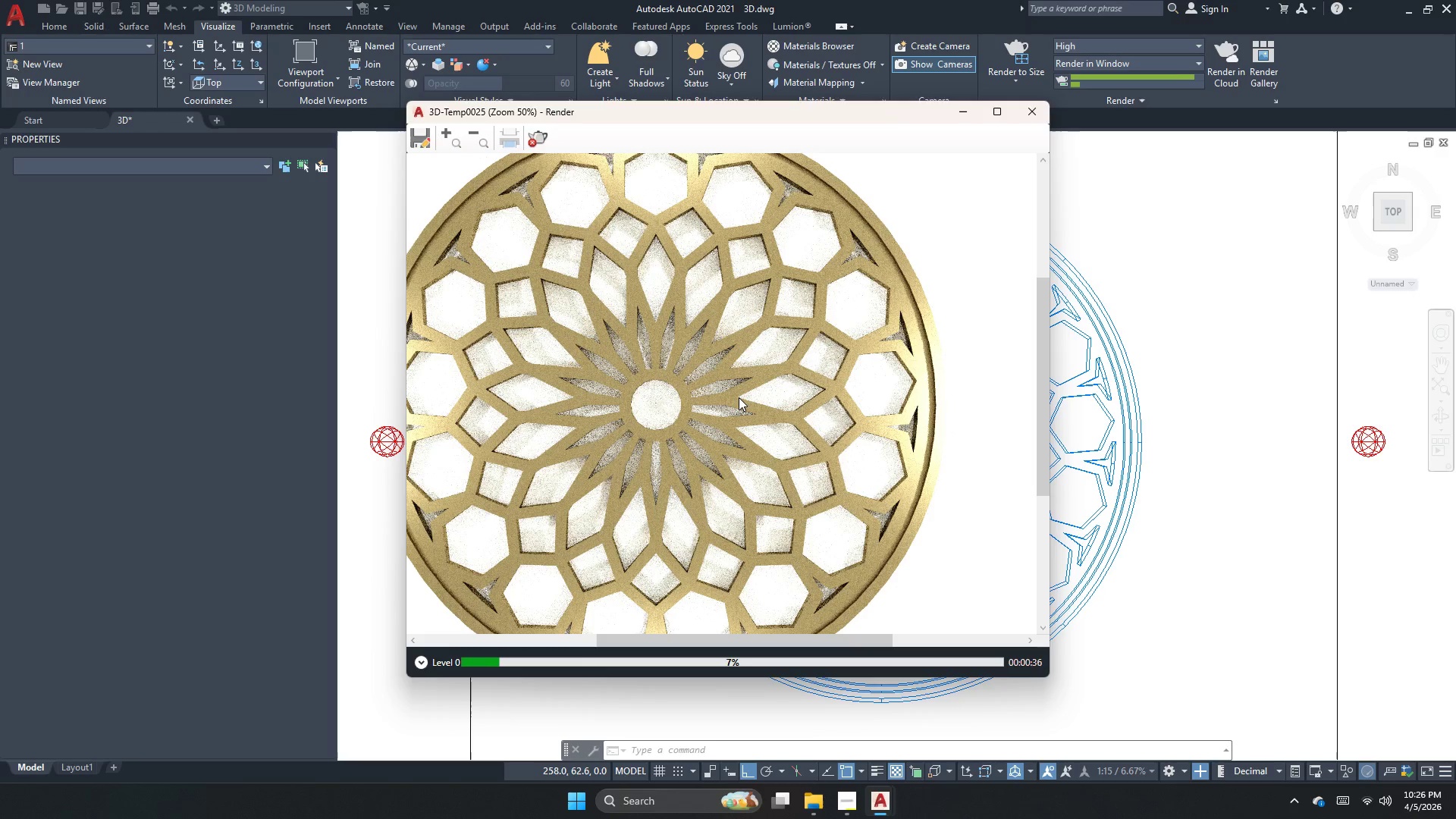 
scroll: coordinate [739, 397], scroll_direction: down, amount: 1.0
 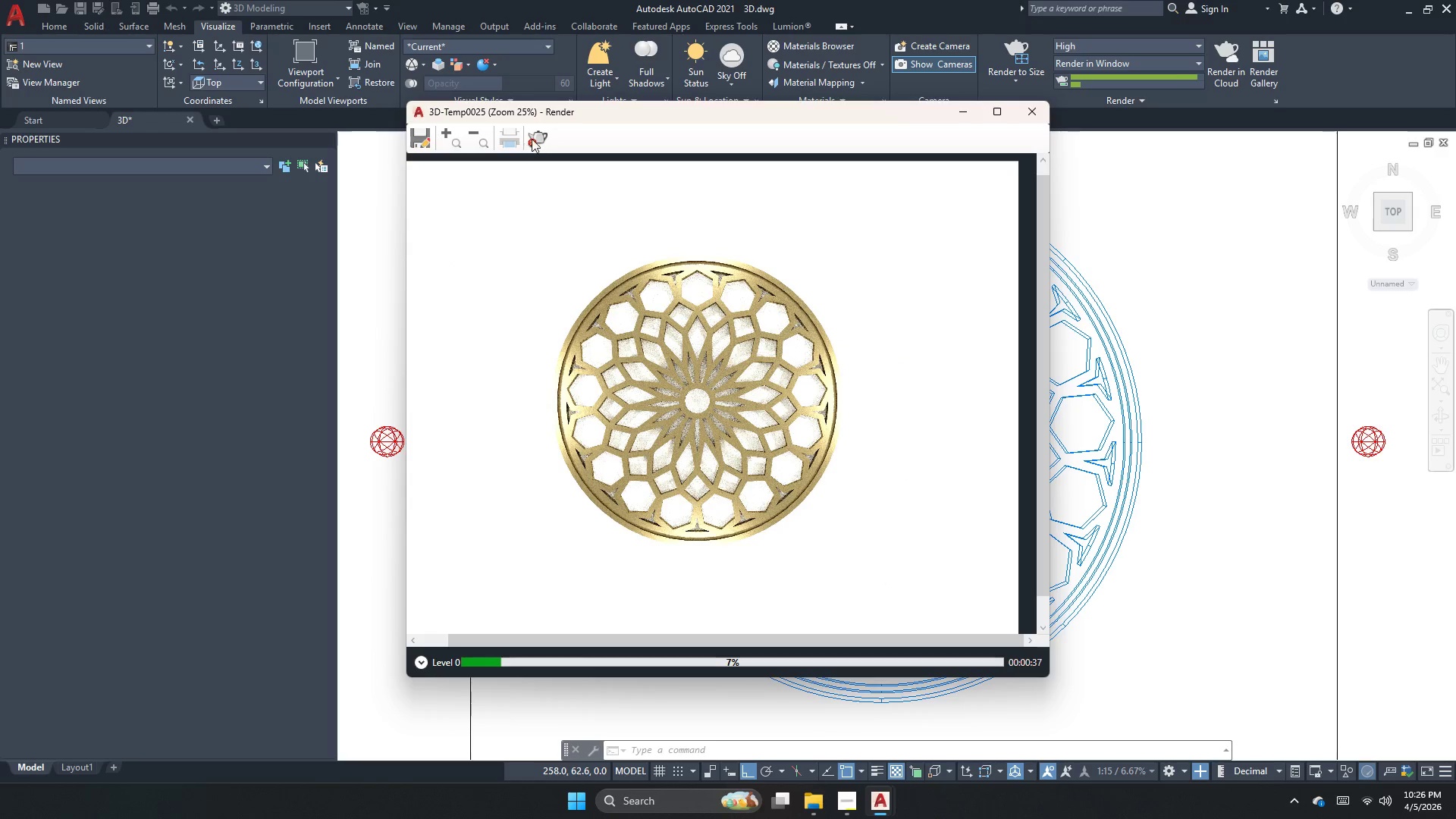 
left_click([538, 143])
 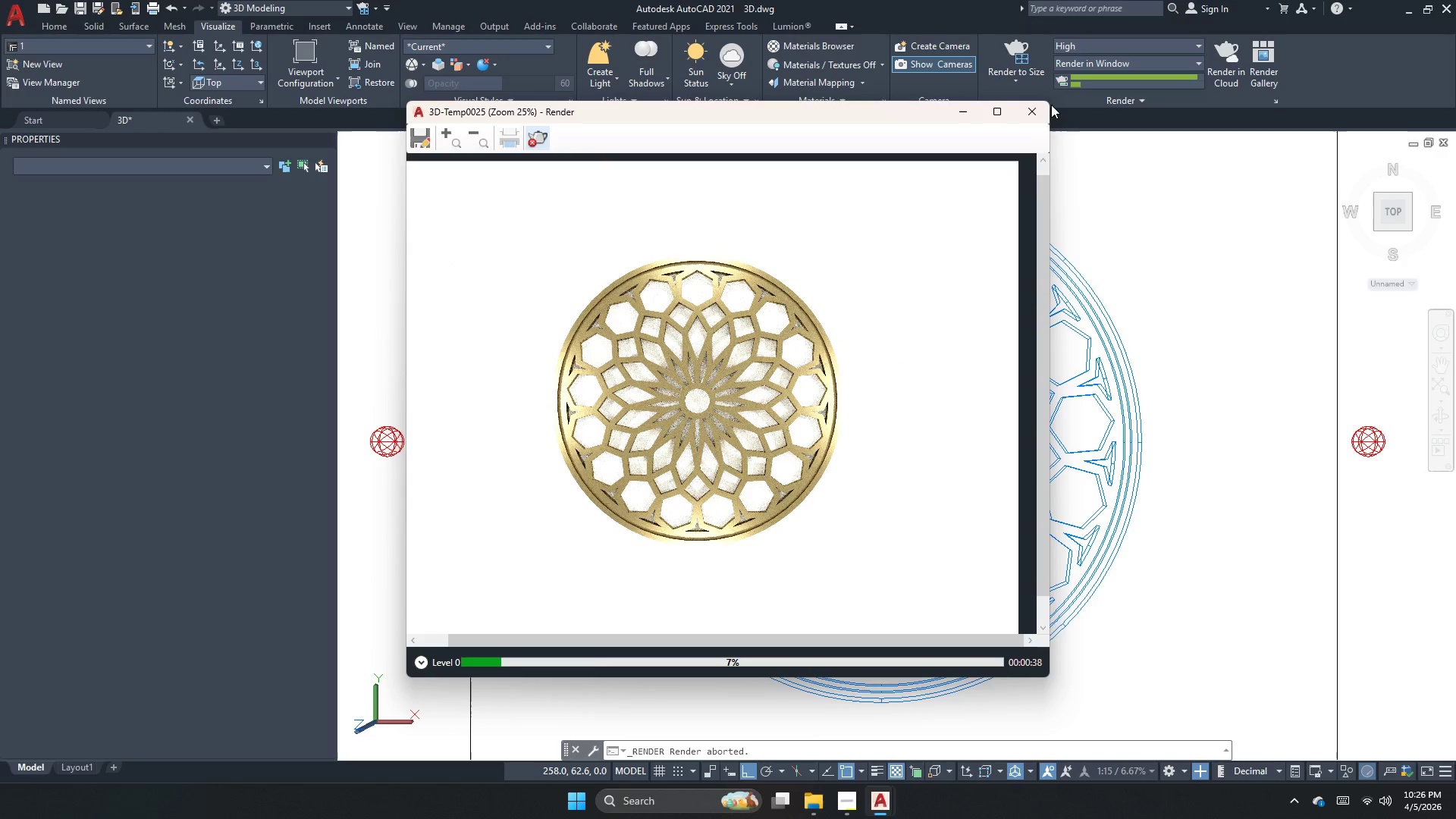 
left_click([1040, 109])
 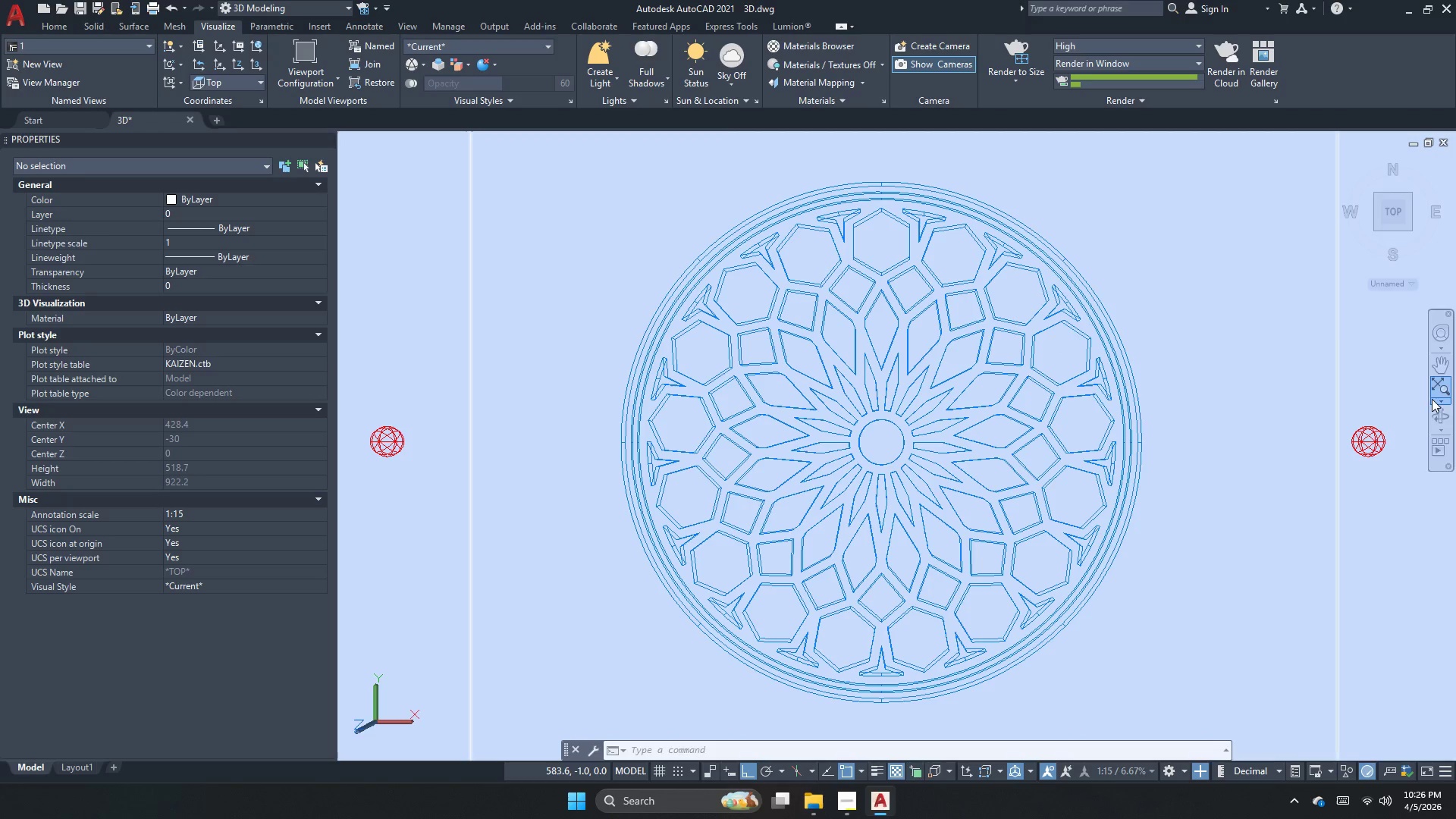 
left_click([1434, 422])
 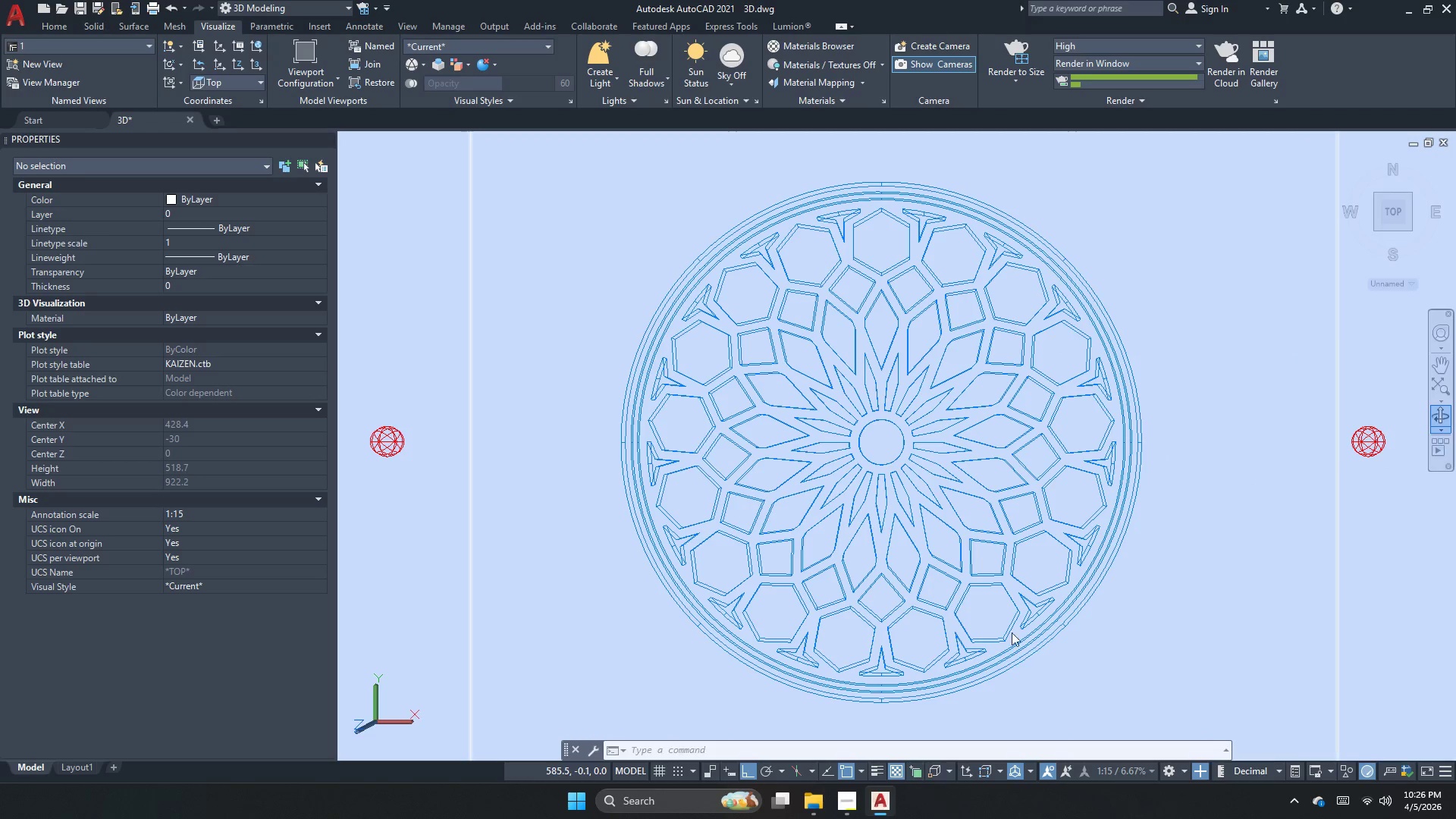 
left_click_drag(start_coordinate=[975, 656], to_coordinate=[1056, 589])
 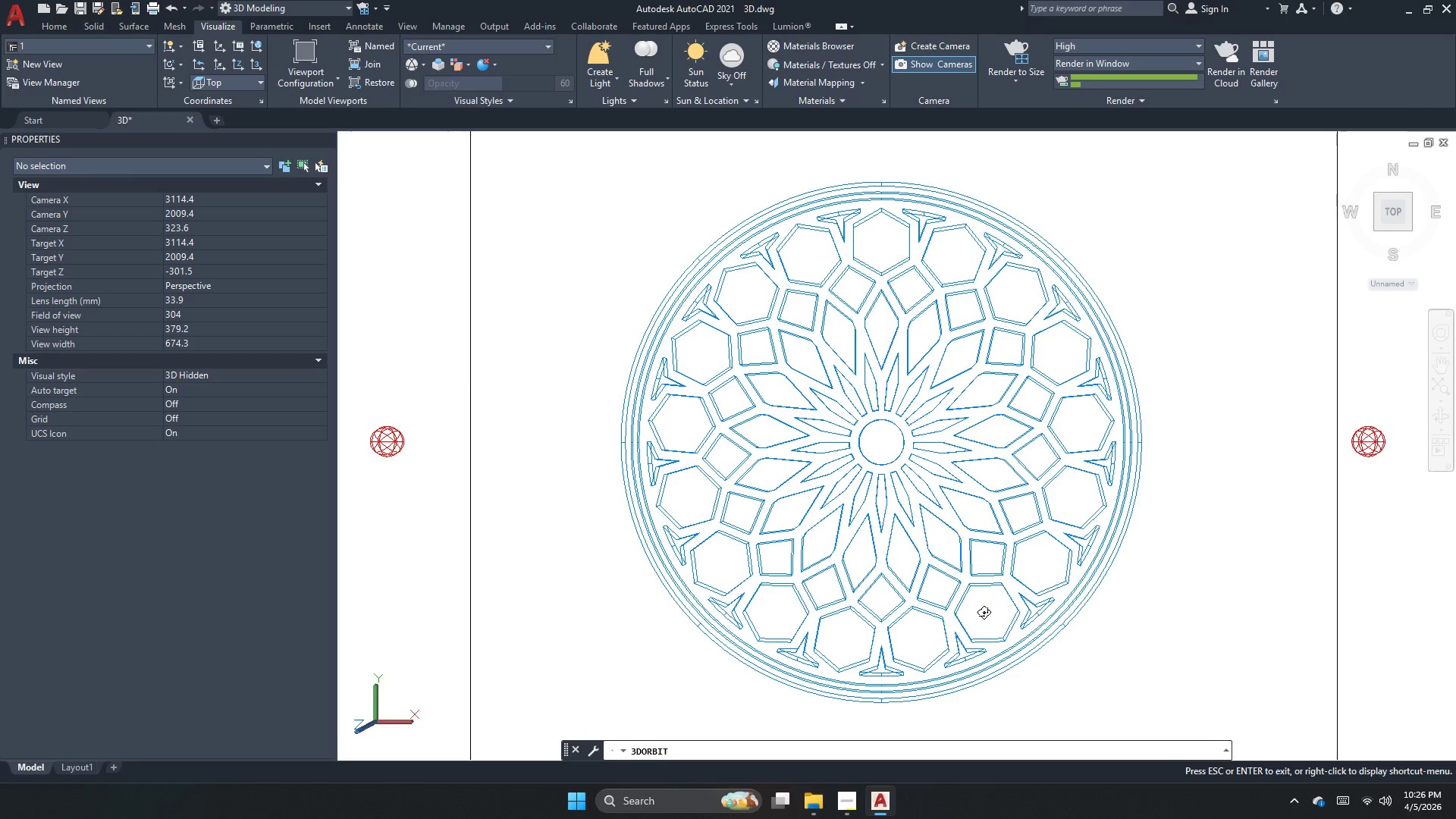 
left_click_drag(start_coordinate=[984, 612], to_coordinate=[1039, 460])
 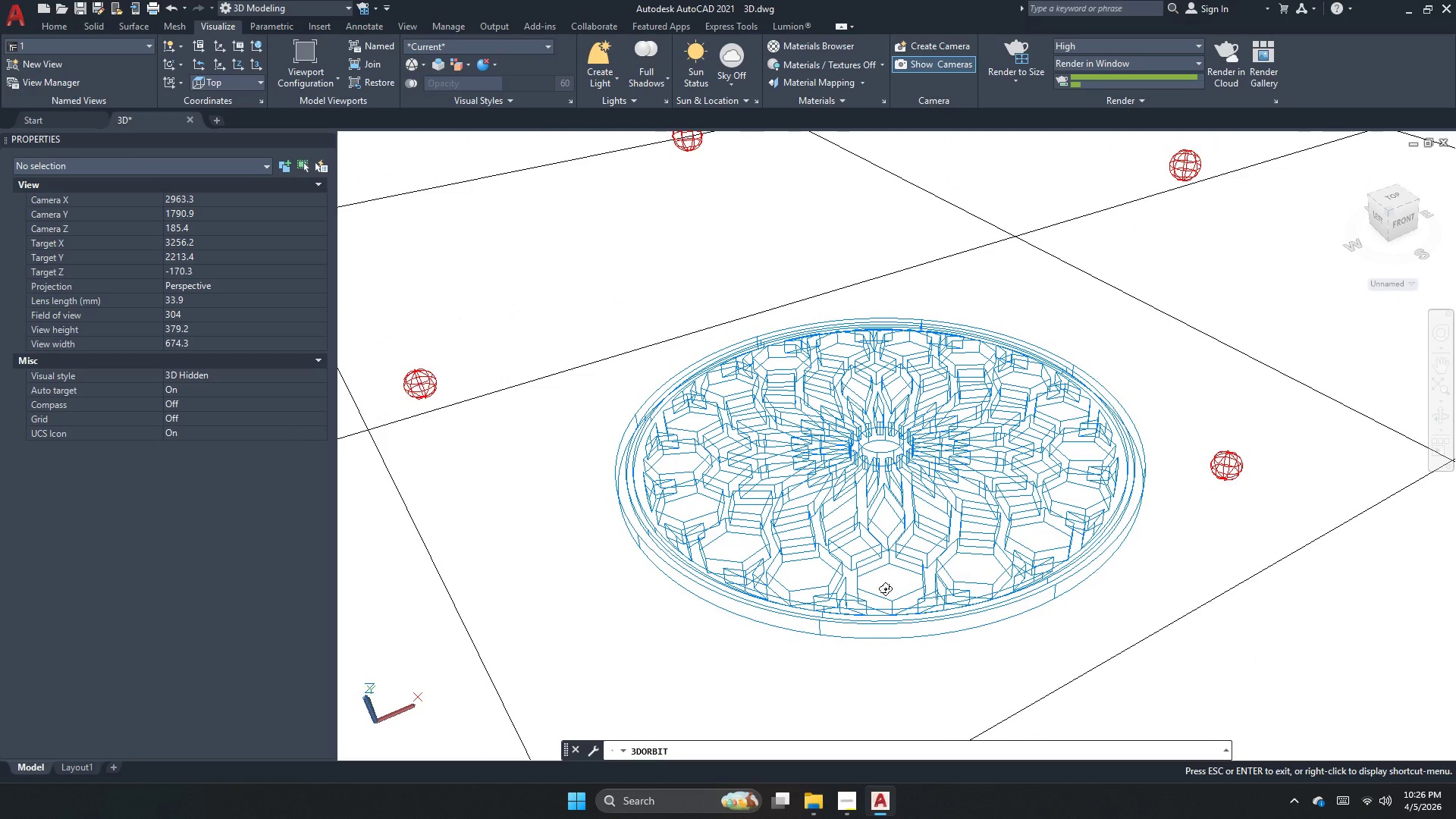 
key(Escape)
 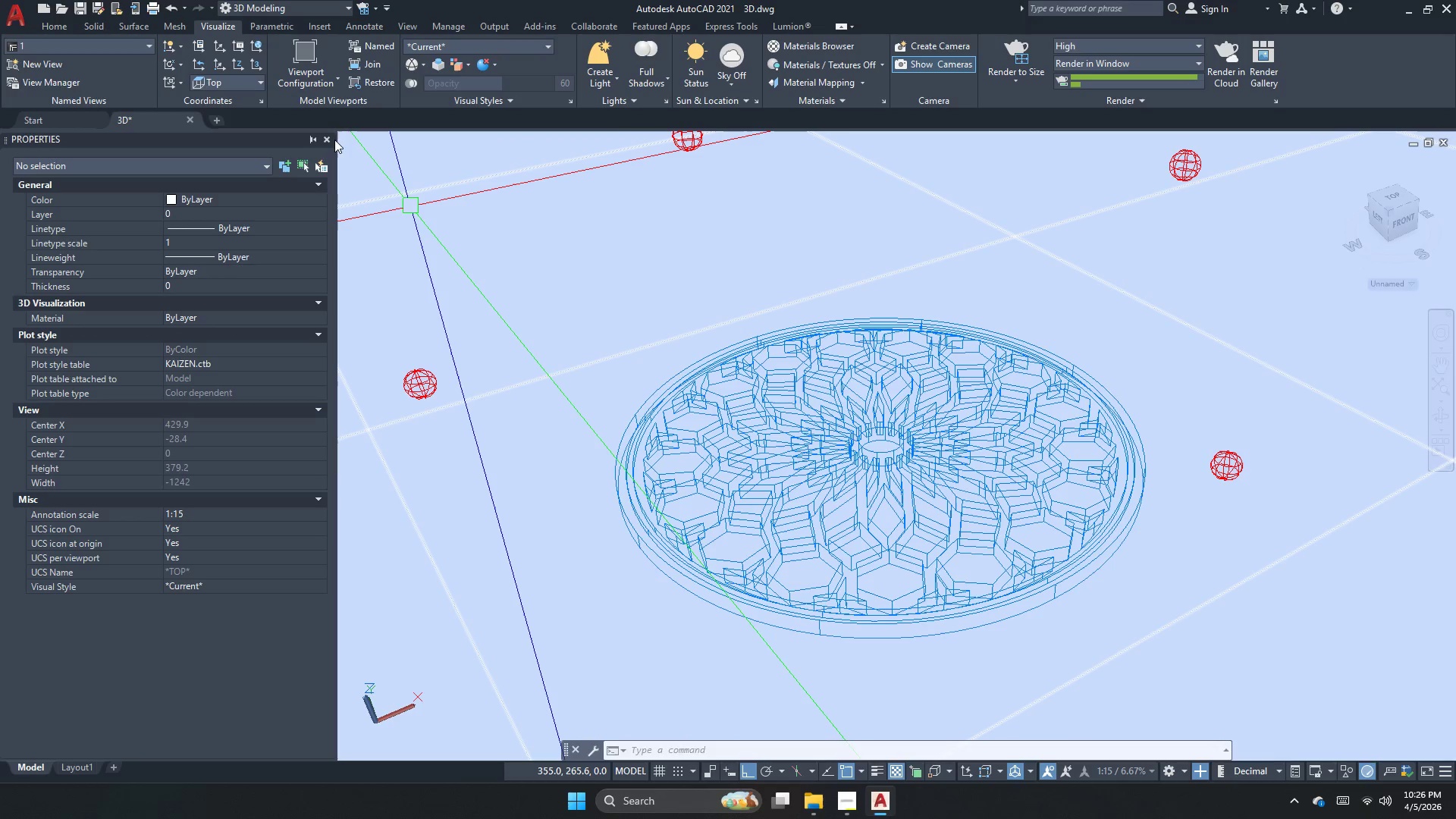 
left_click([327, 141])
 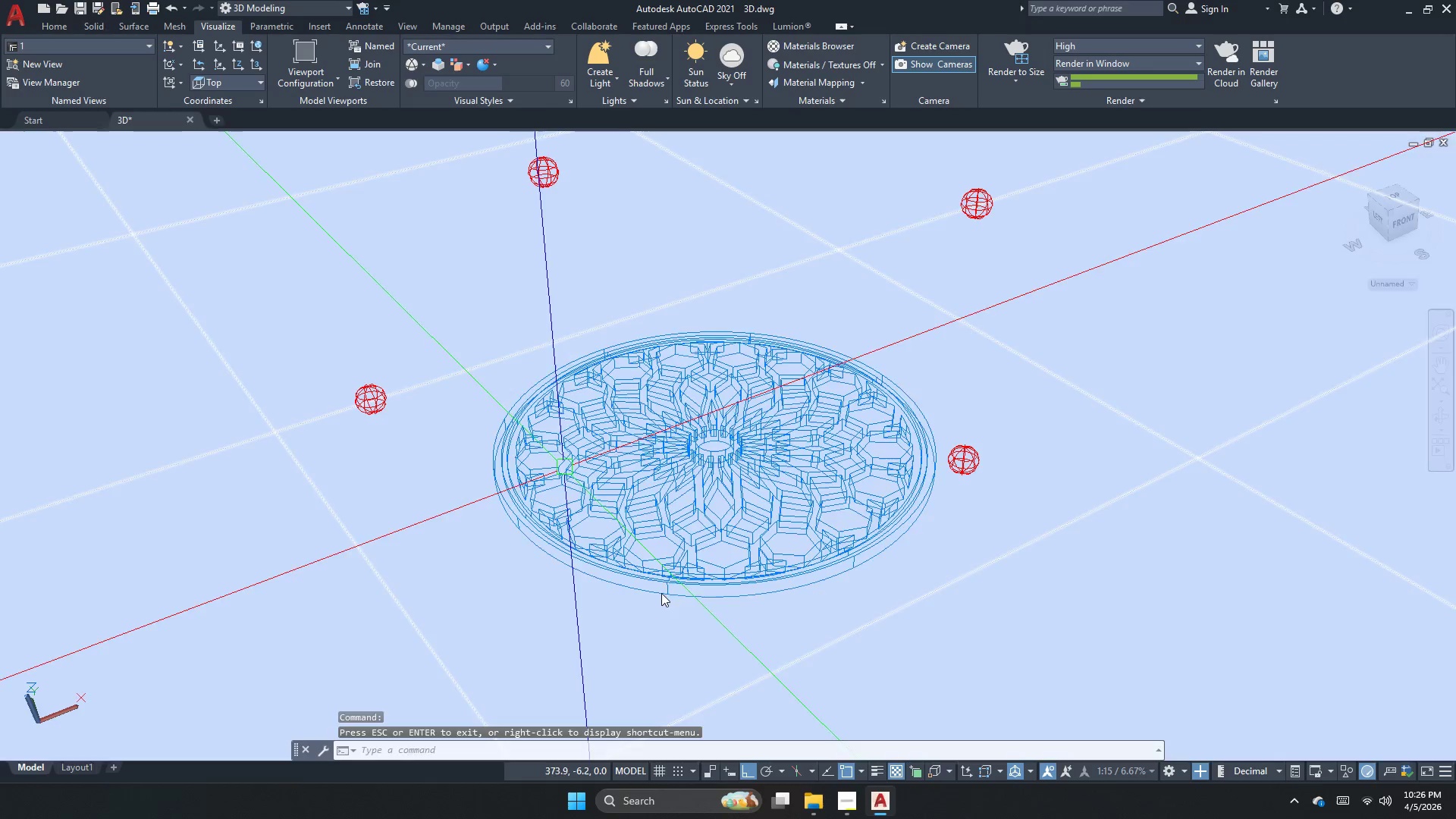 
scroll: coordinate [654, 596], scroll_direction: up, amount: 2.0
 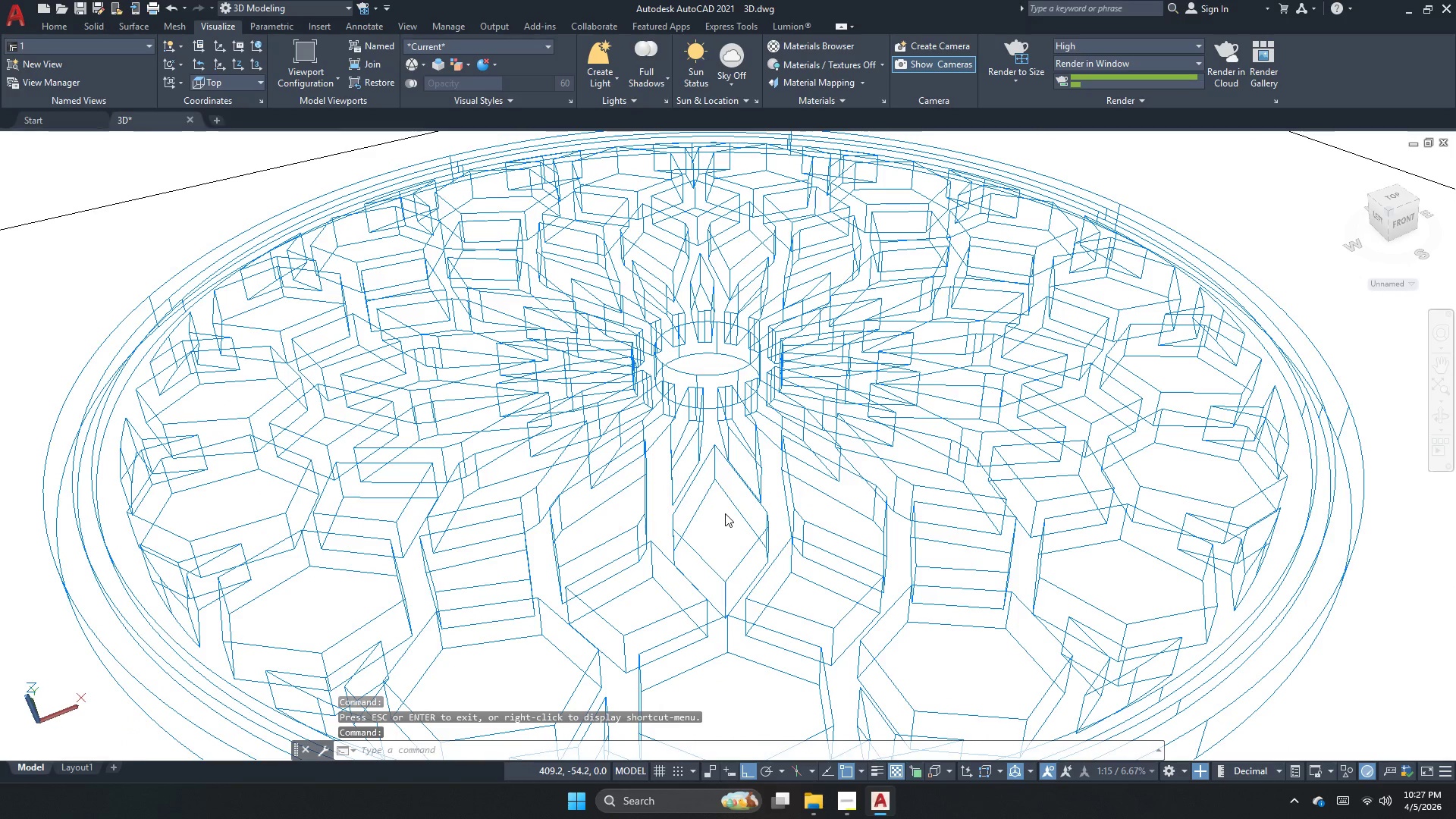 
left_click([1031, 53])
 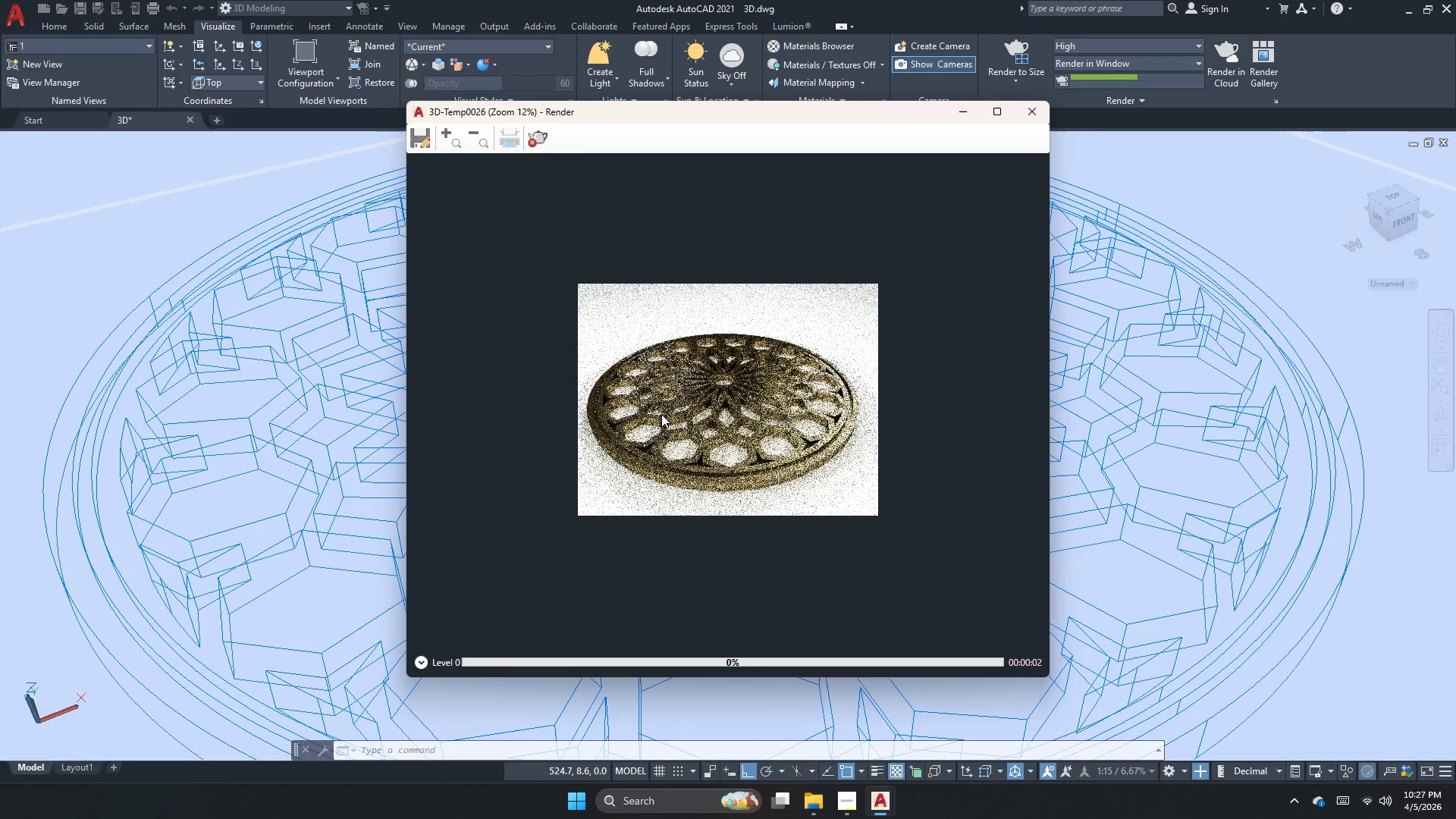 
scroll: coordinate [662, 414], scroll_direction: up, amount: 1.0
 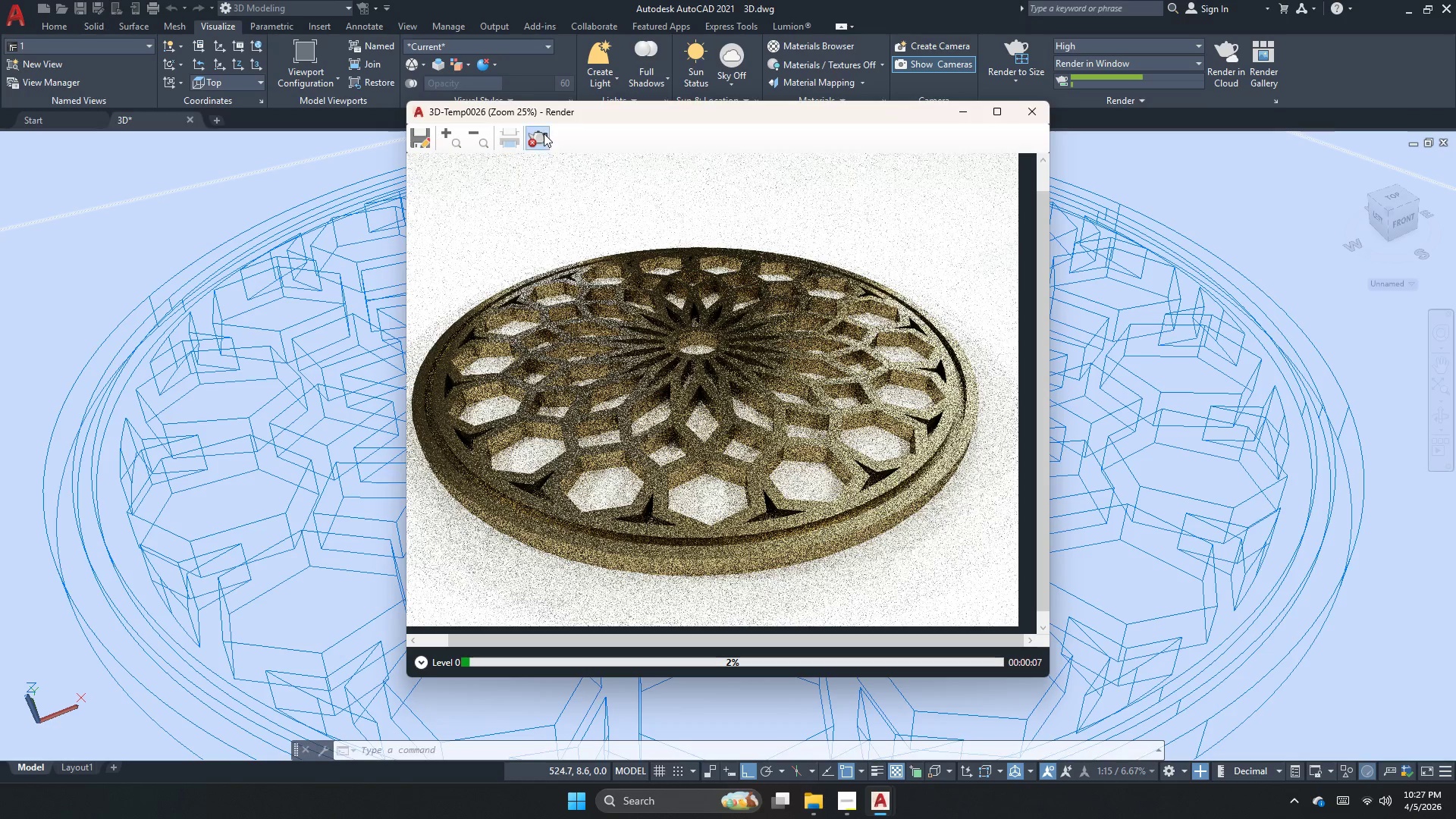 
wait(5.24)
 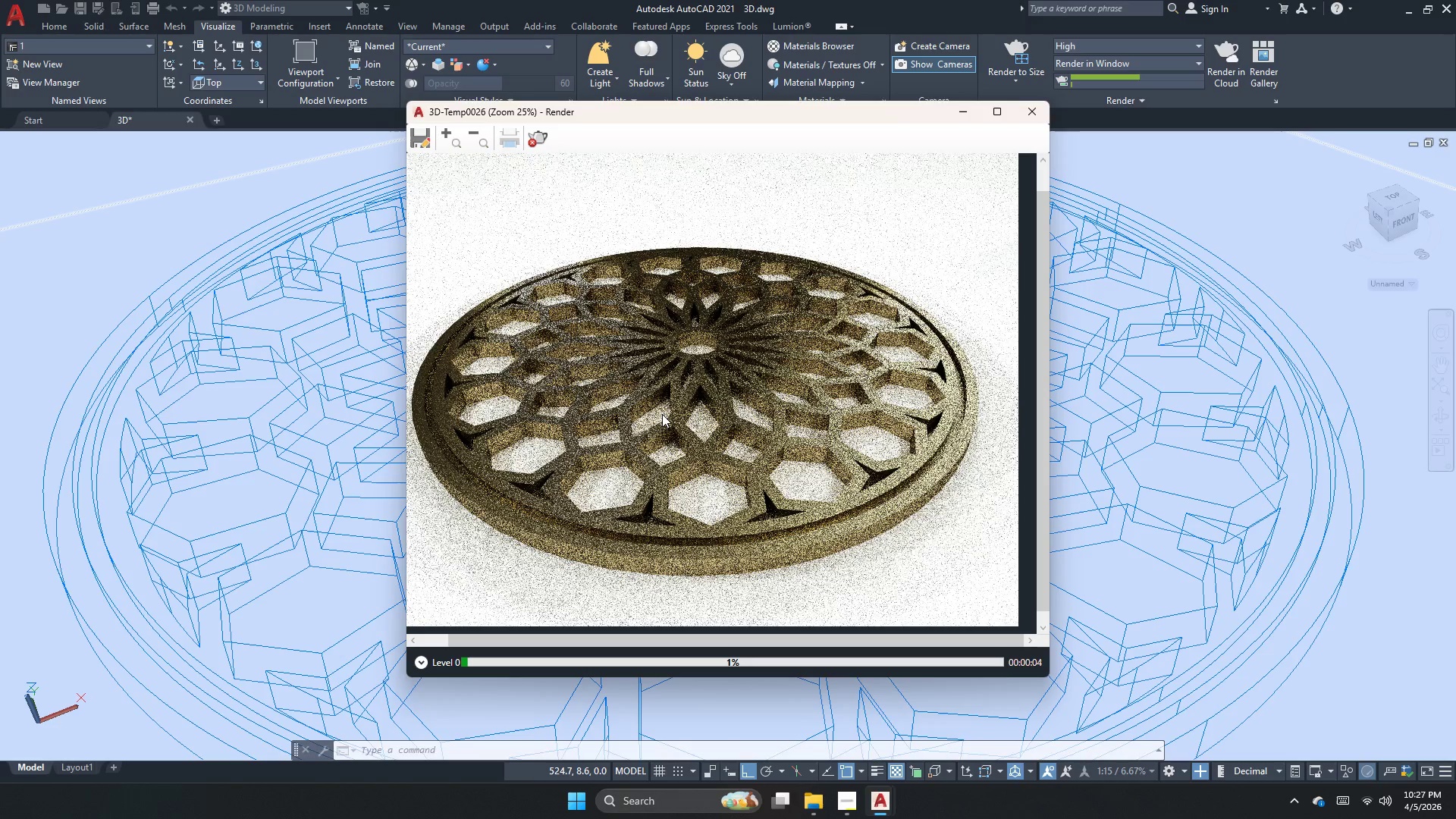 
left_click([1032, 121])
 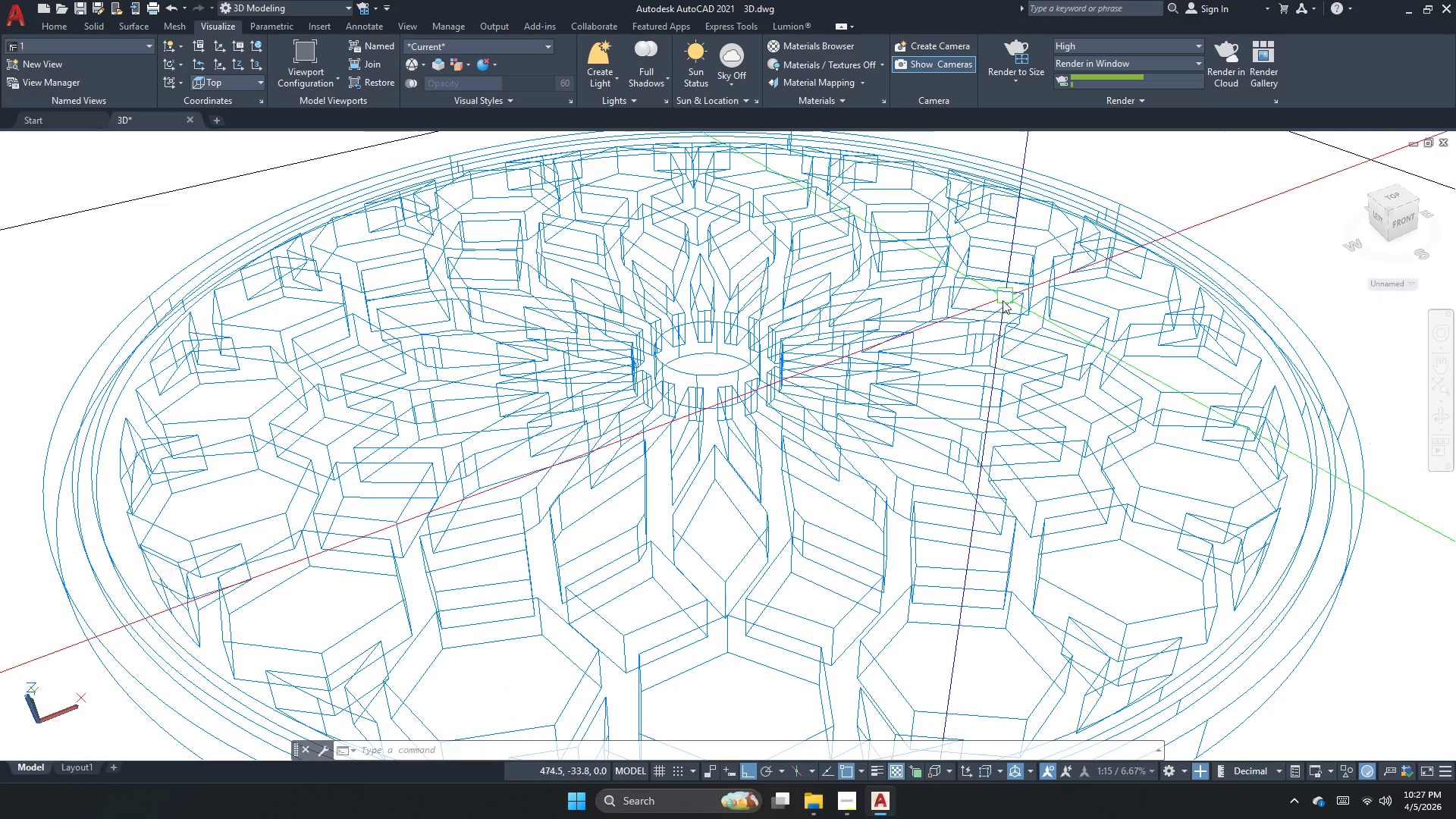 
scroll: coordinate [999, 306], scroll_direction: down, amount: 1.0
 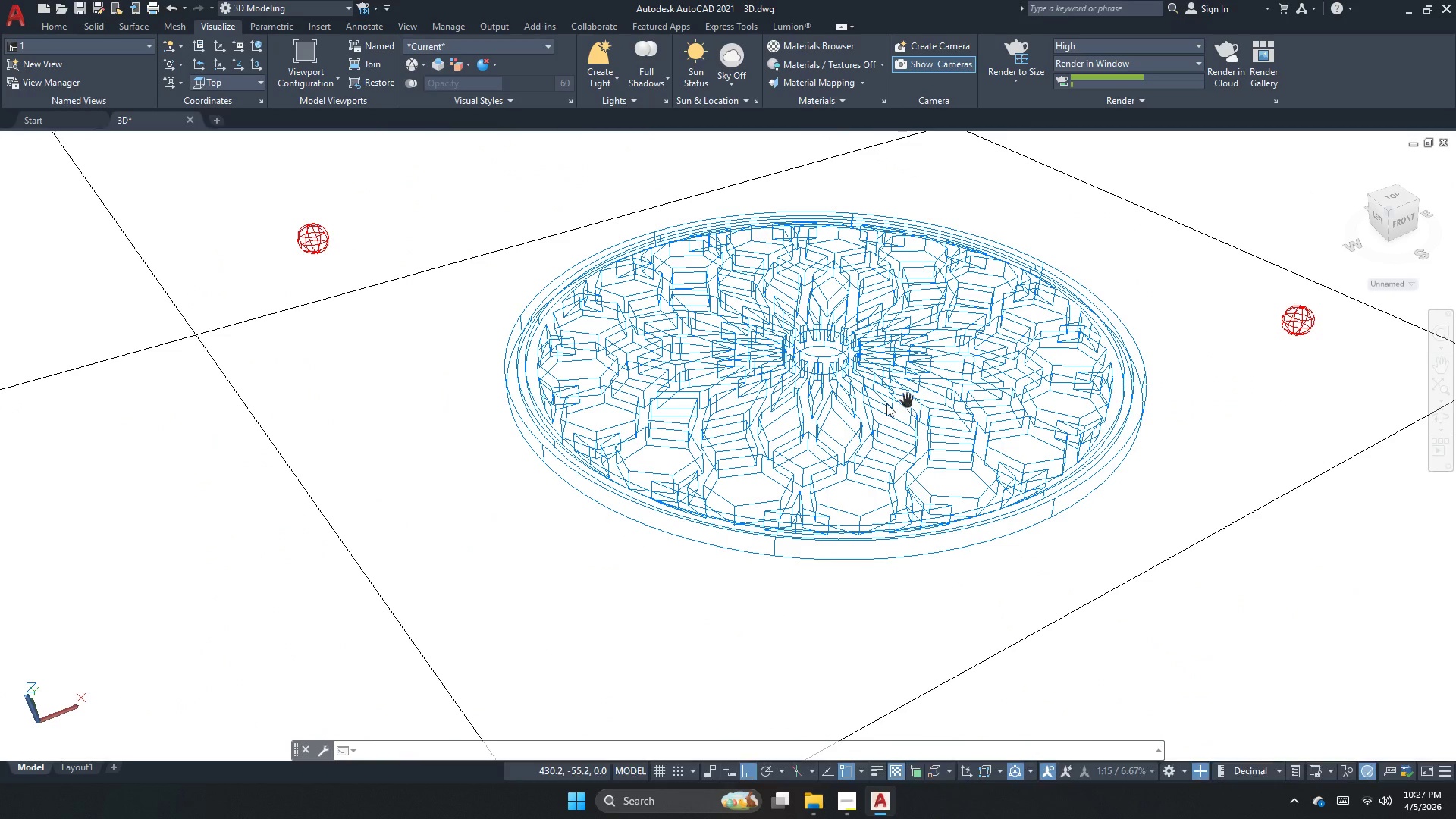 
scroll: coordinate [868, 406], scroll_direction: up, amount: 1.0
 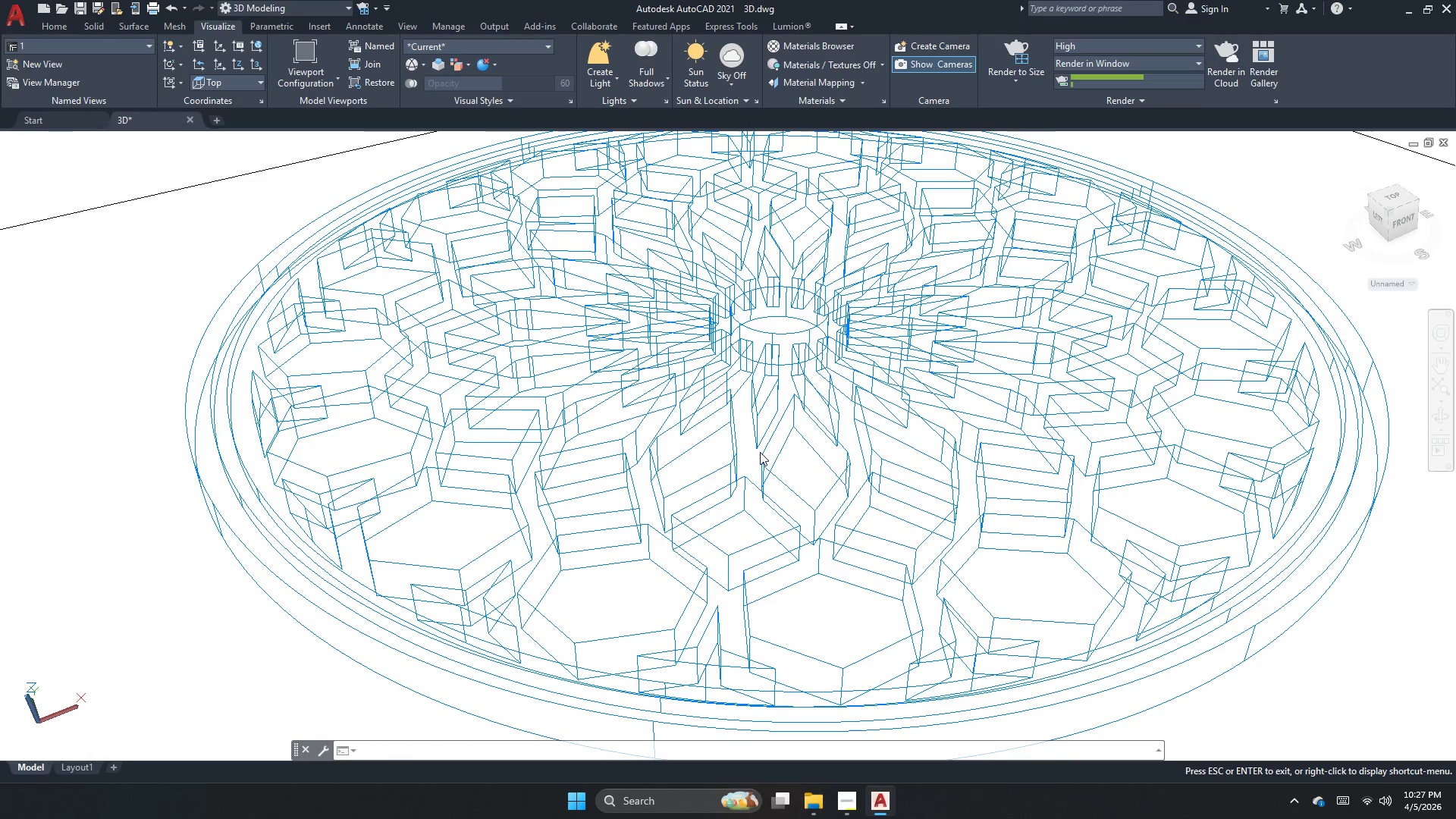 
wait(6.1)
 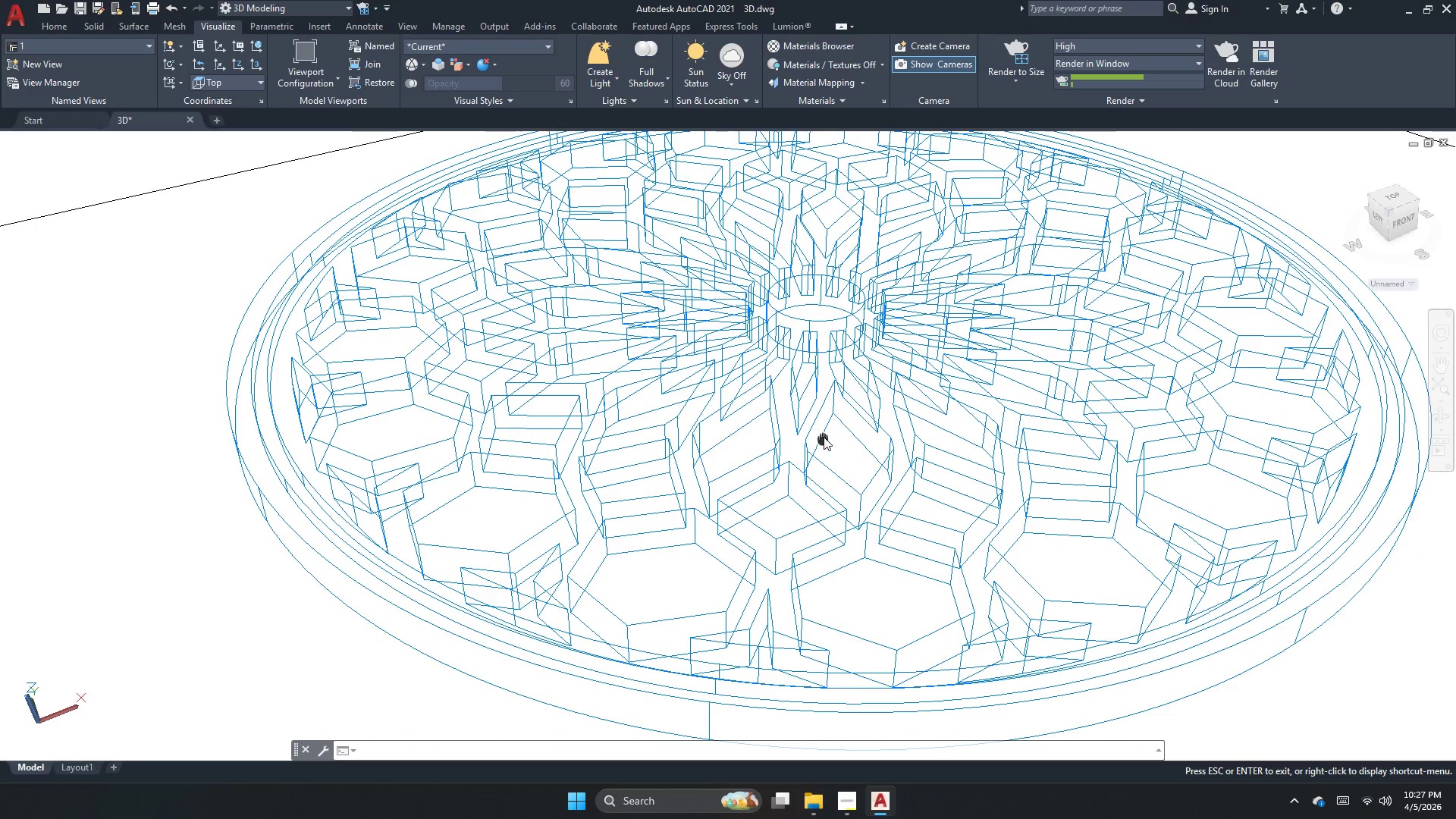 
left_click([1028, 50])
 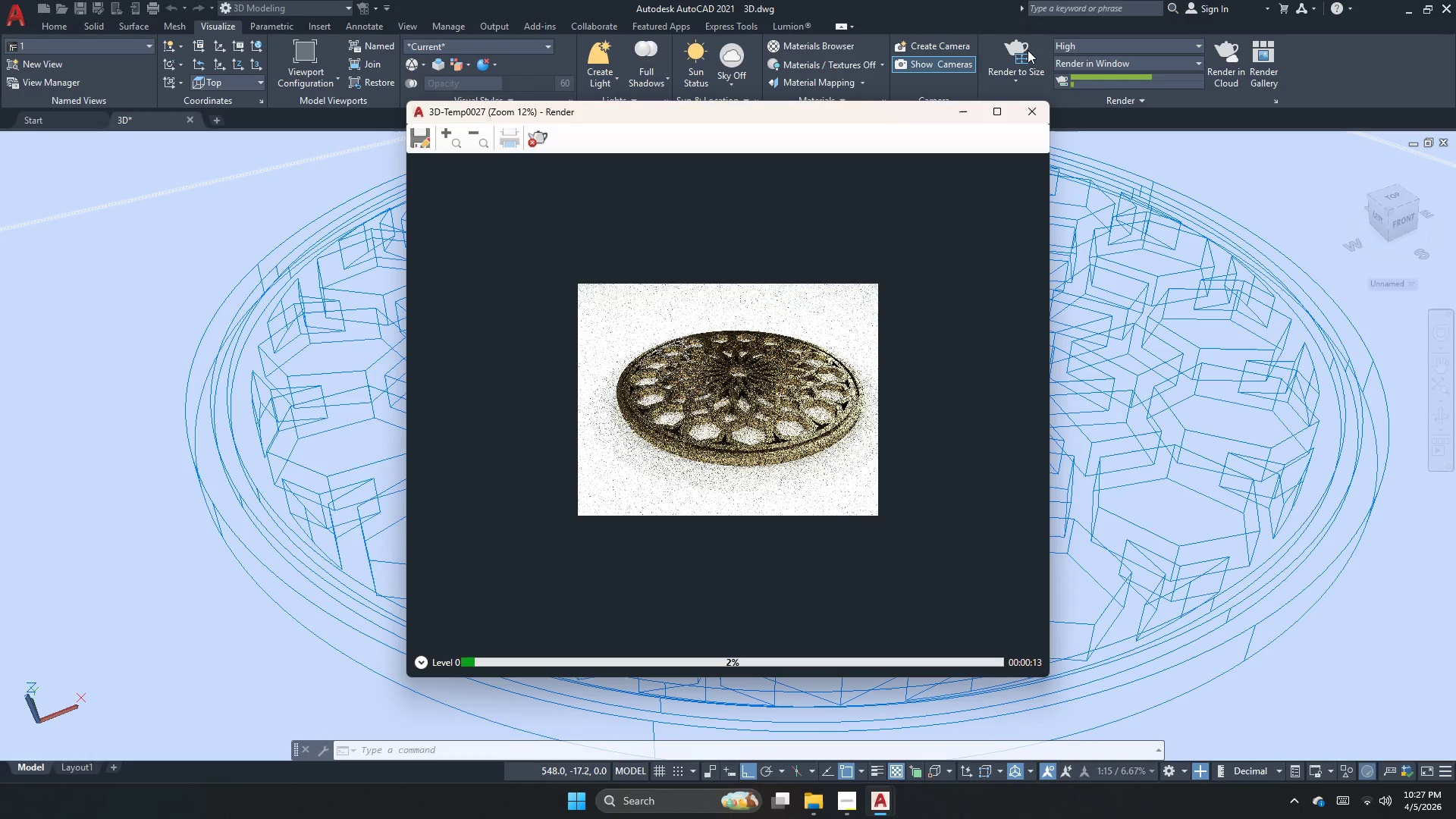 
wait(19.02)
 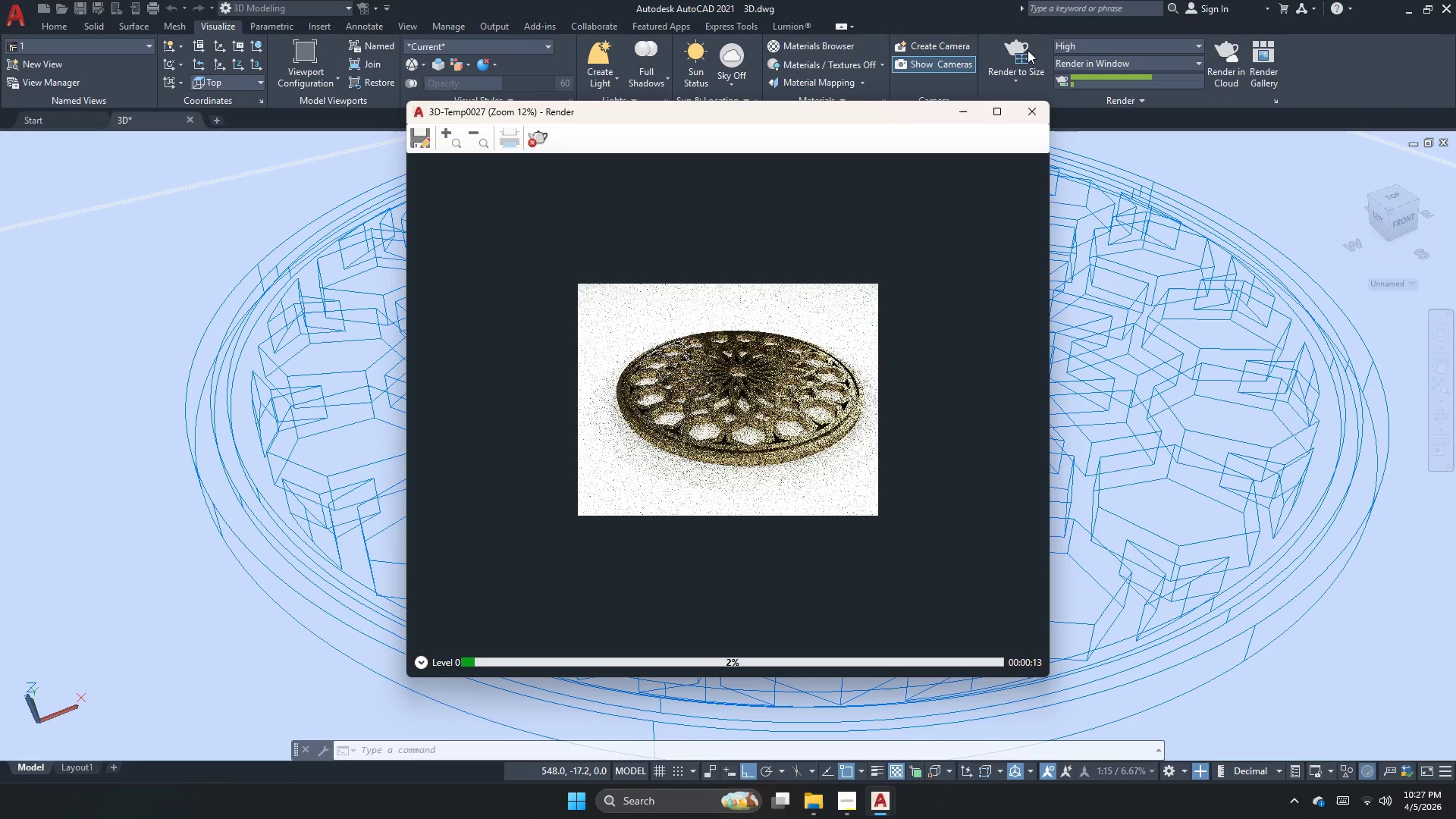 
scroll: coordinate [761, 403], scroll_direction: up, amount: 2.0
 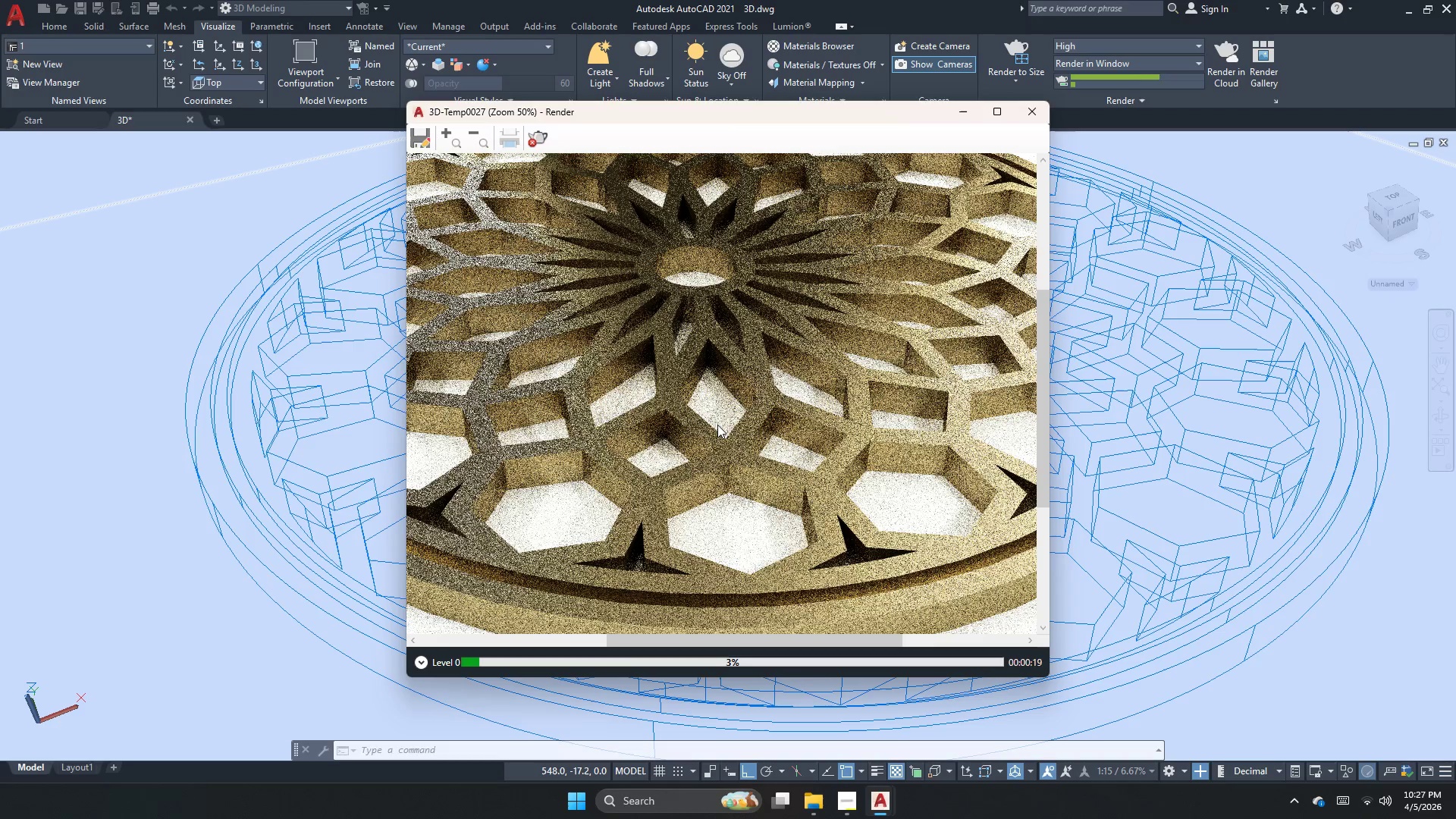 
scroll: coordinate [586, 478], scroll_direction: none, amount: 0.0
 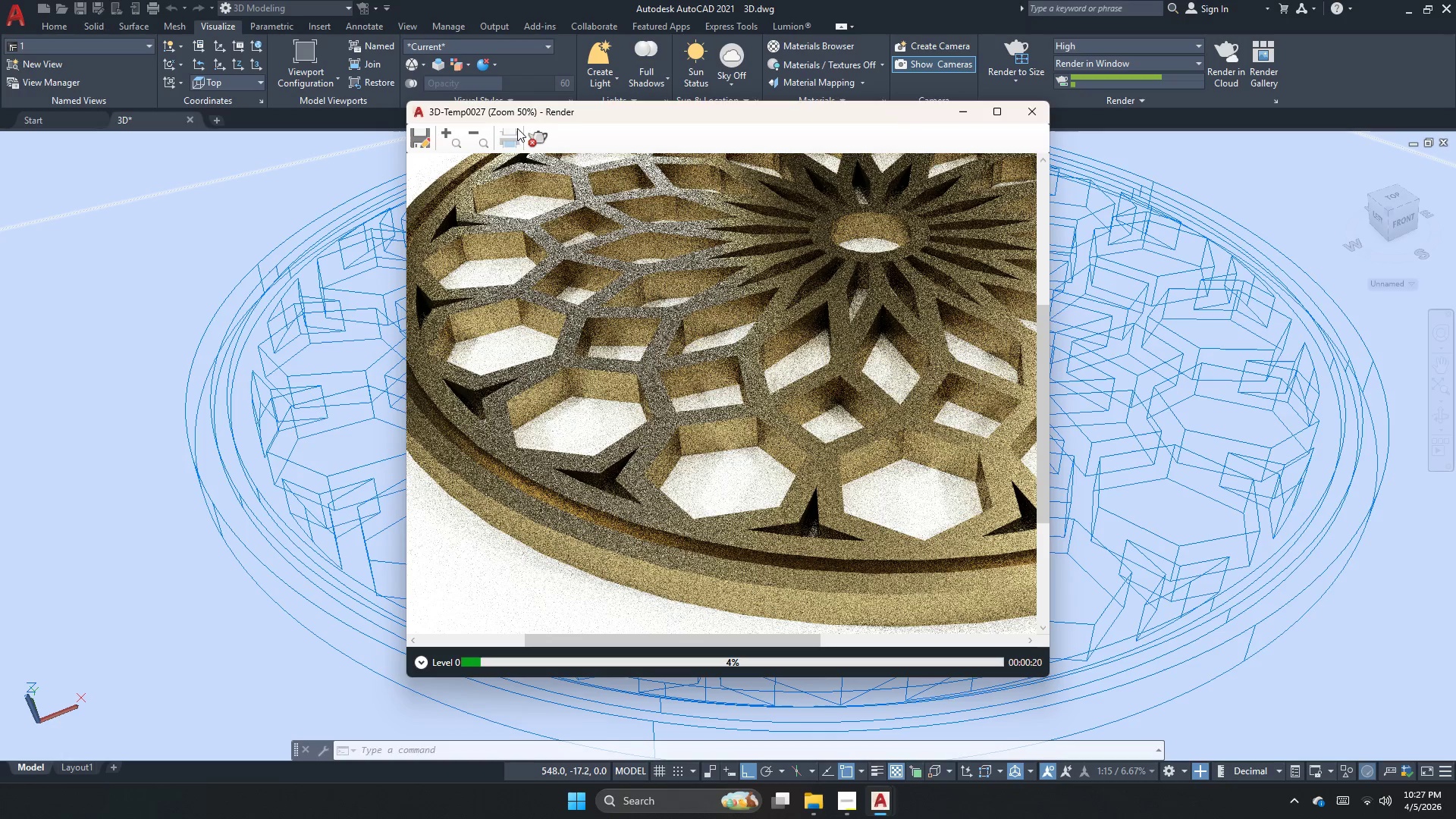 
left_click([538, 140])
 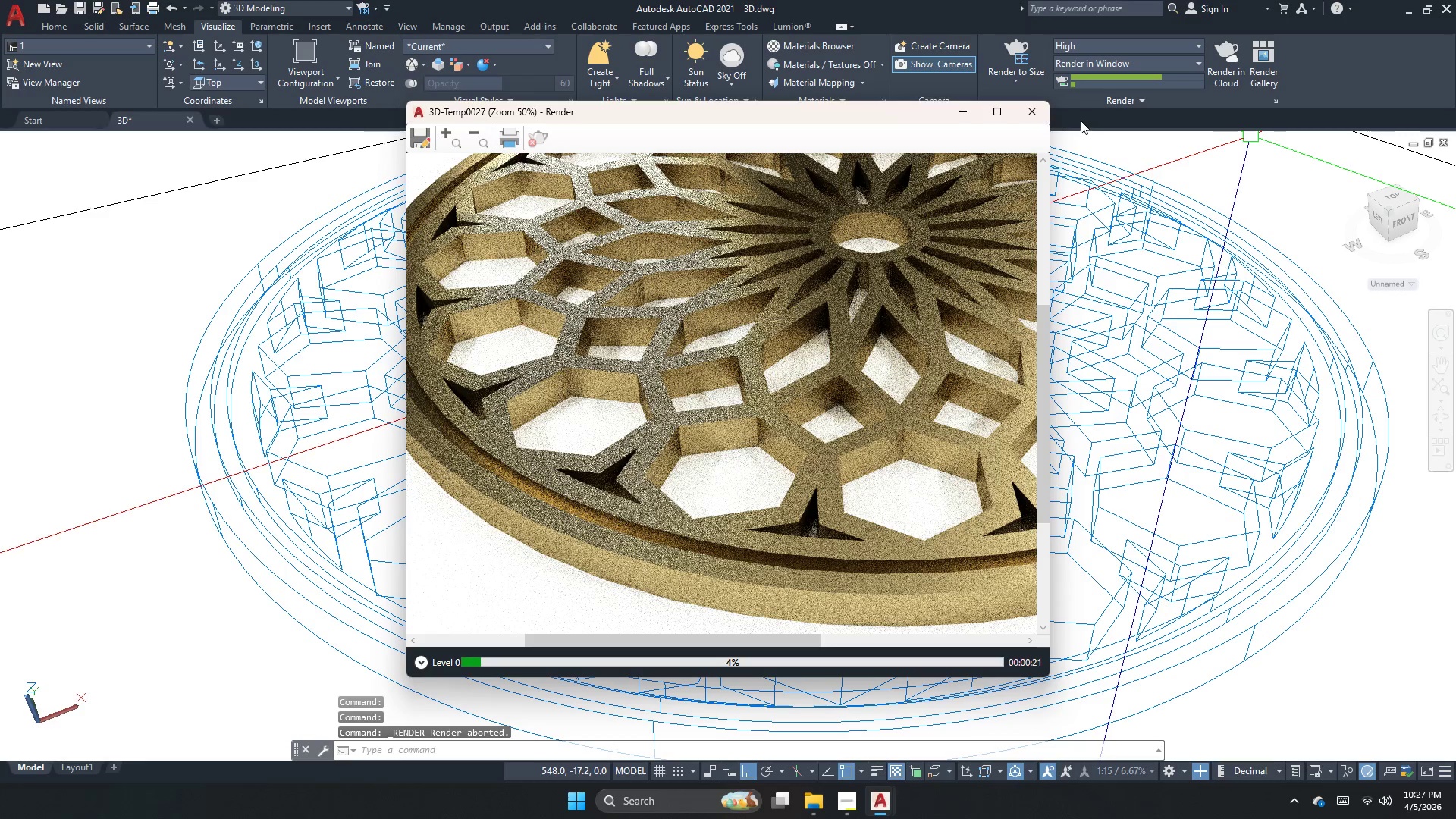 
left_click([1030, 118])
 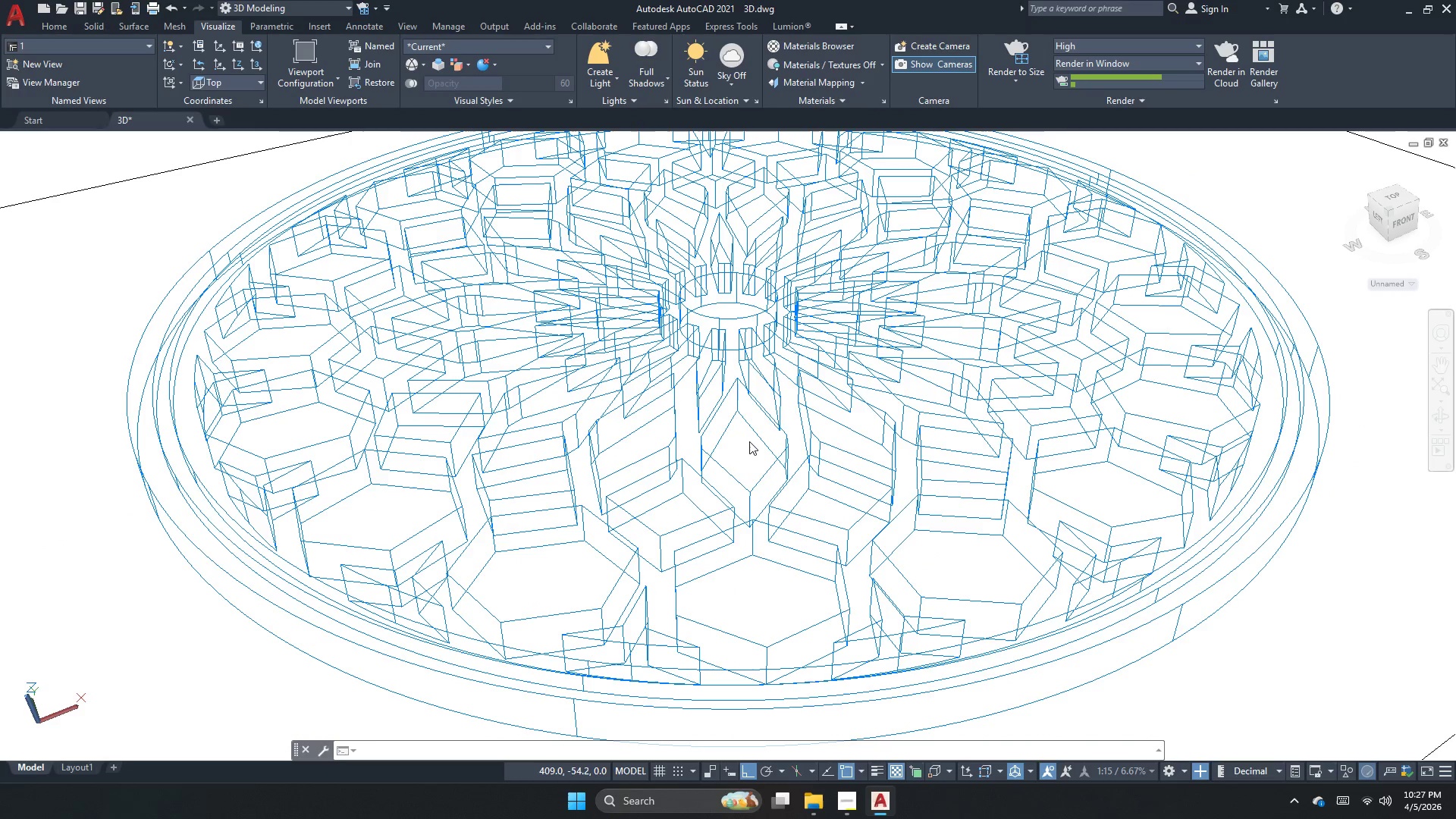 
scroll: coordinate [749, 441], scroll_direction: down, amount: 1.0
 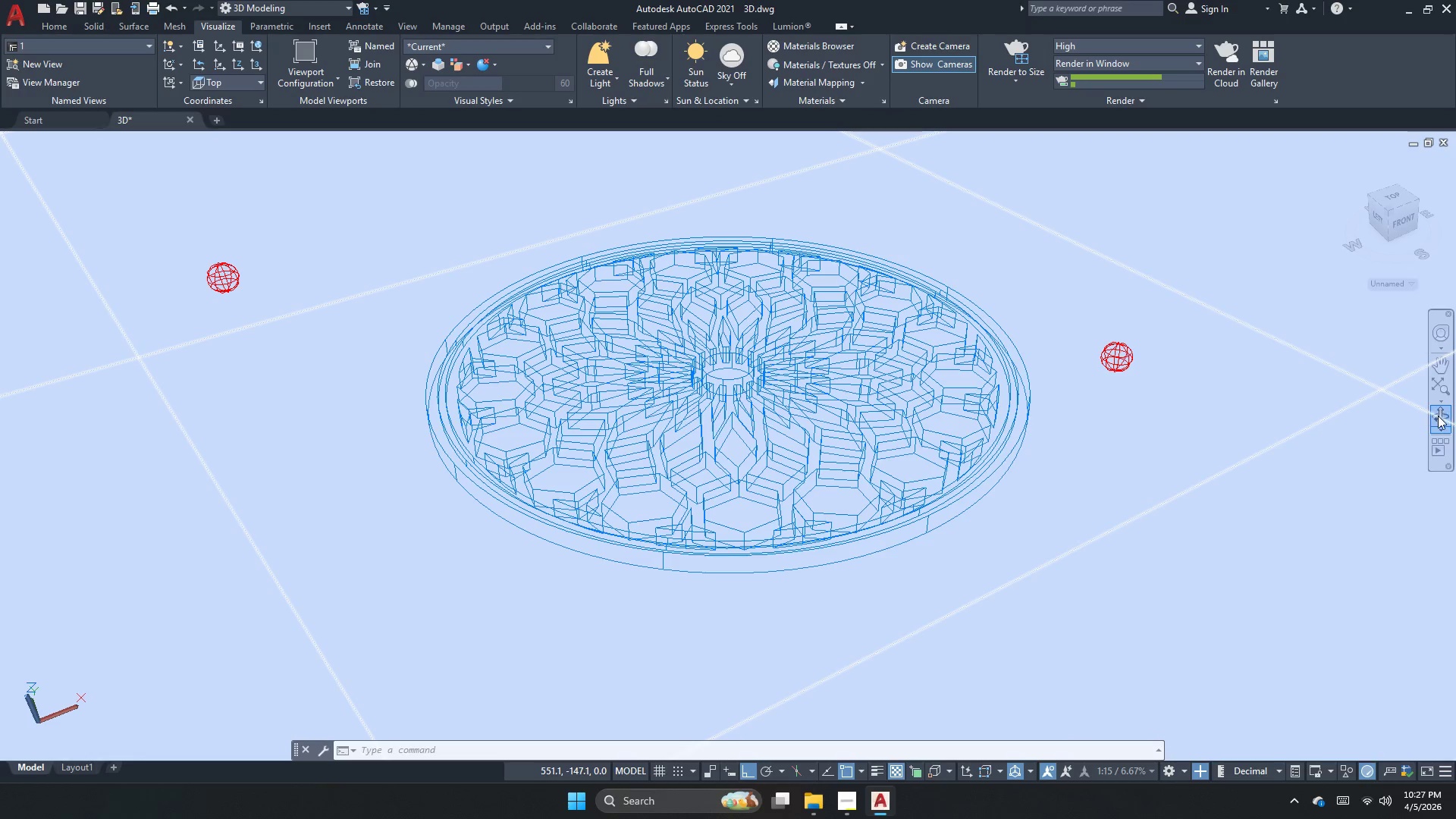 
left_click_drag(start_coordinate=[852, 456], to_coordinate=[875, 507])
 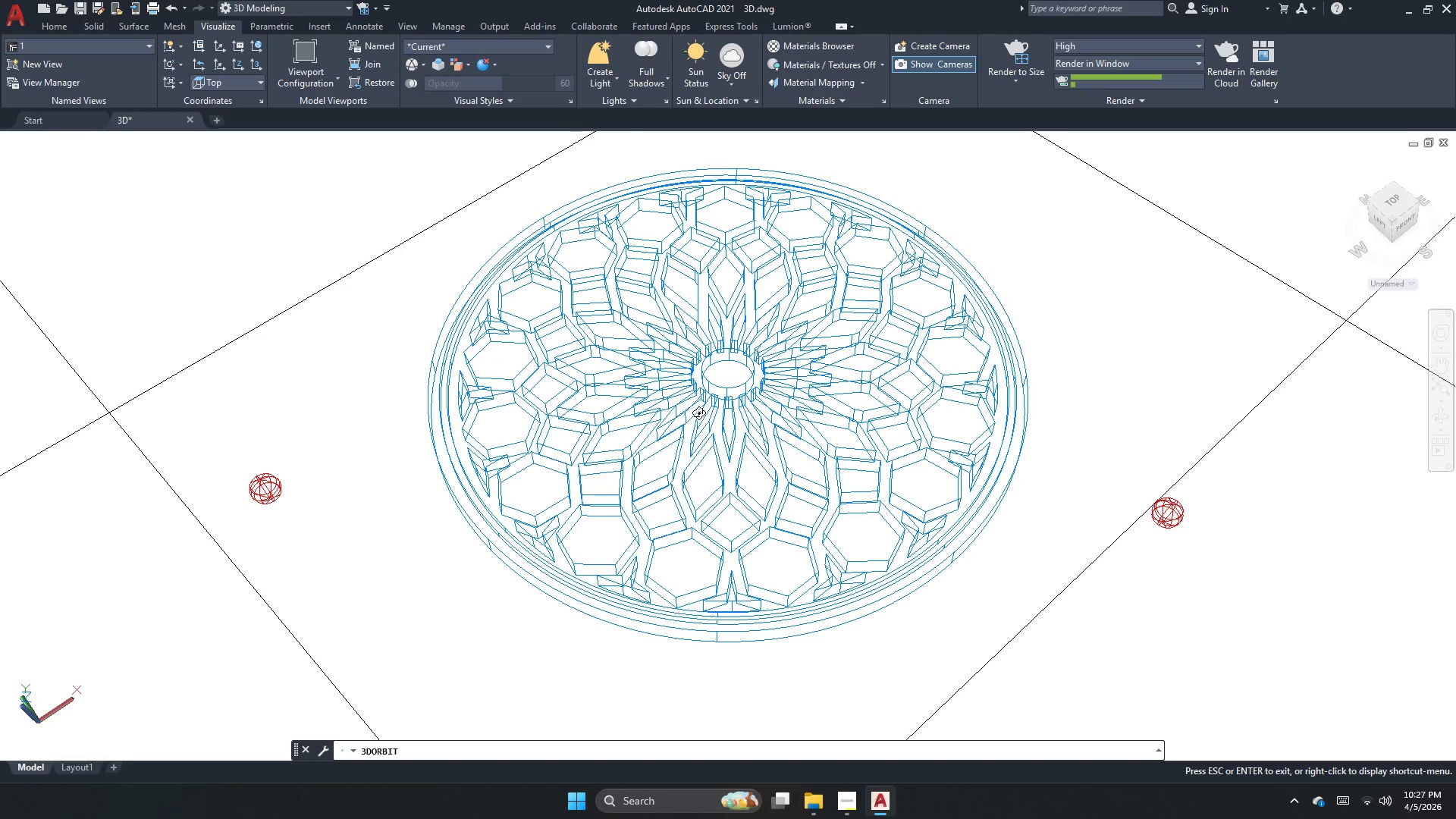 
scroll: coordinate [700, 412], scroll_direction: up, amount: 1.0
 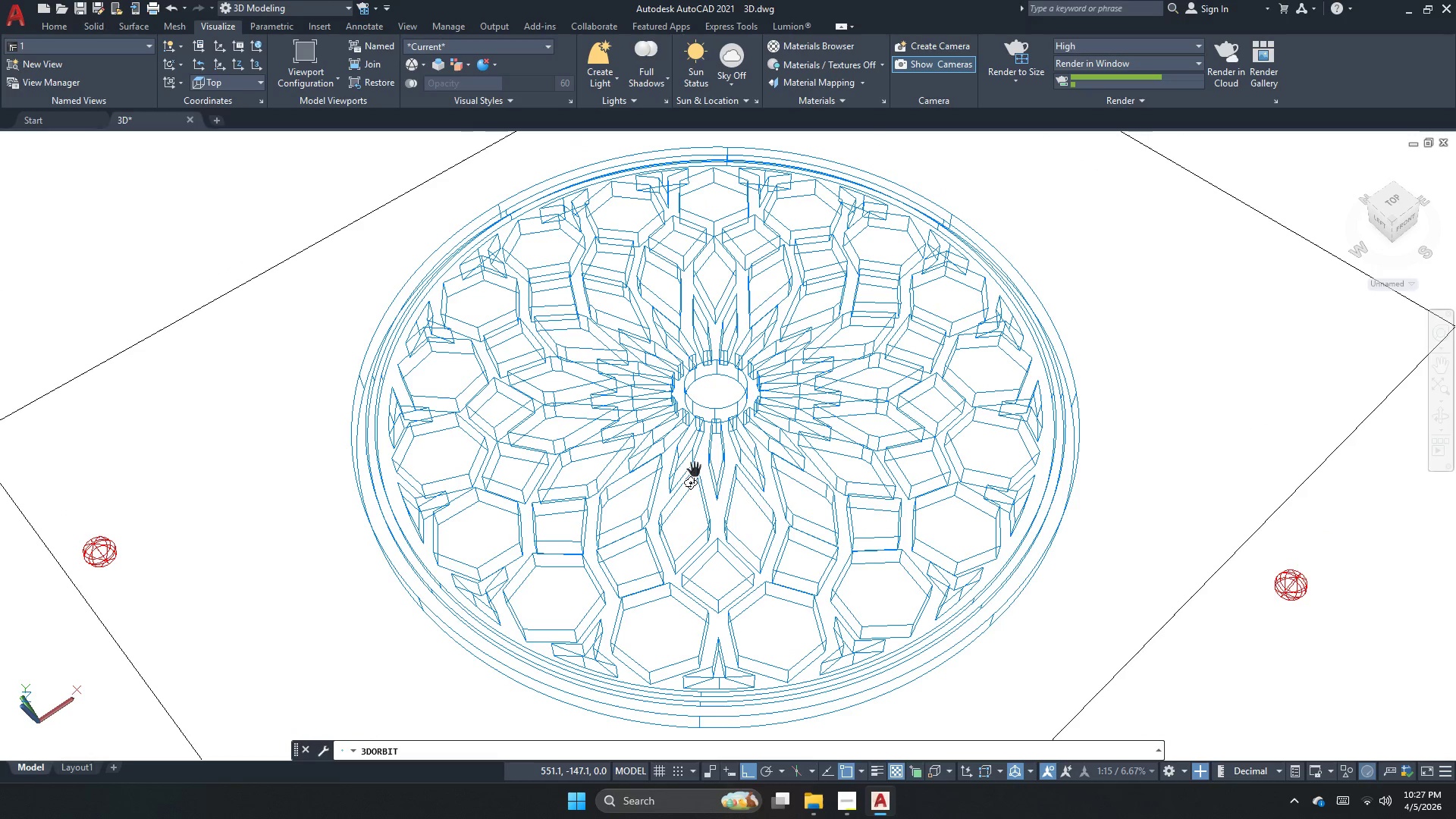 
key(Escape)
 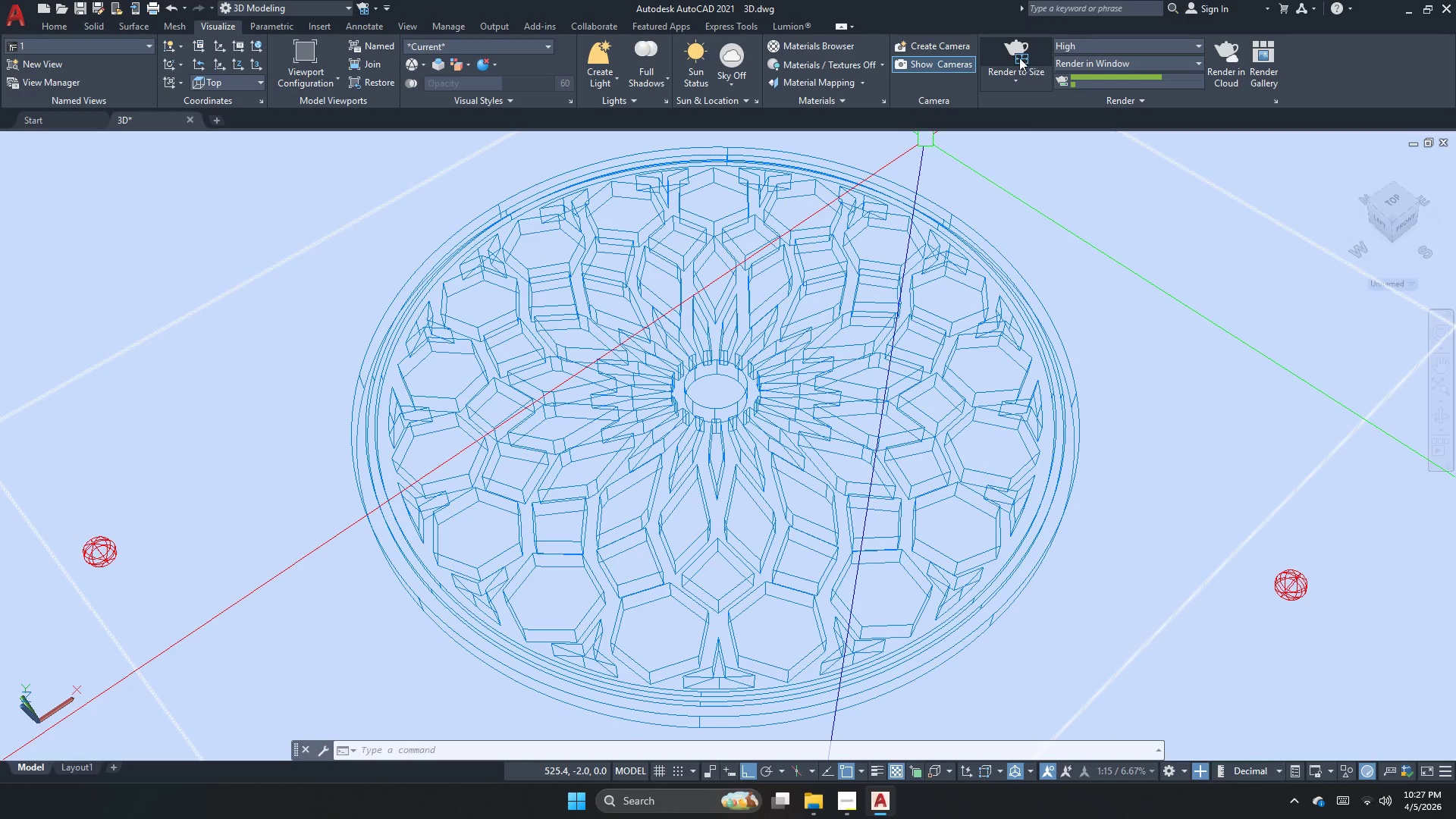 
left_click([1021, 58])
 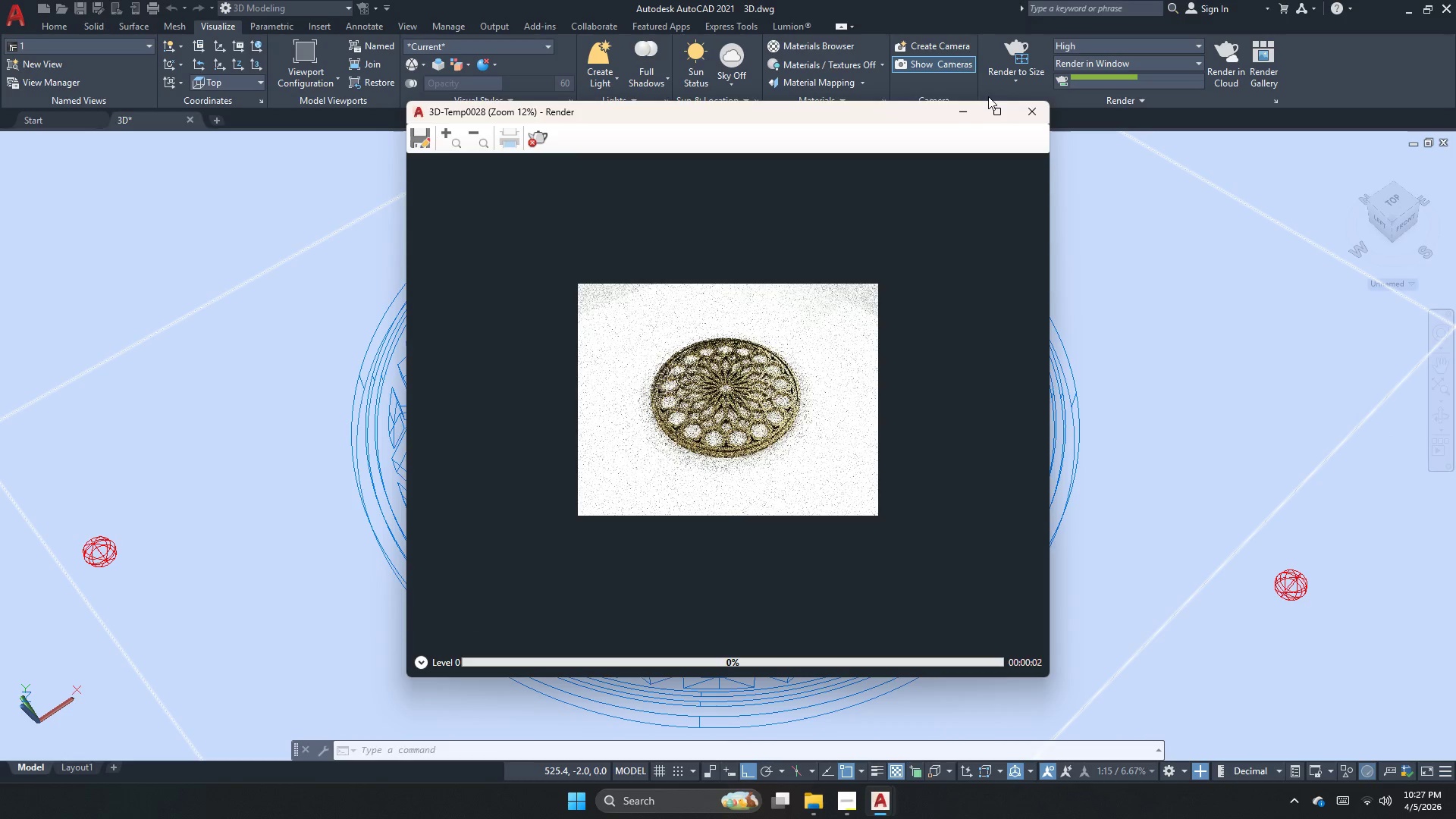 
scroll: coordinate [704, 366], scroll_direction: up, amount: 4.0
 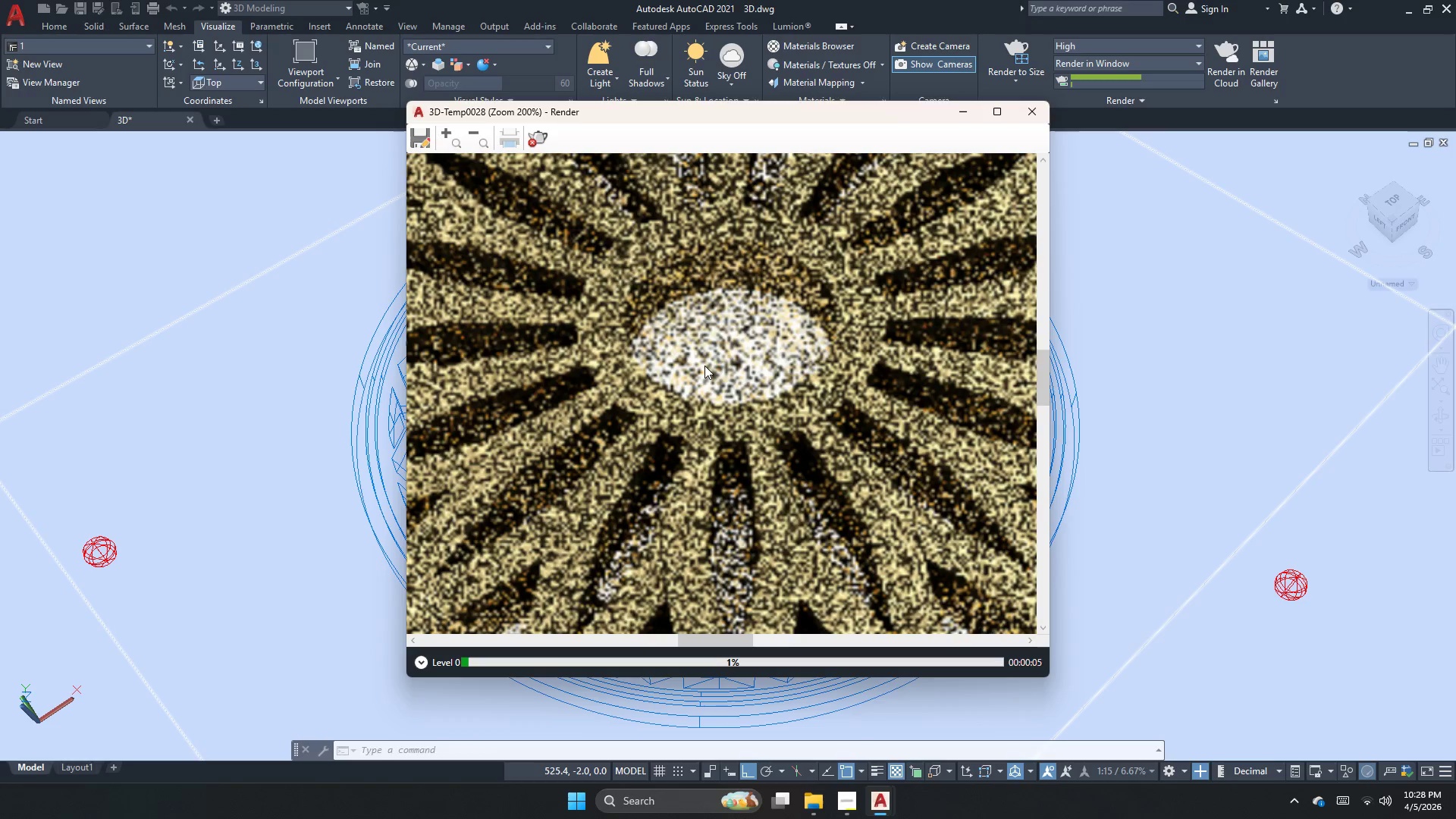 
scroll: coordinate [704, 372], scroll_direction: down, amount: 4.0
 